 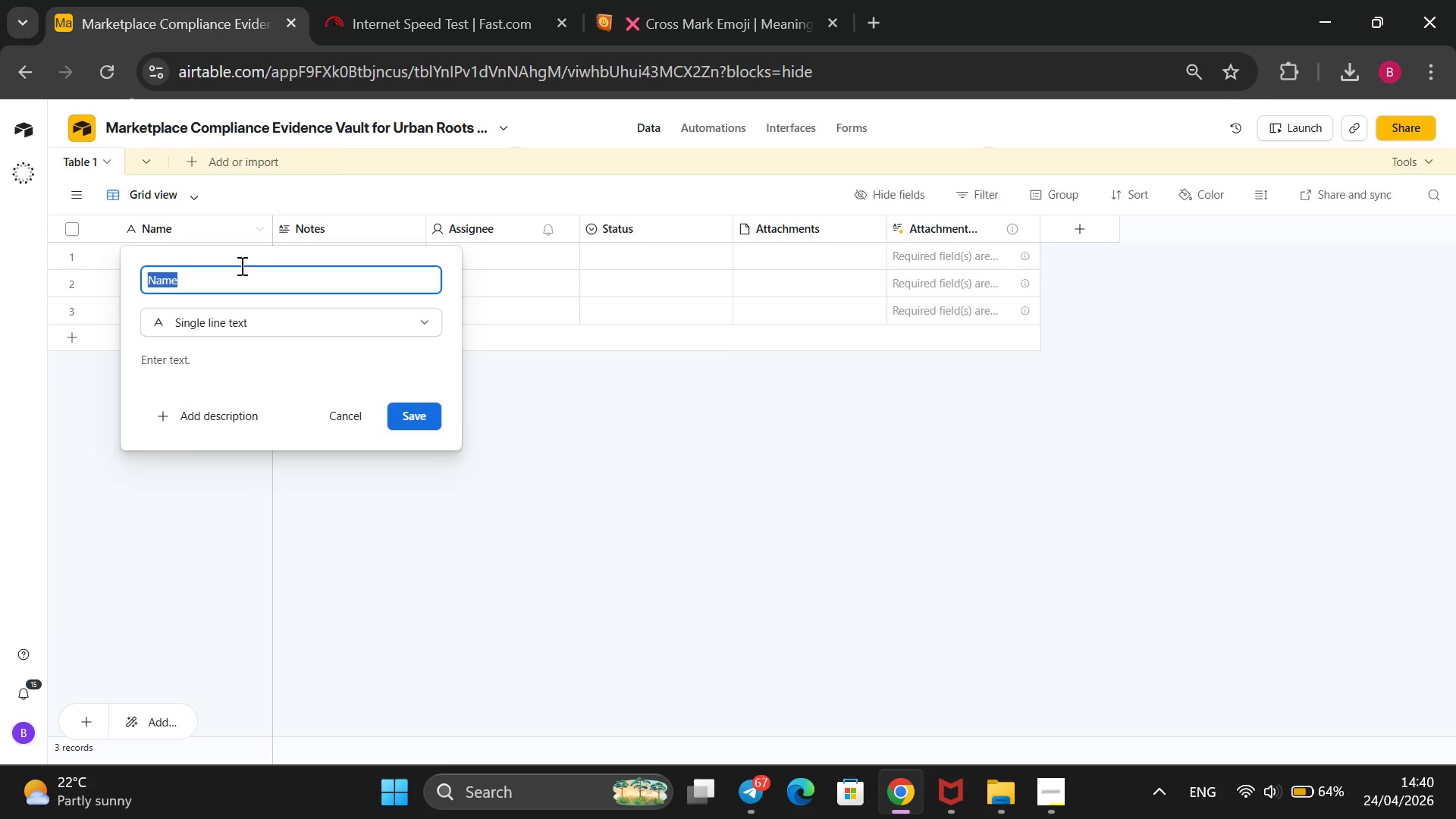 
right_click([190, 231])
 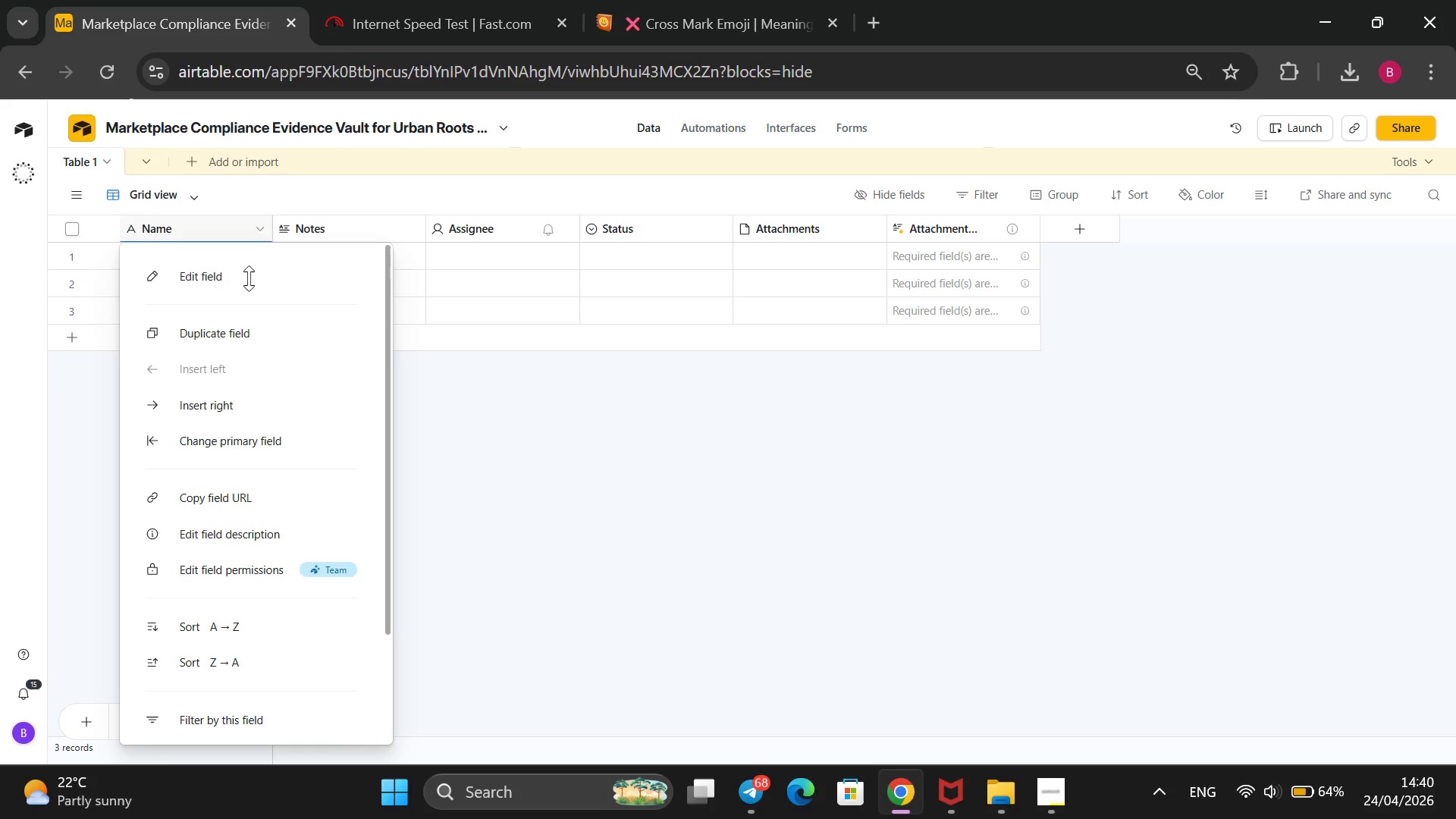 
wait(6.03)
 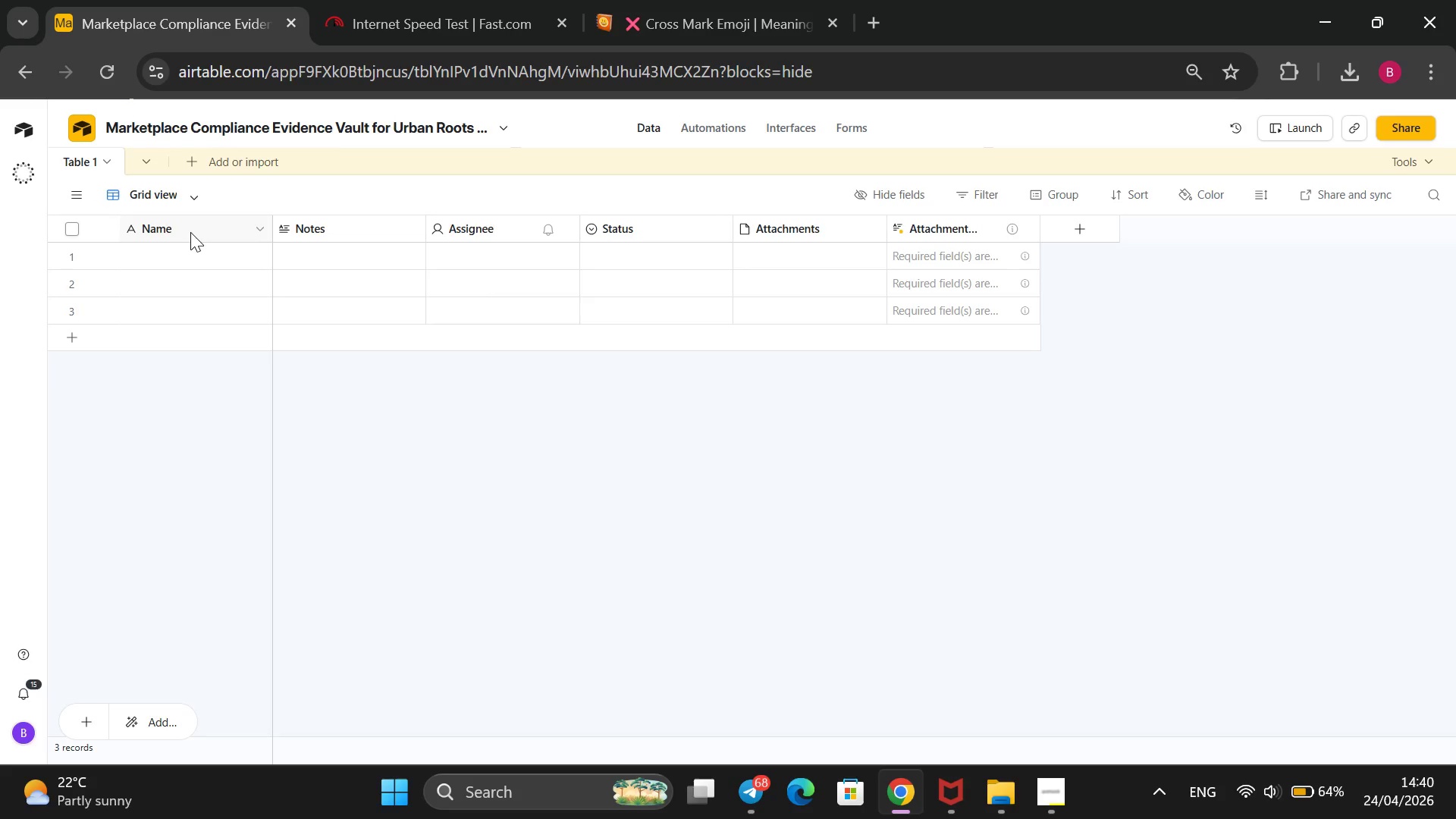 
left_click([218, 268])
 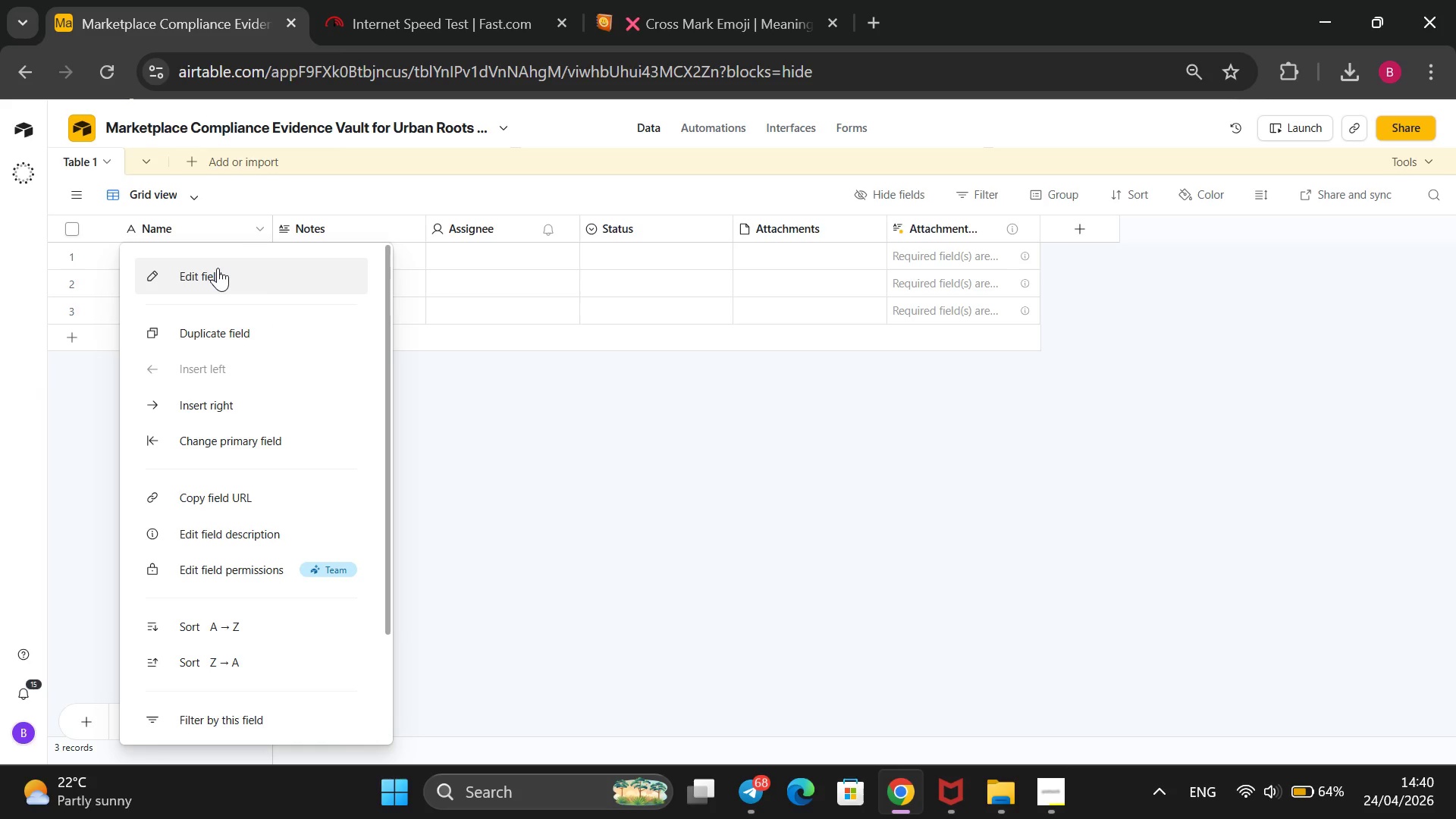 
wait(5.58)
 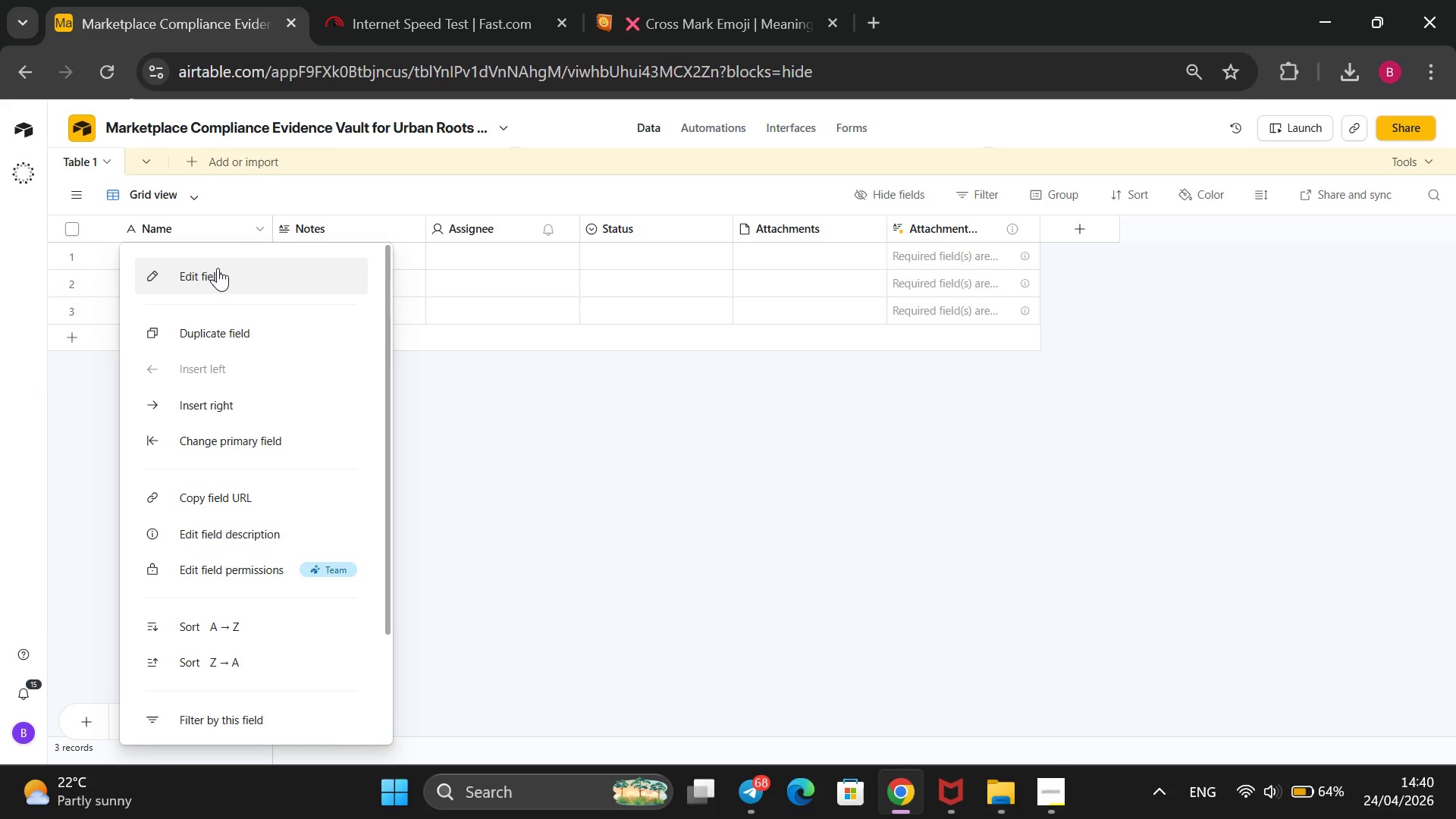 
double_click([218, 268])
 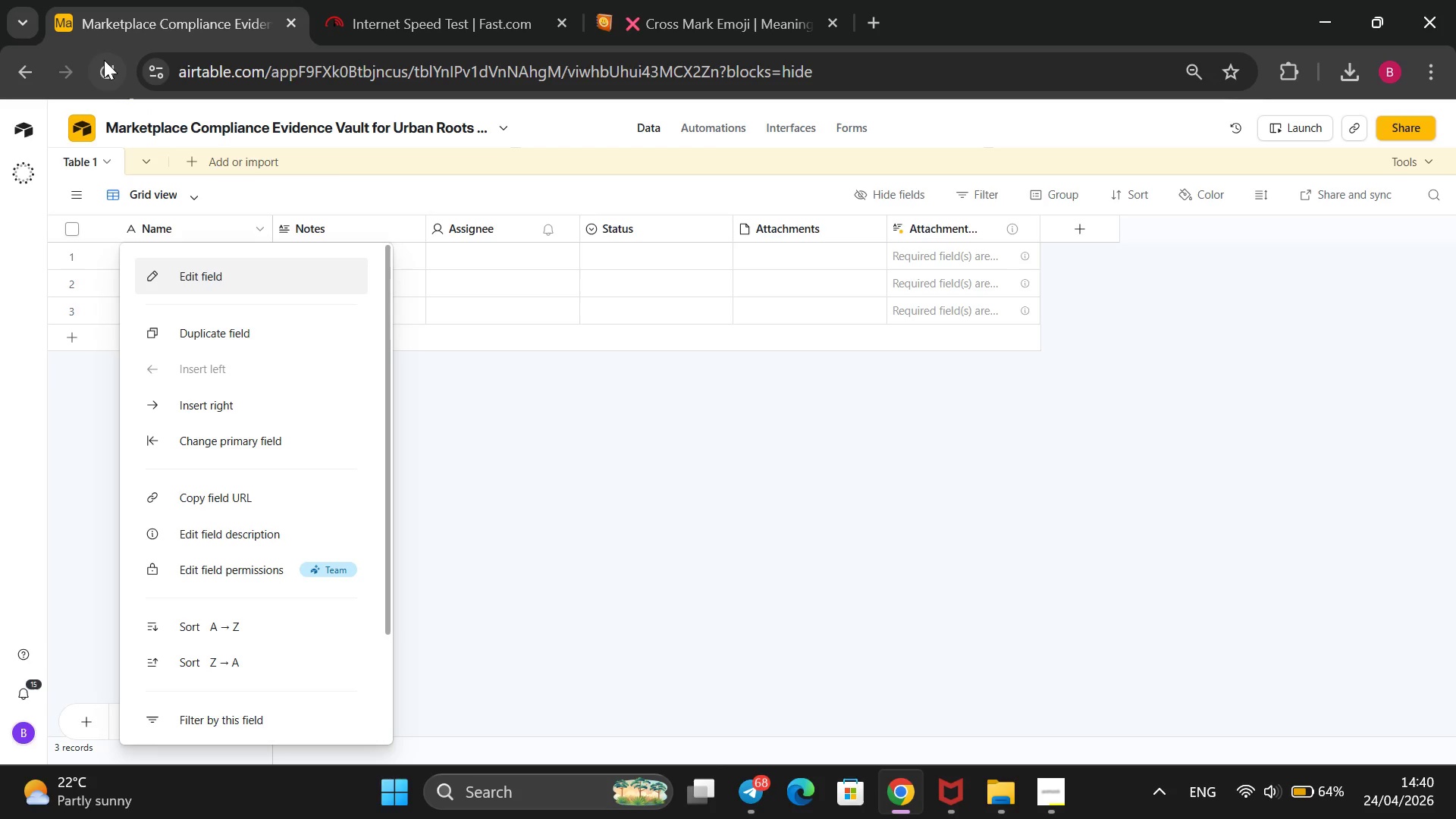 
left_click([99, 67])
 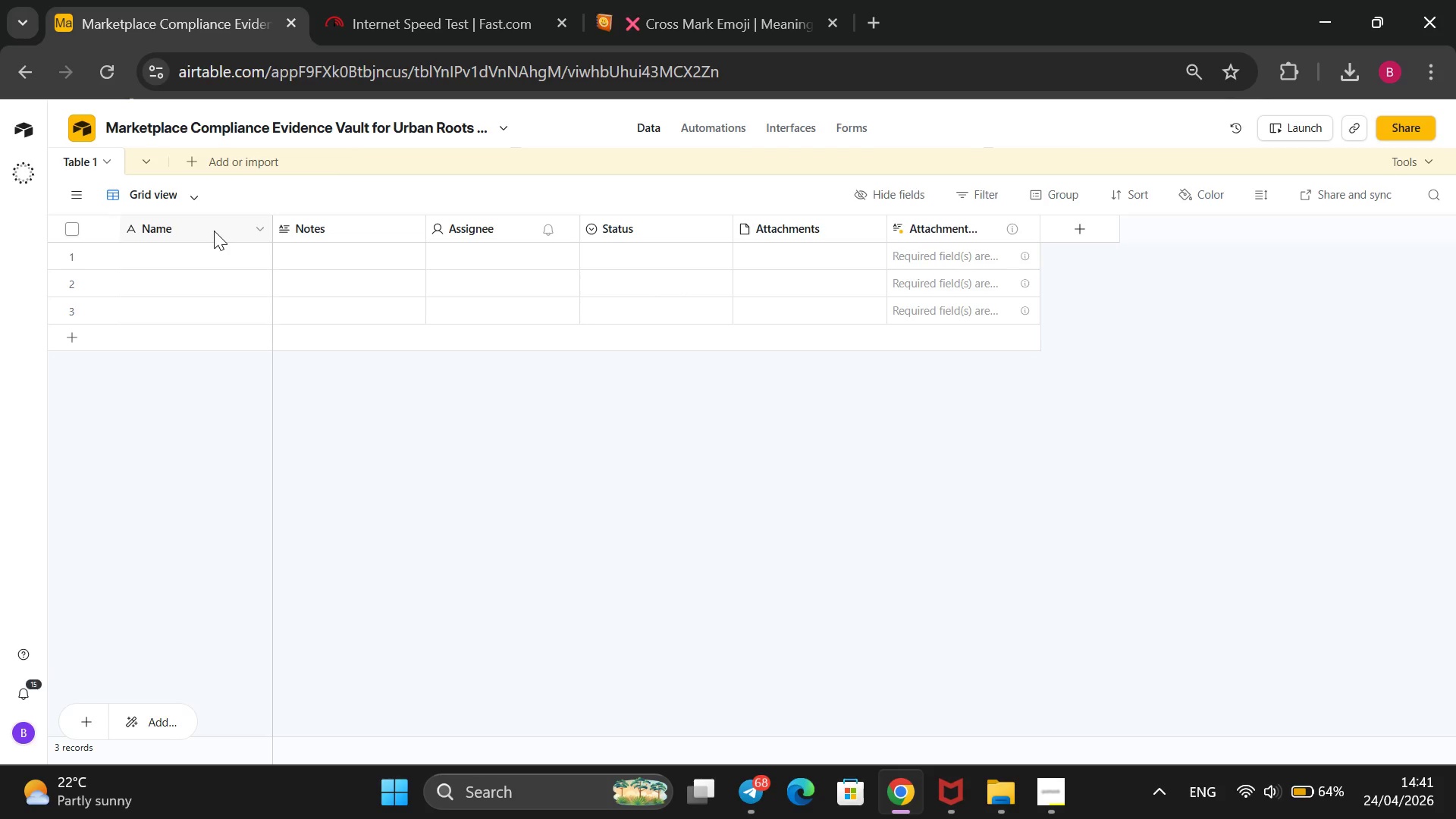 
wait(37.59)
 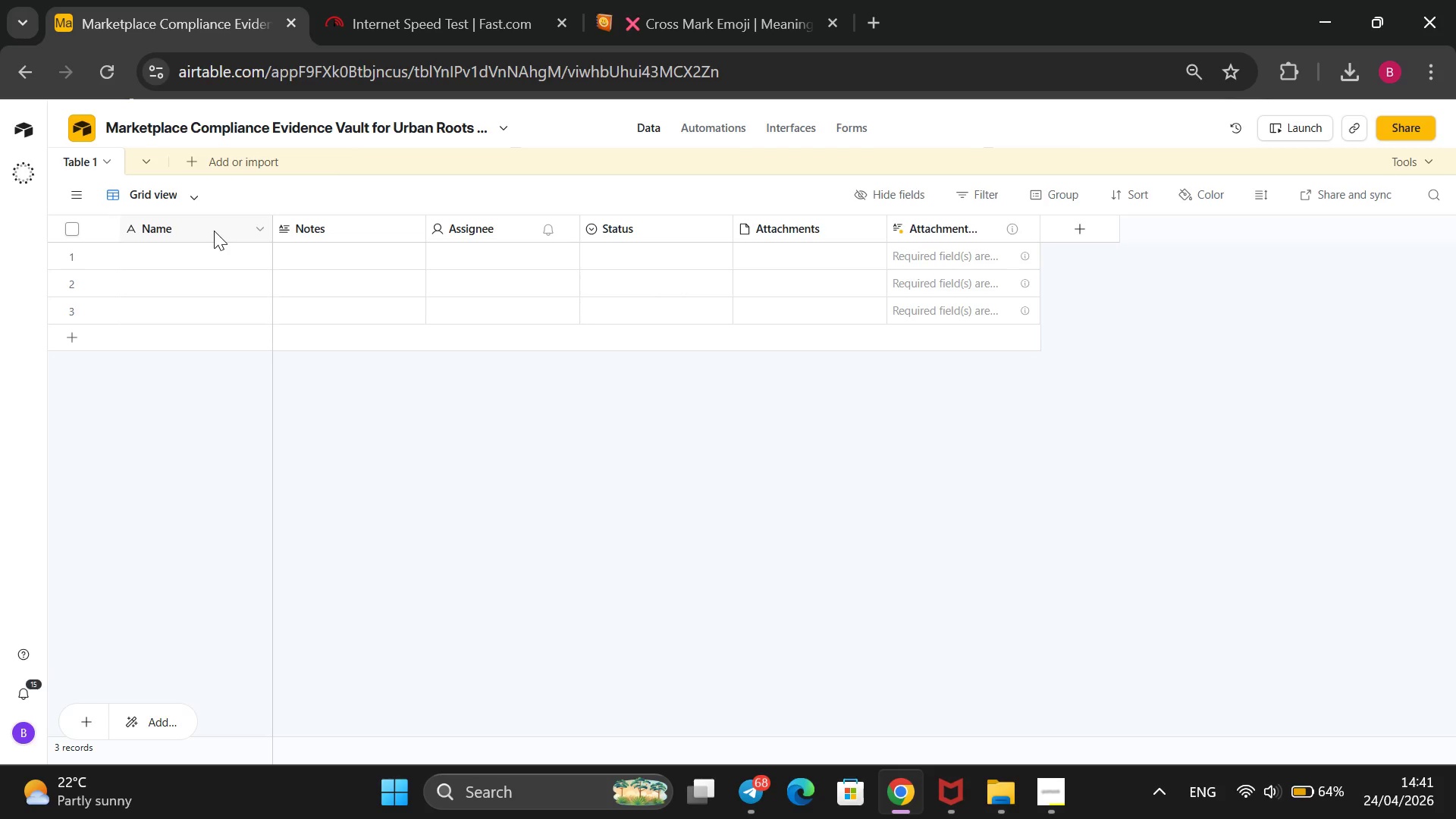 
right_click([174, 227])
 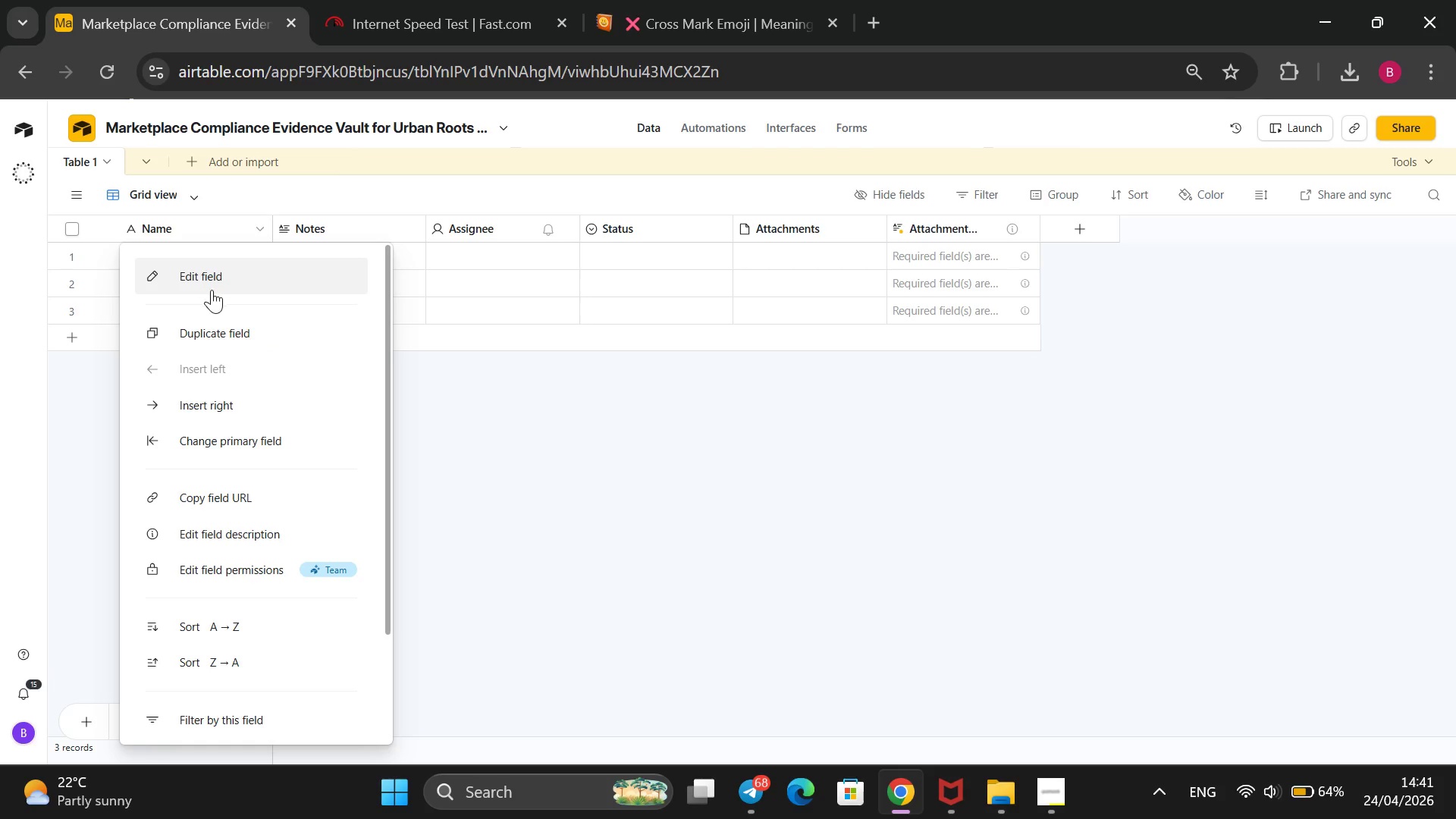 
left_click([215, 279])
 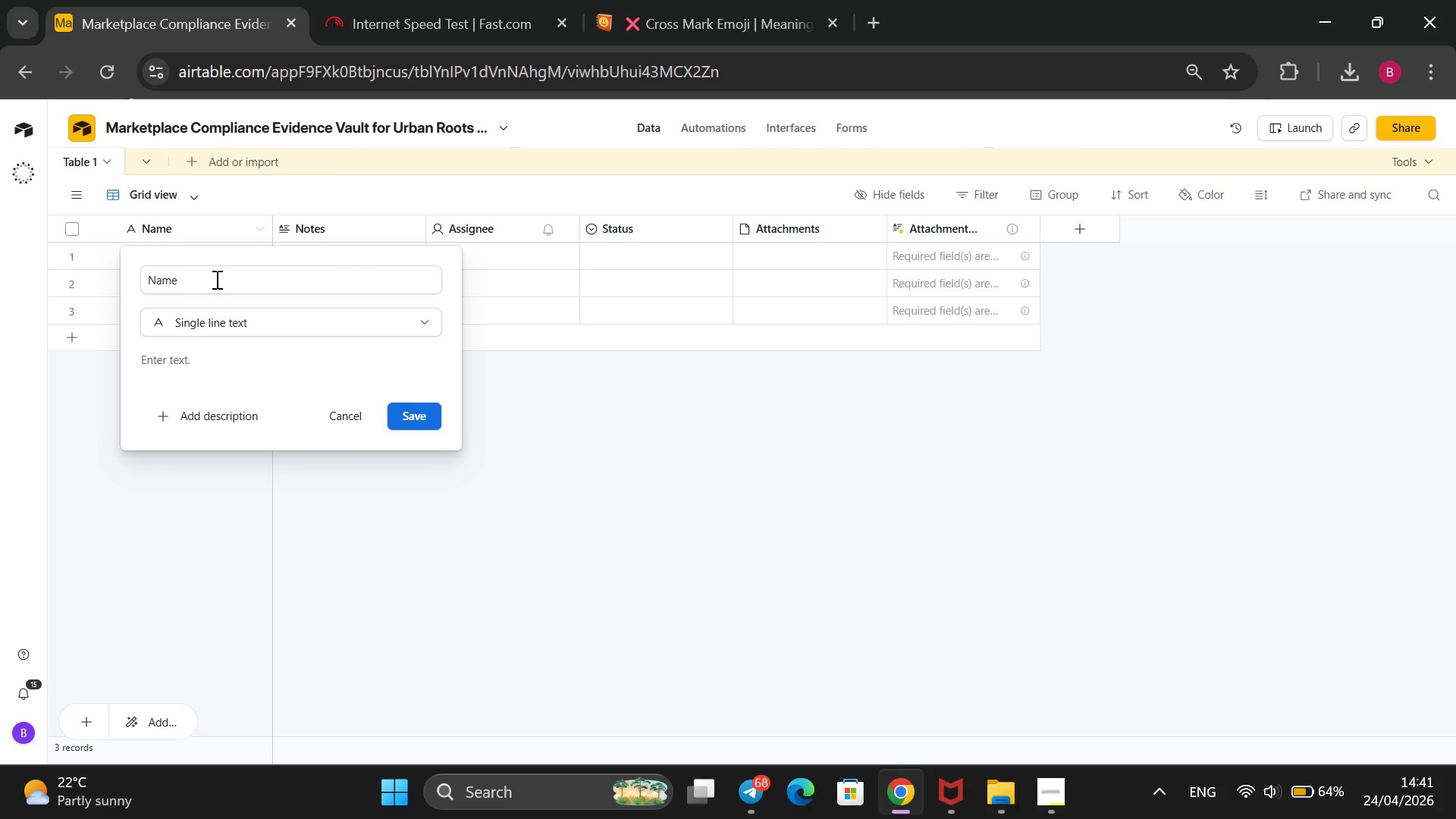 
left_click_drag(start_coordinate=[215, 279], to_coordinate=[130, 284])
 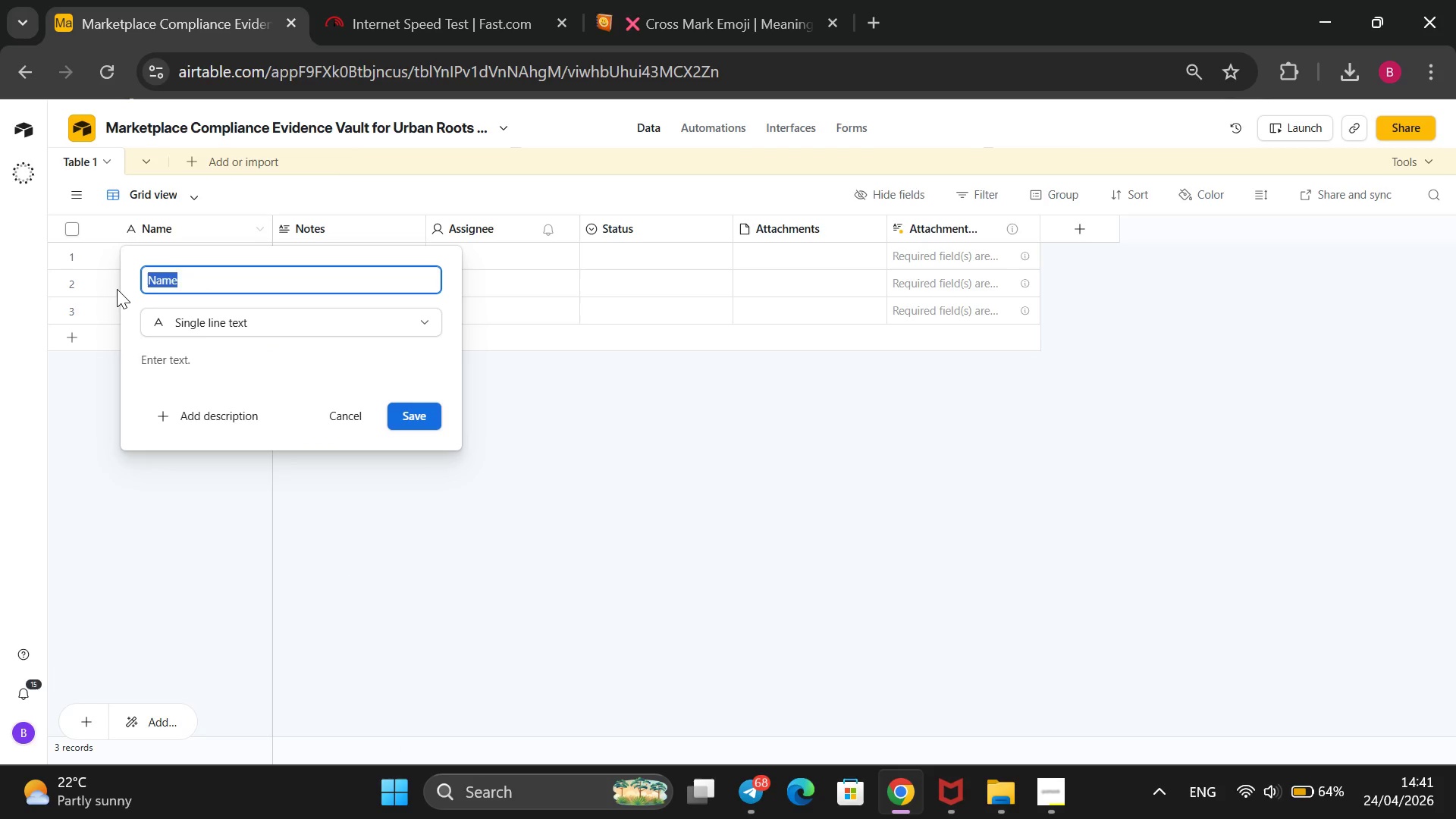 
key(Backspace)
type(SKU)
 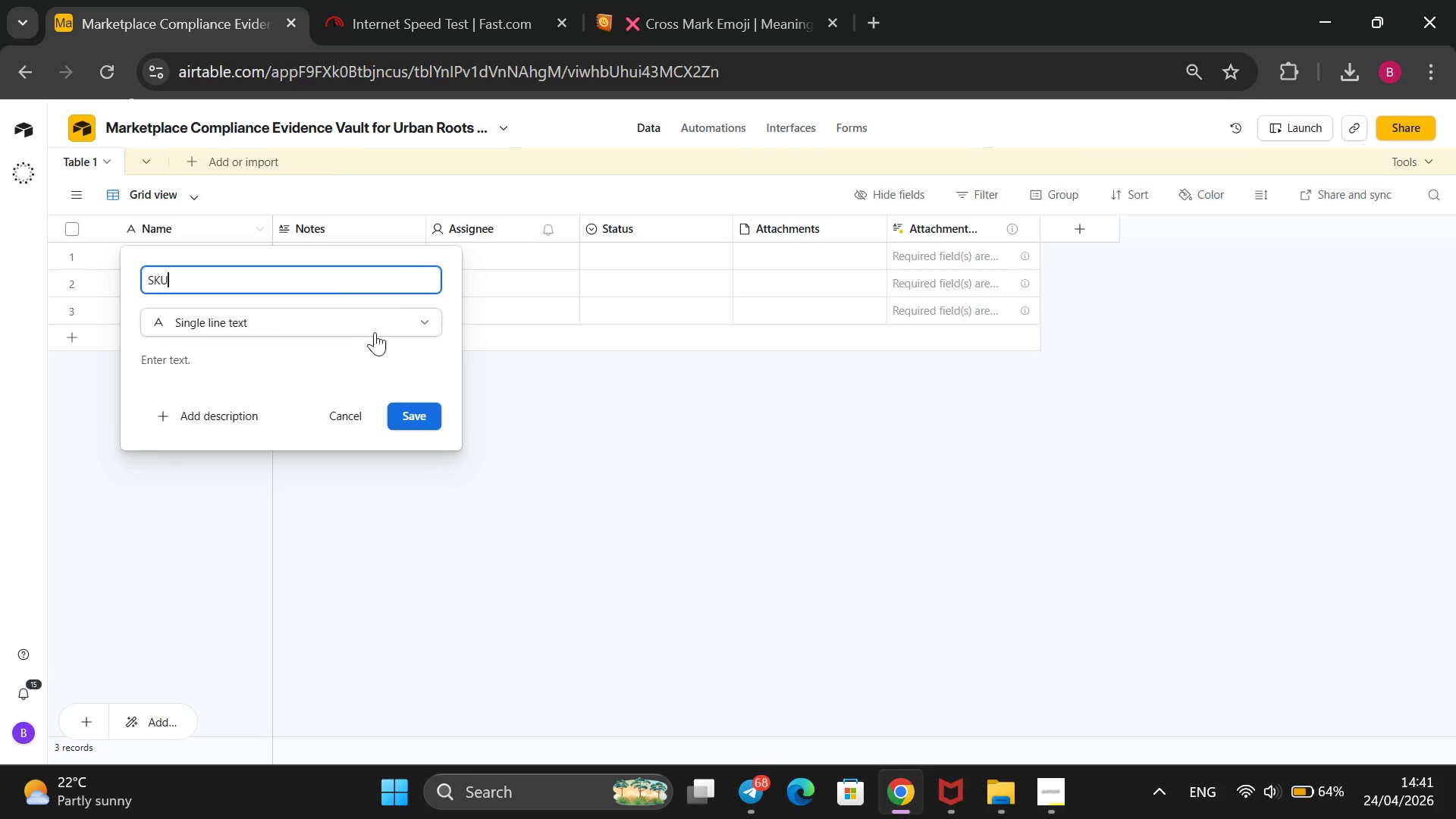 
left_click([378, 331])
 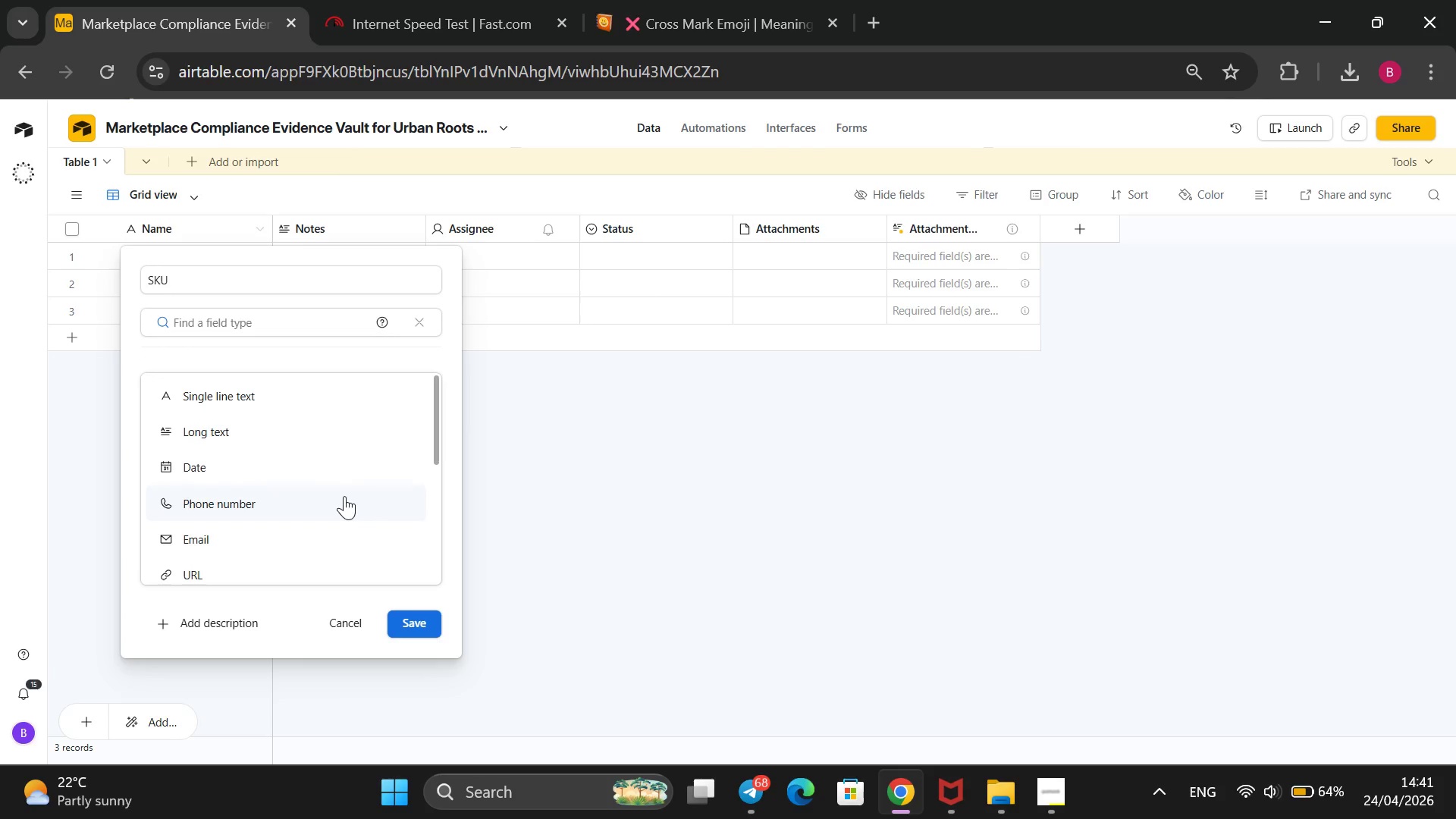 
scroll: coordinate [338, 500], scroll_direction: down, amount: 3.0
 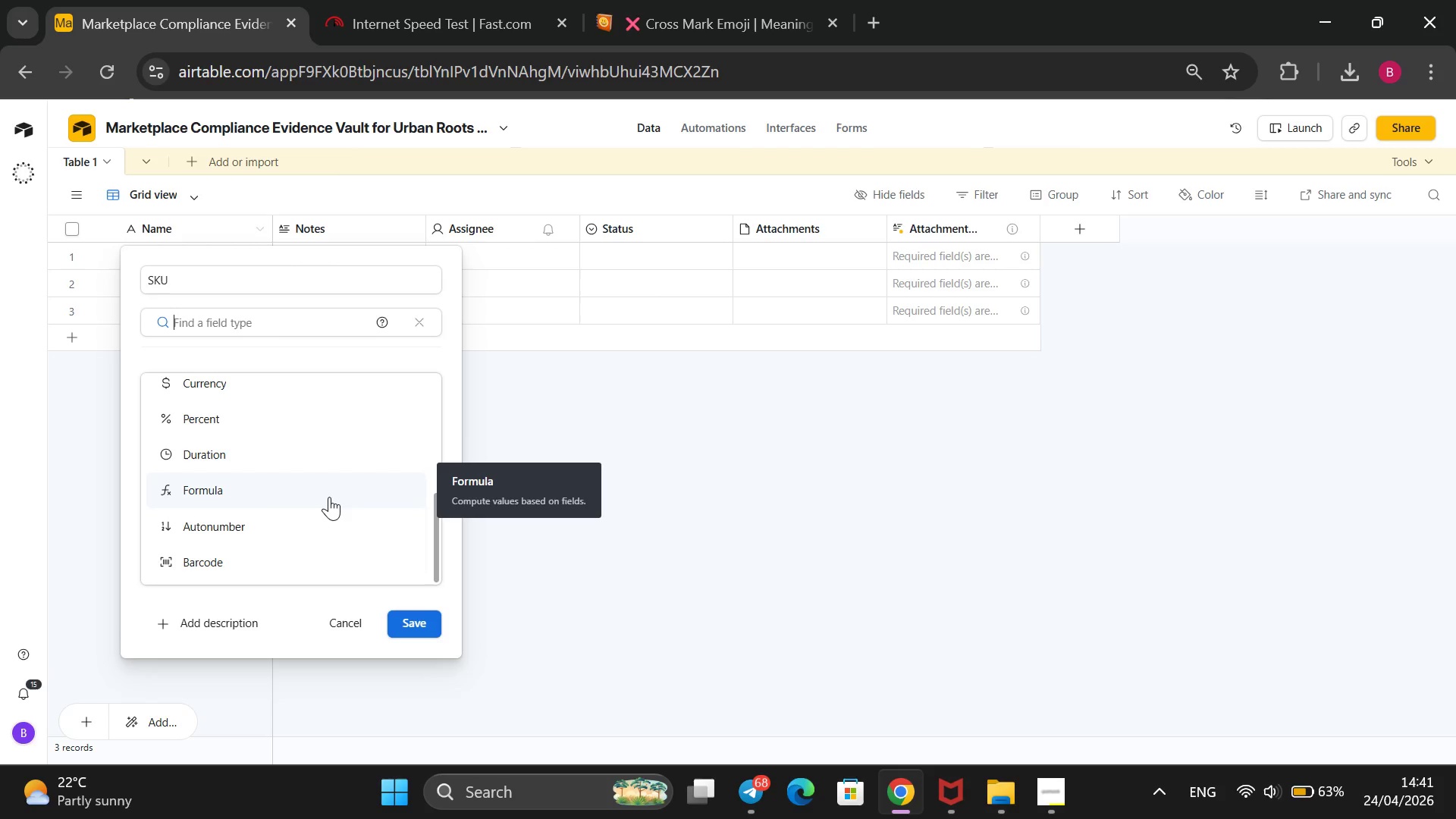 
wait(16.31)
 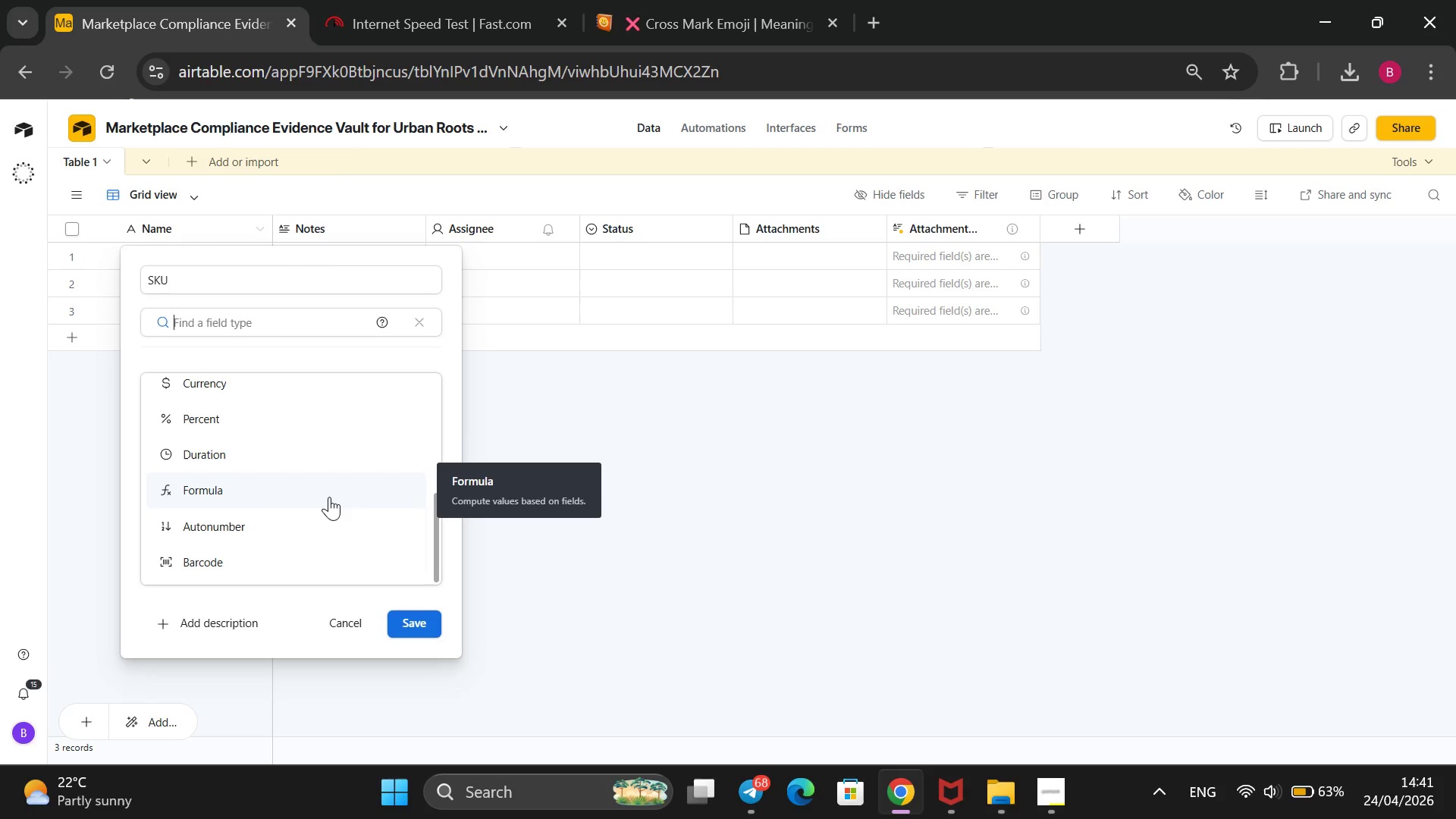 
left_click([329, 497])
 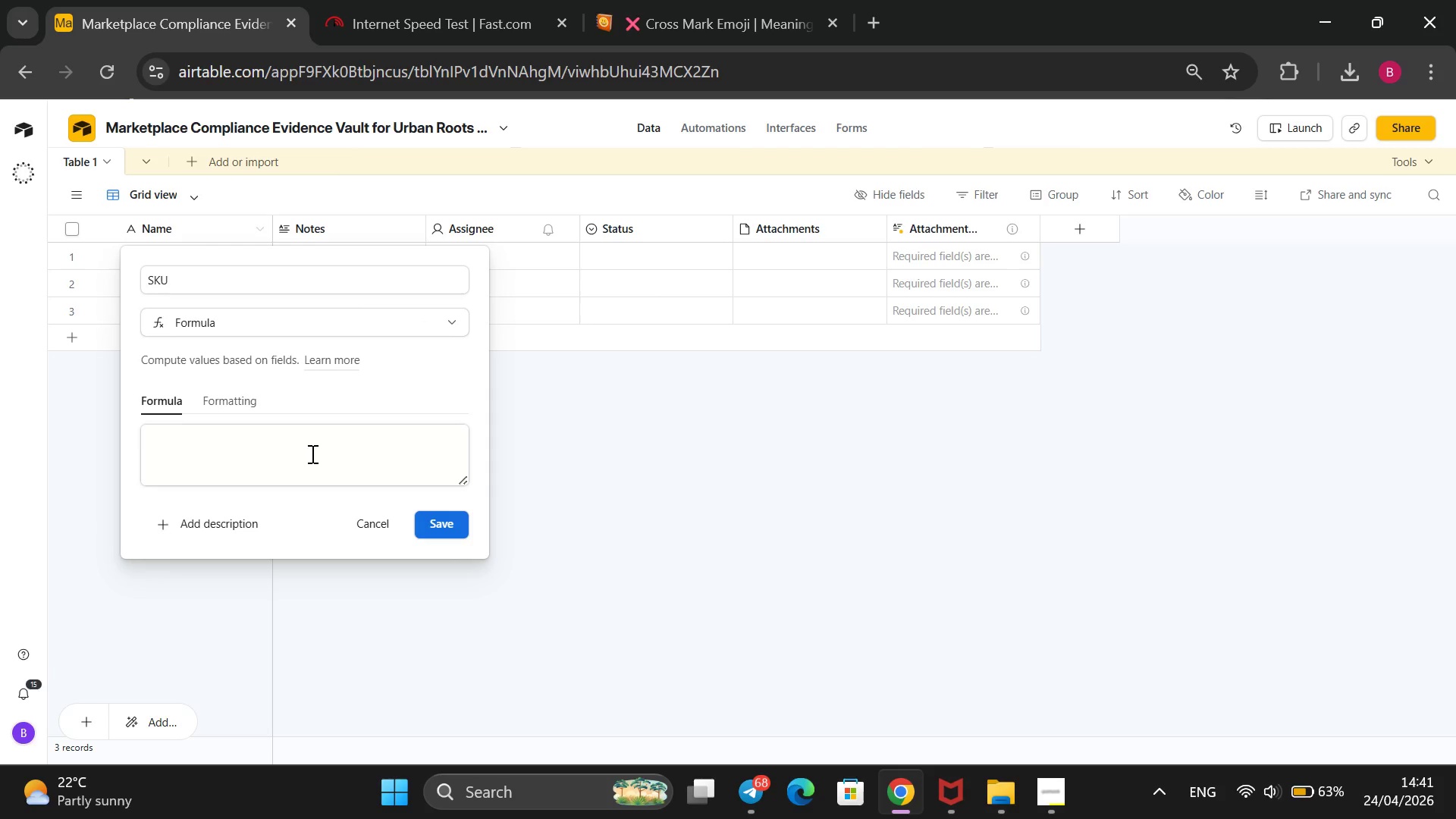 
left_click([311, 453])
 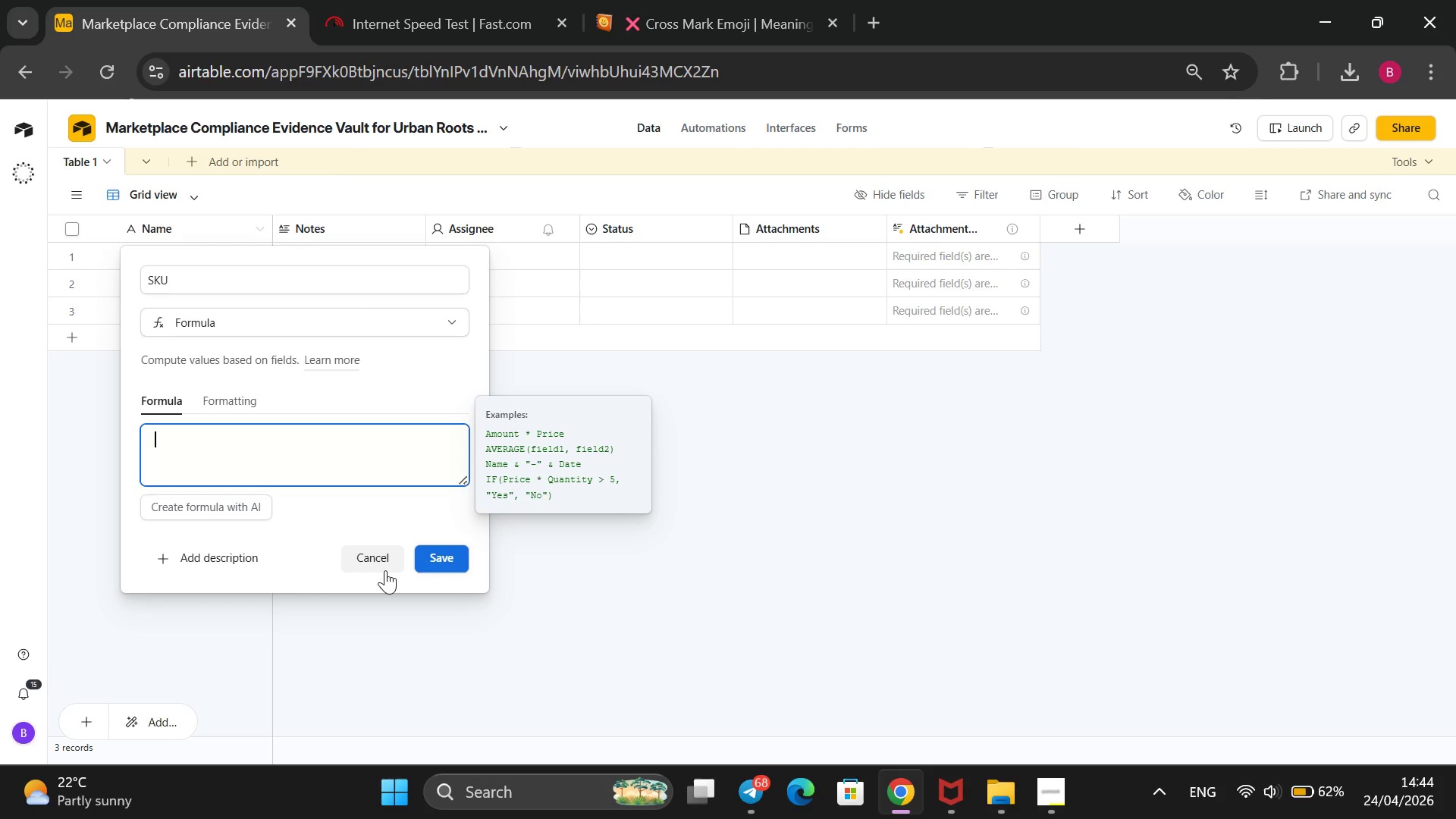 
wait(168.34)
 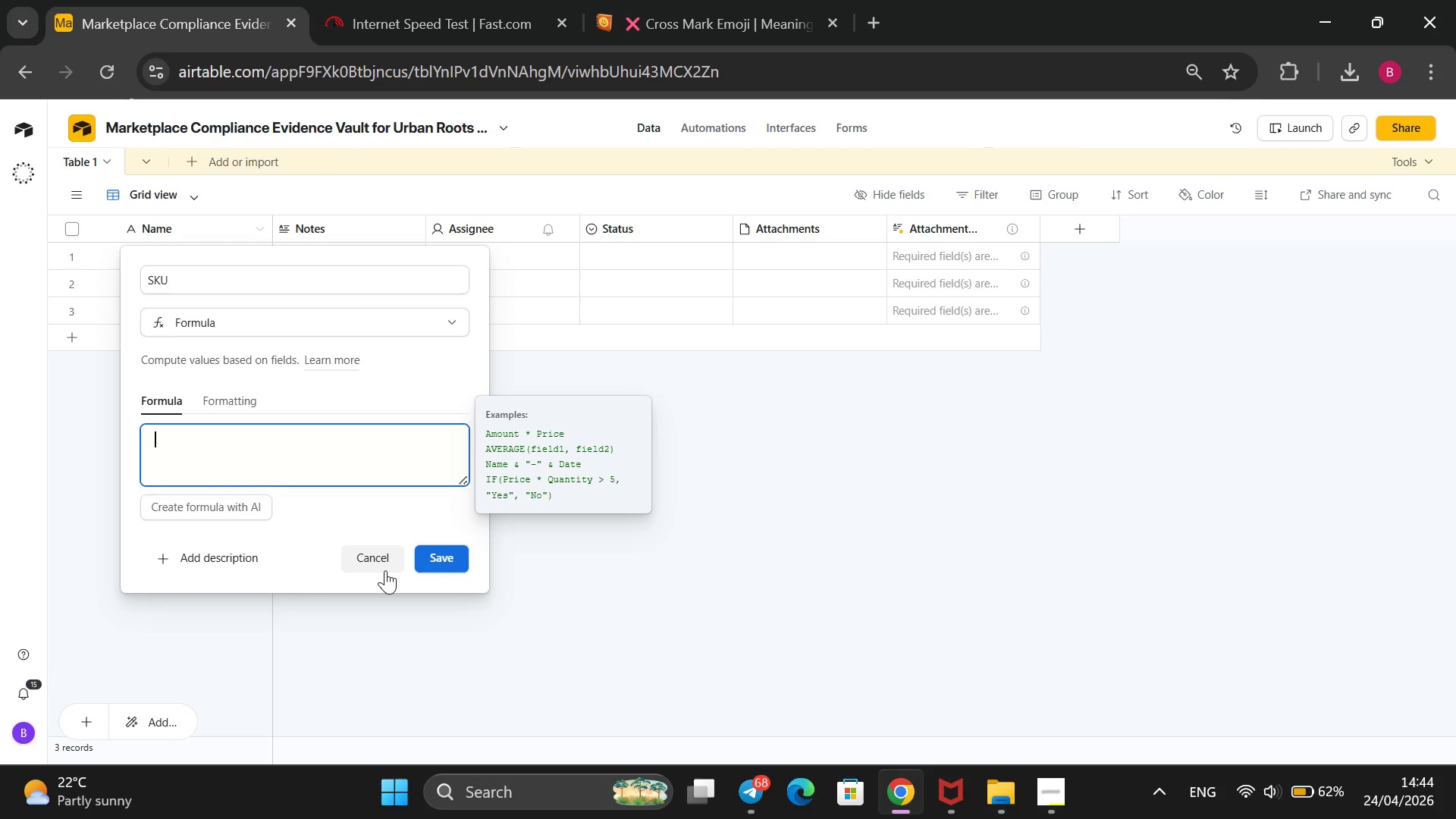 
left_click([378, 562])
 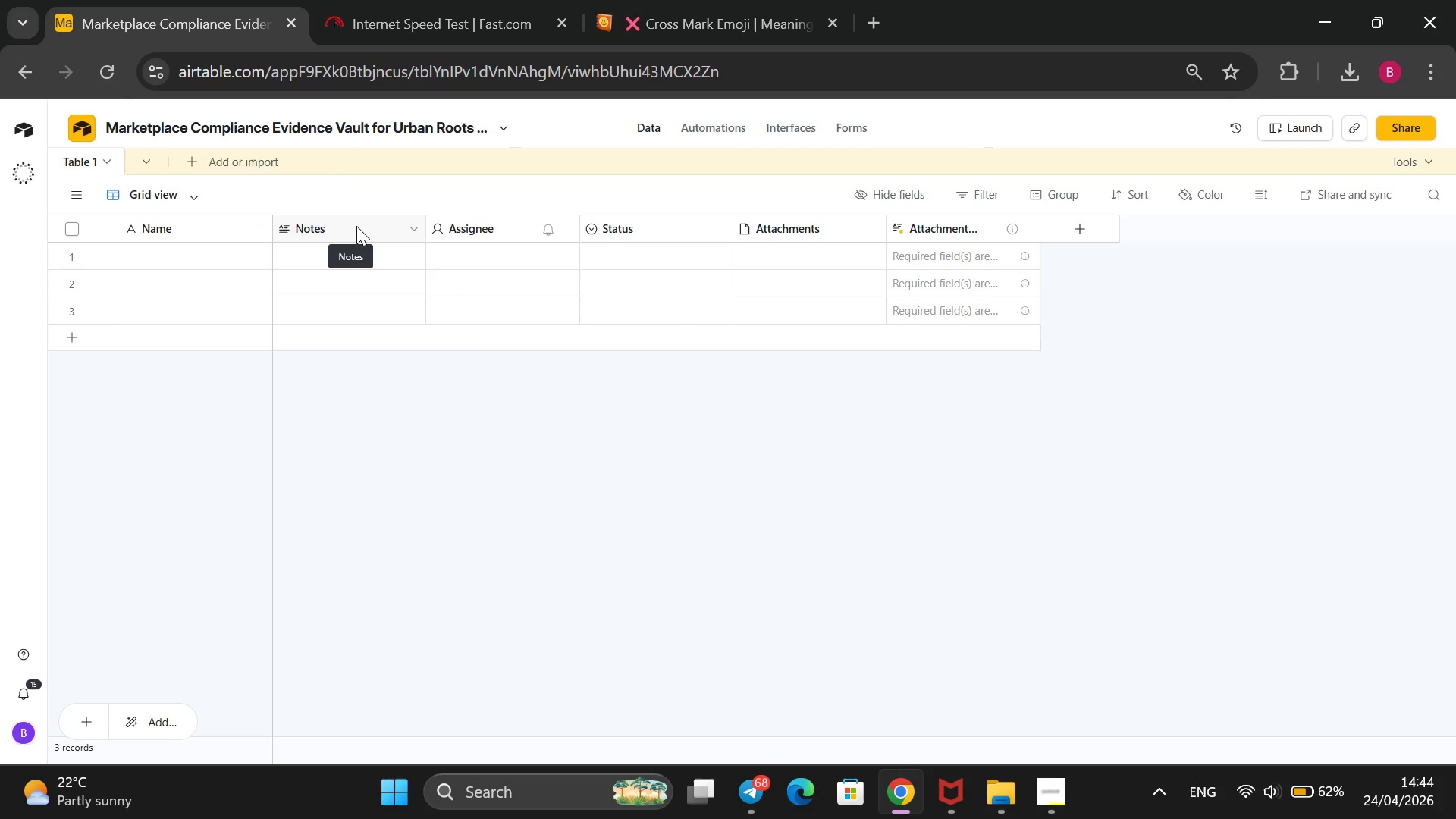 
wait(16.36)
 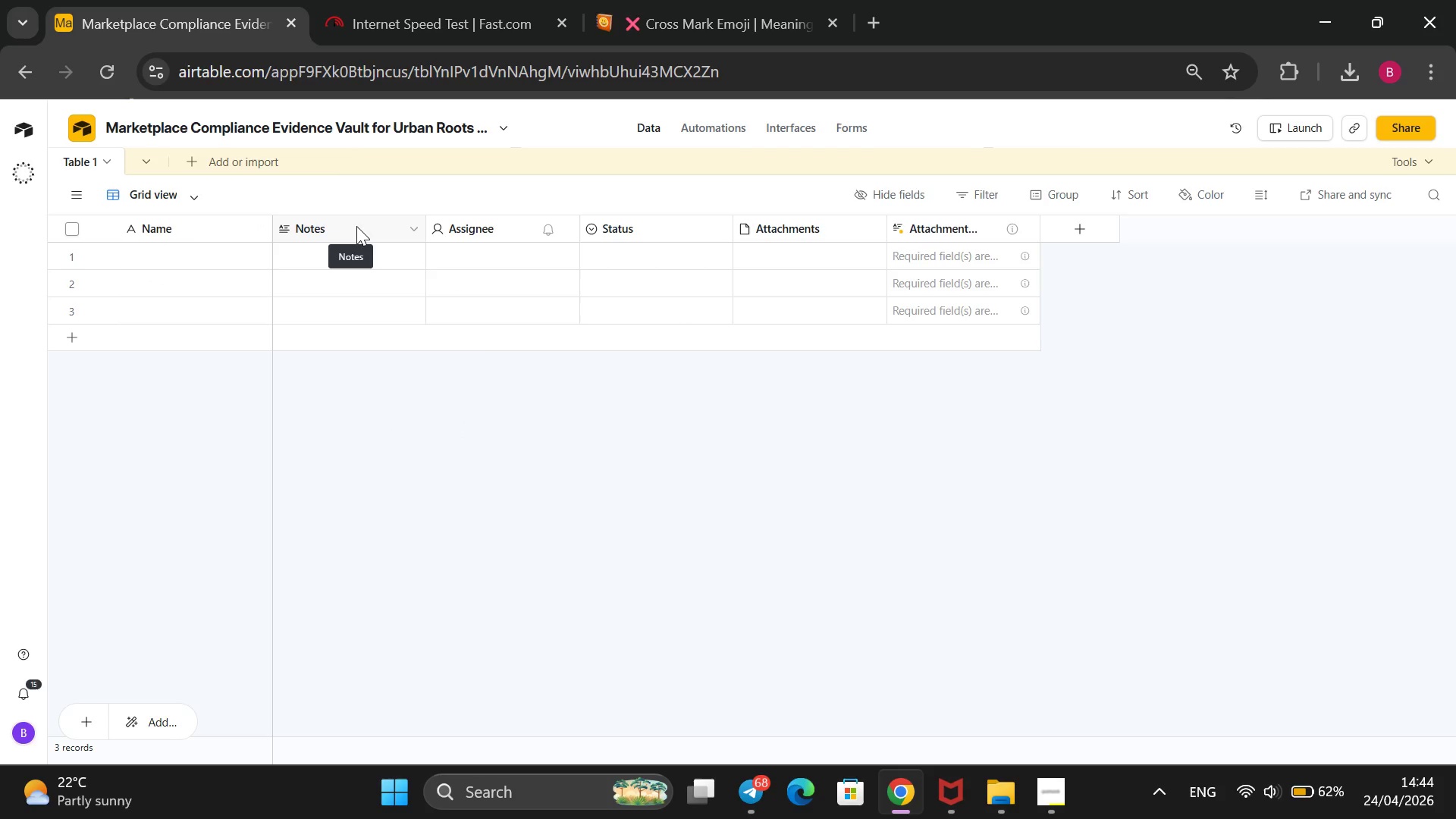 
right_click([360, 228])
 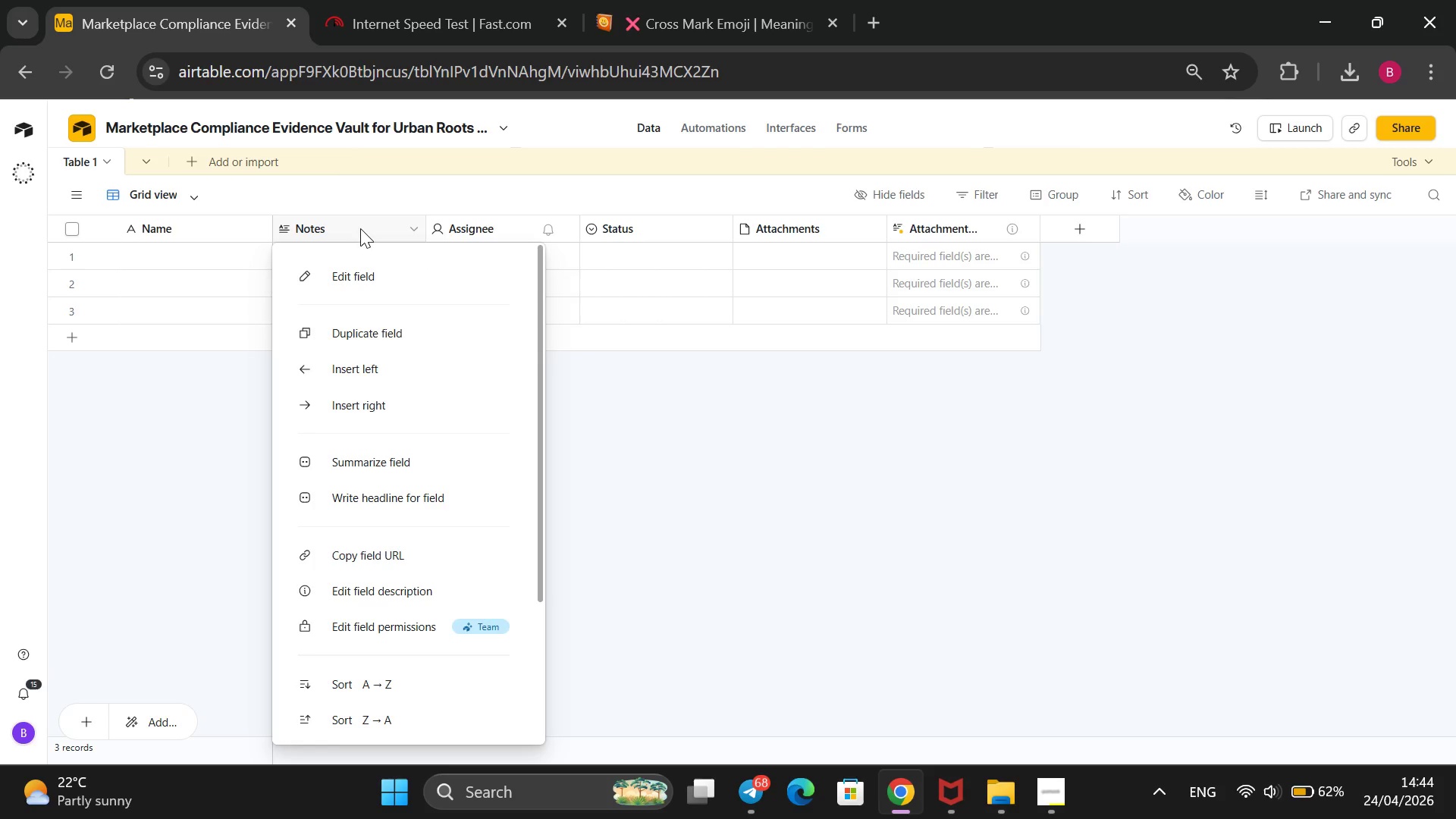 
left_click([365, 279])
 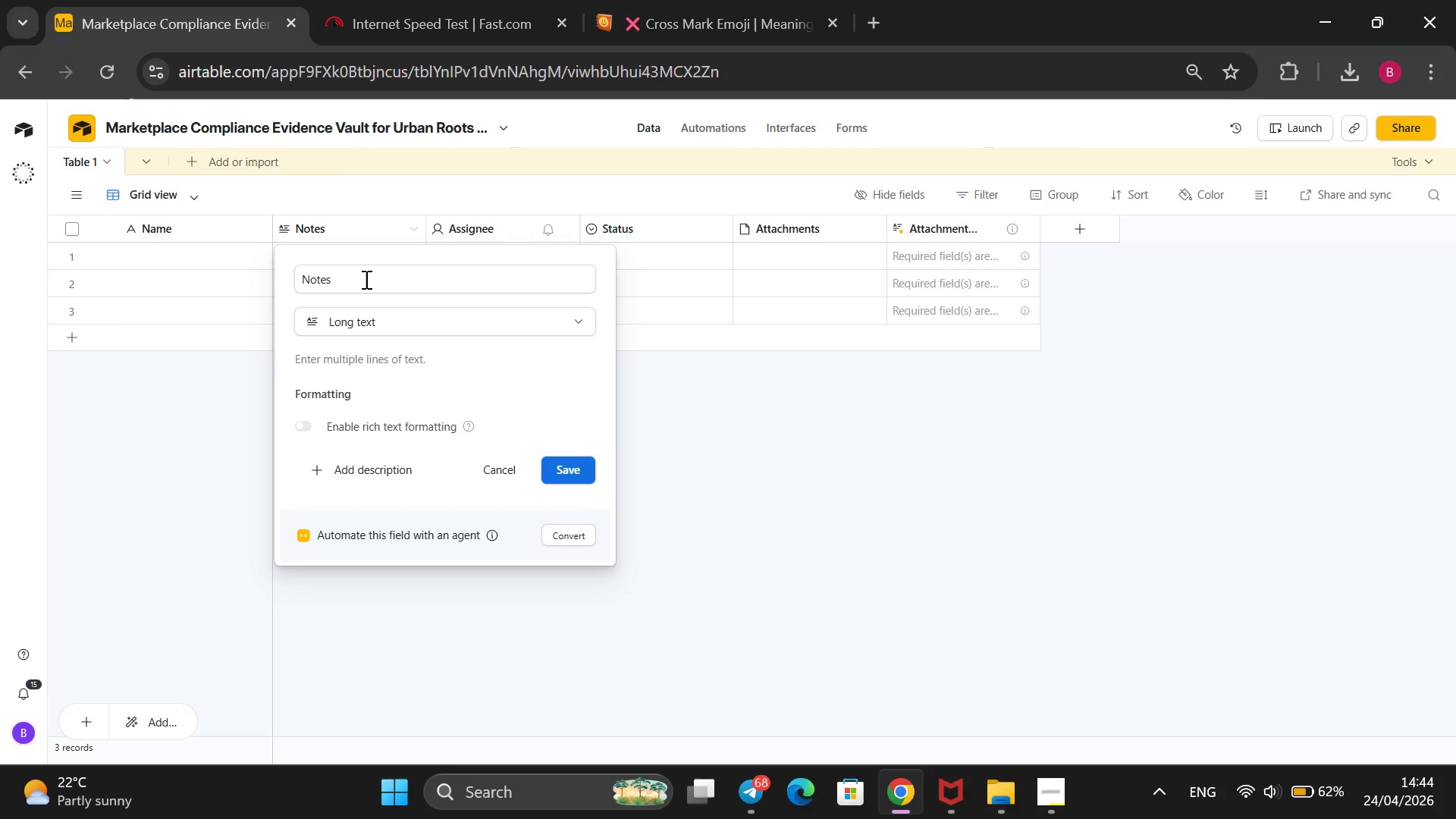 
left_click_drag(start_coordinate=[365, 279], to_coordinate=[285, 277])
 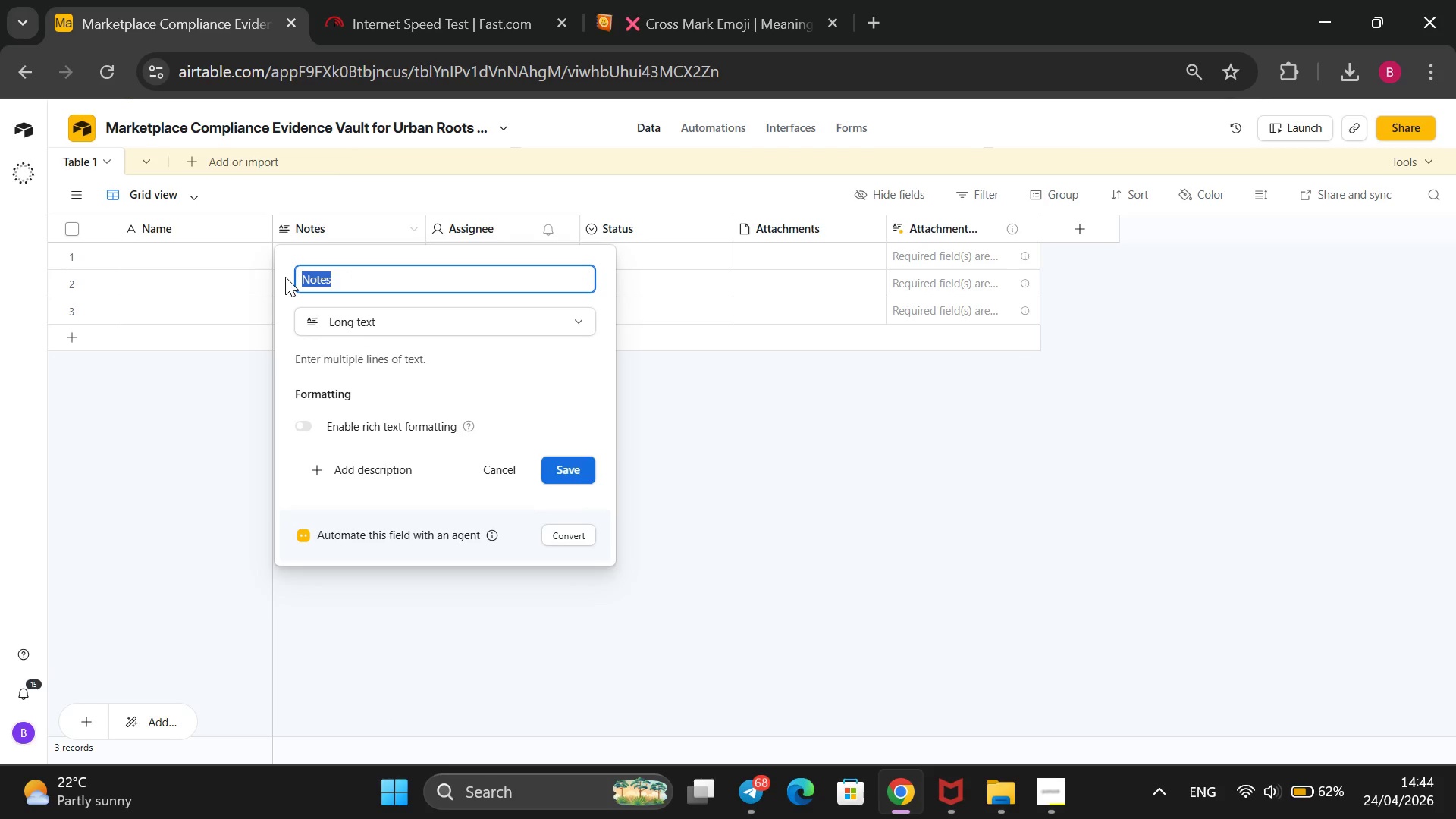 
key(Backspace)
type(Product NAME)
key(Backspace)
key(Backspace)
key(Backspace)
type(ame)
 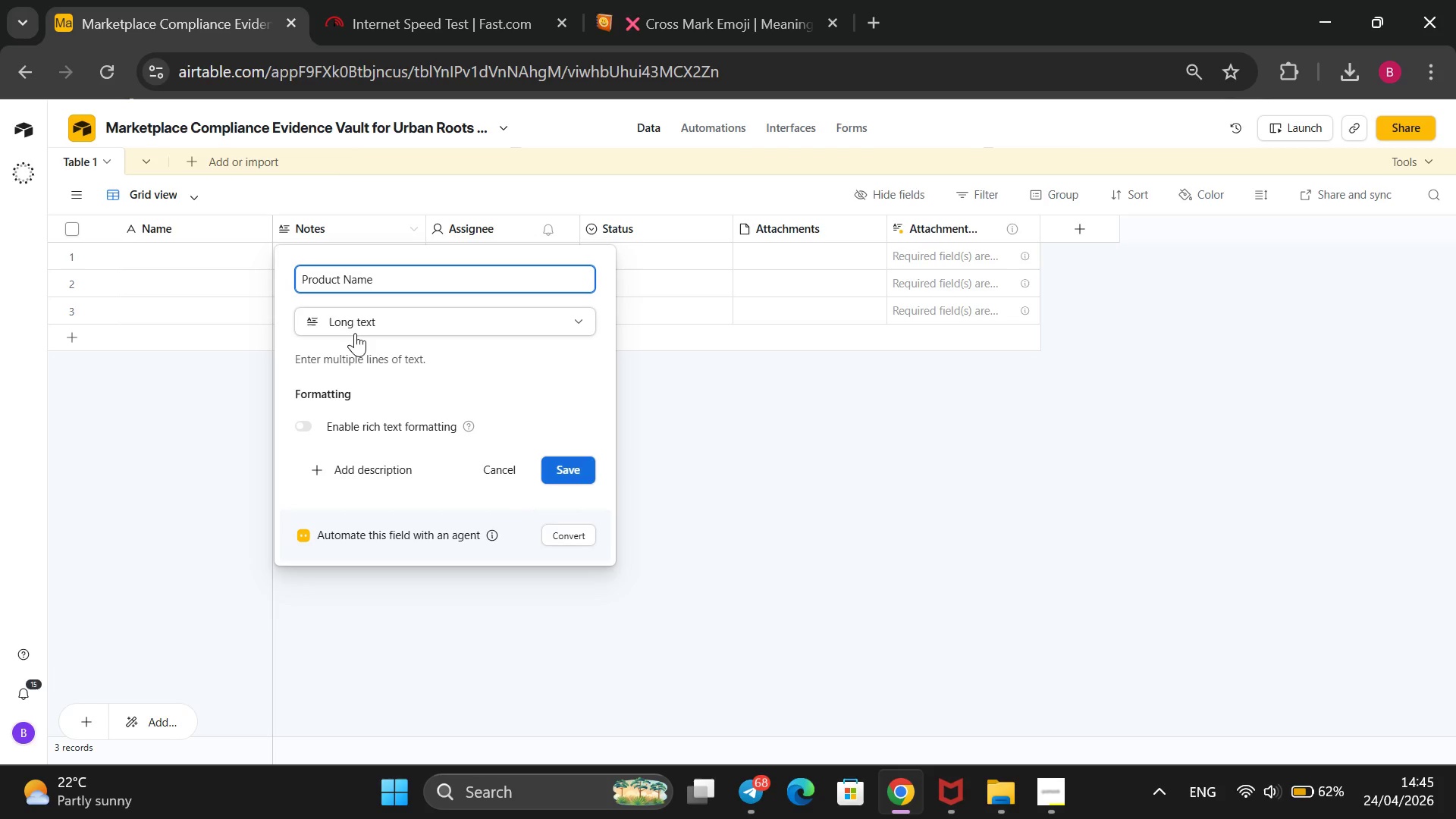 
left_click([365, 330])
 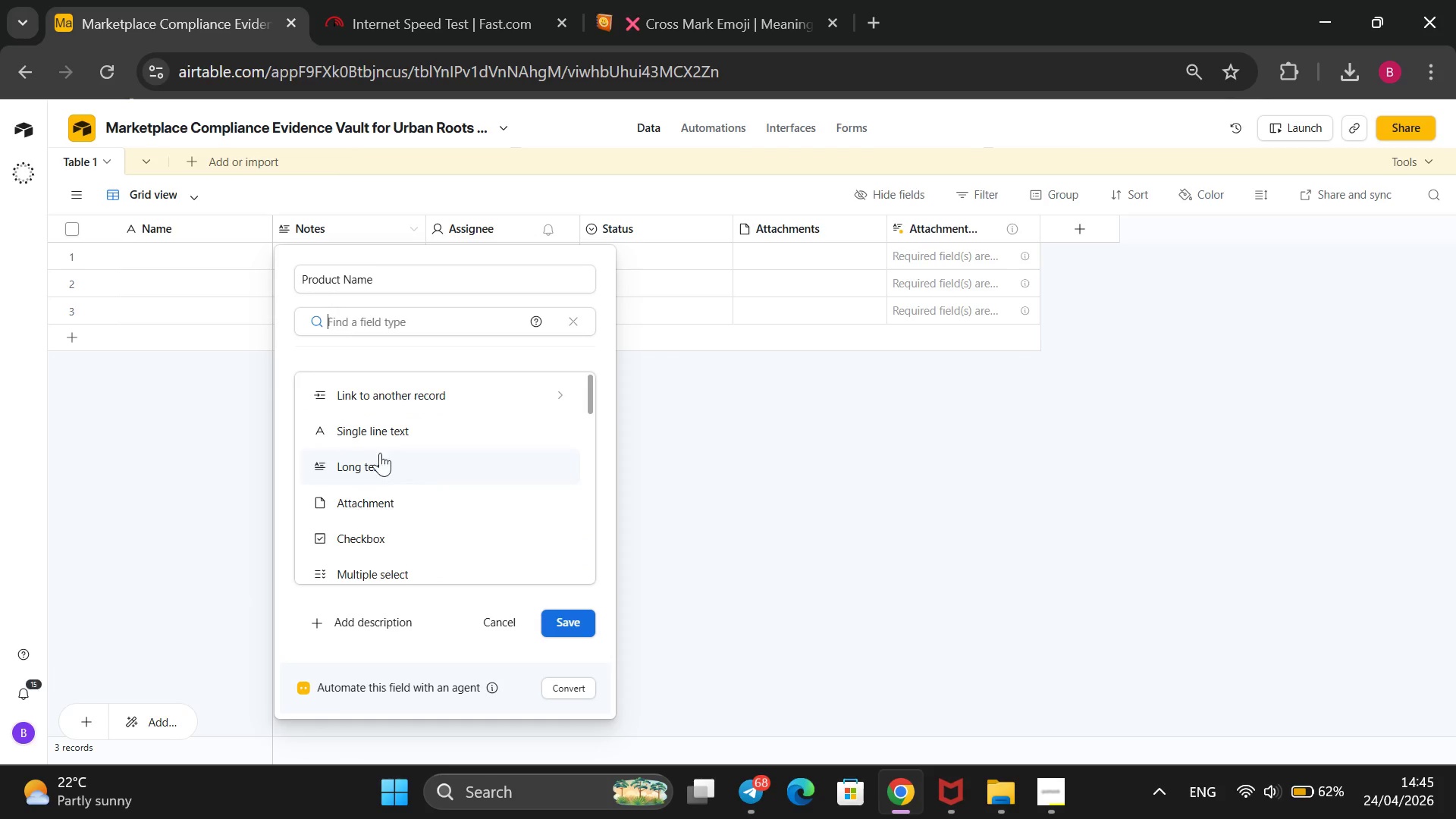 
left_click([382, 438])
 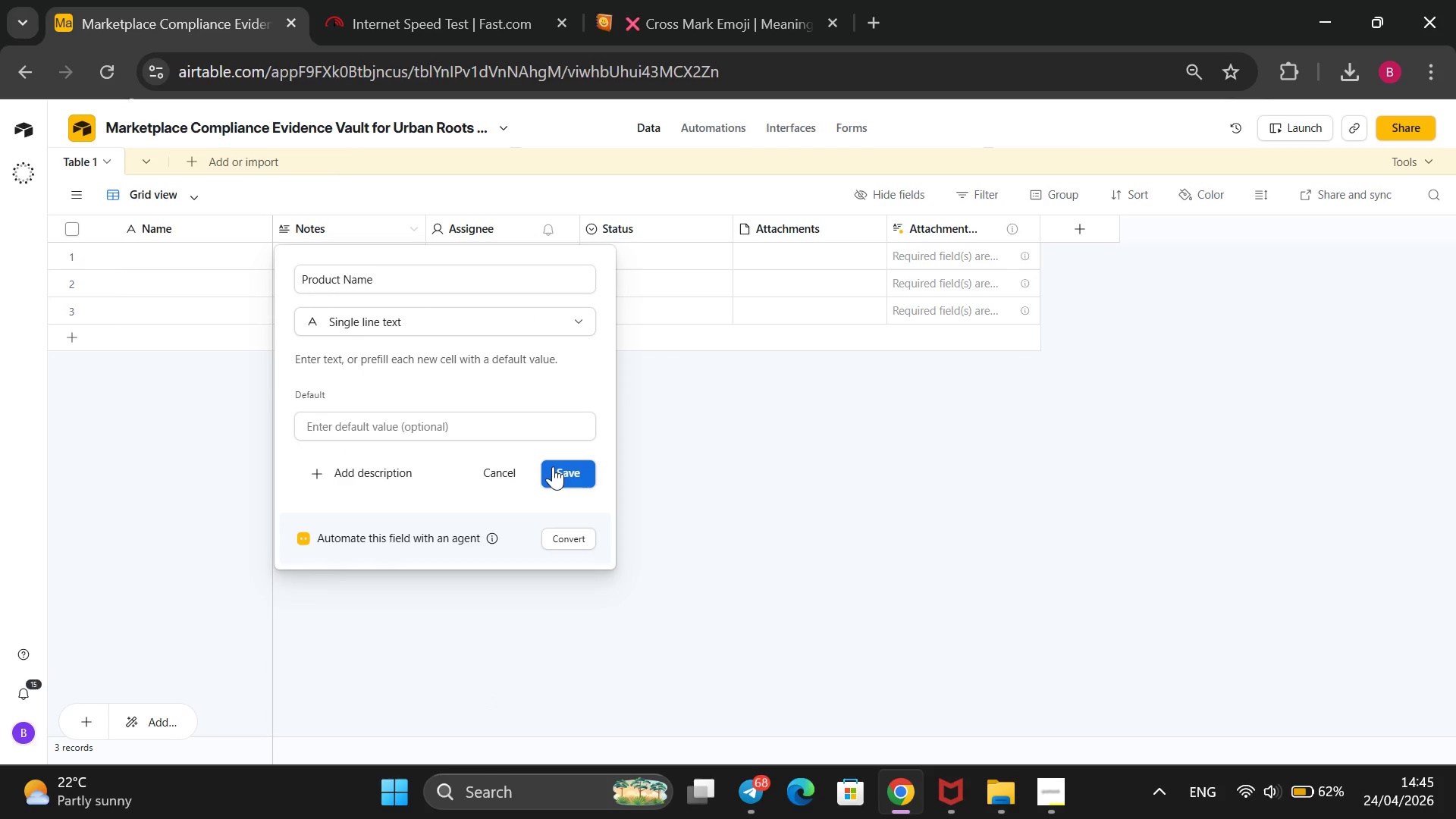 
left_click([554, 466])
 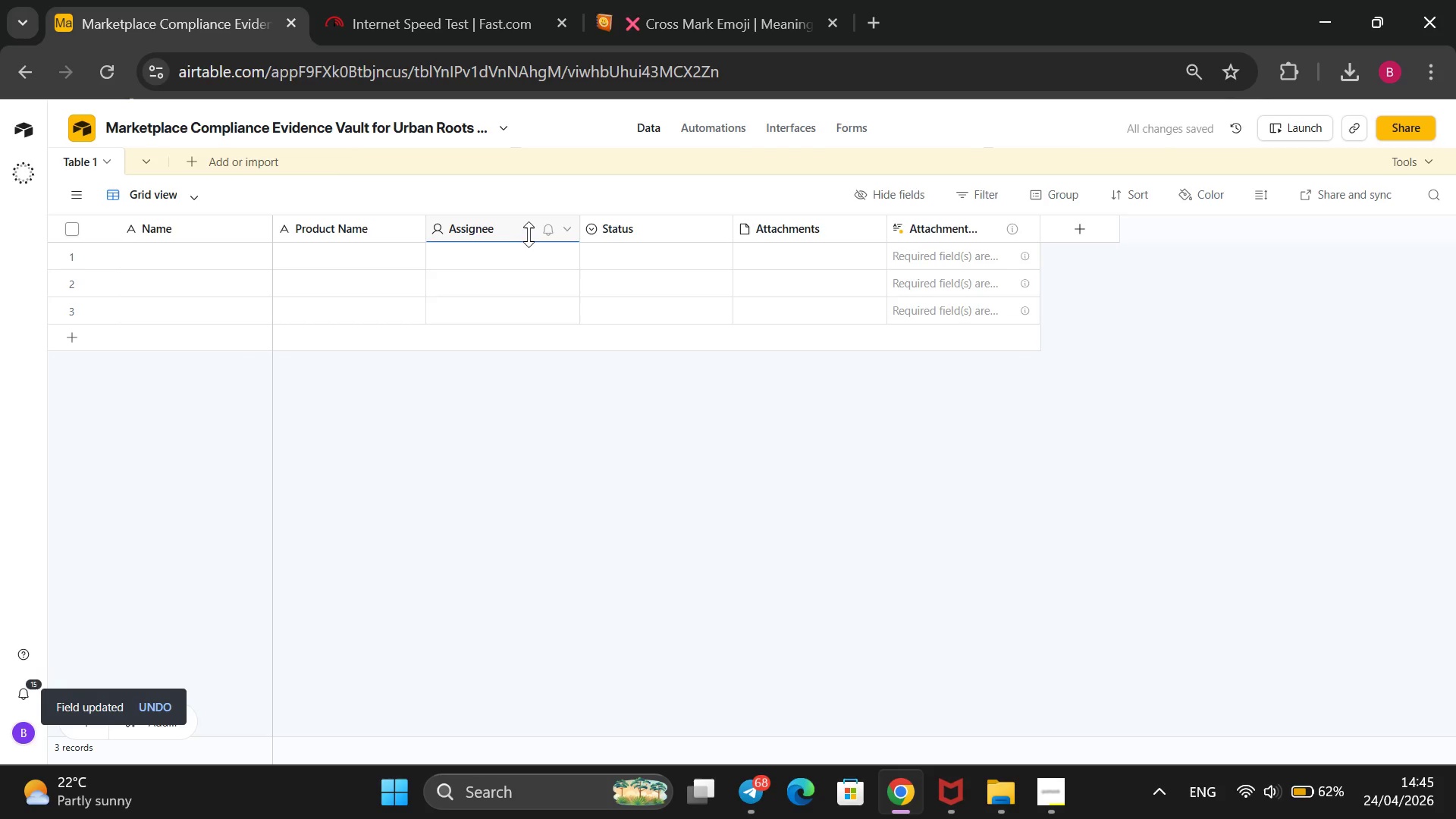 
wait(6.38)
 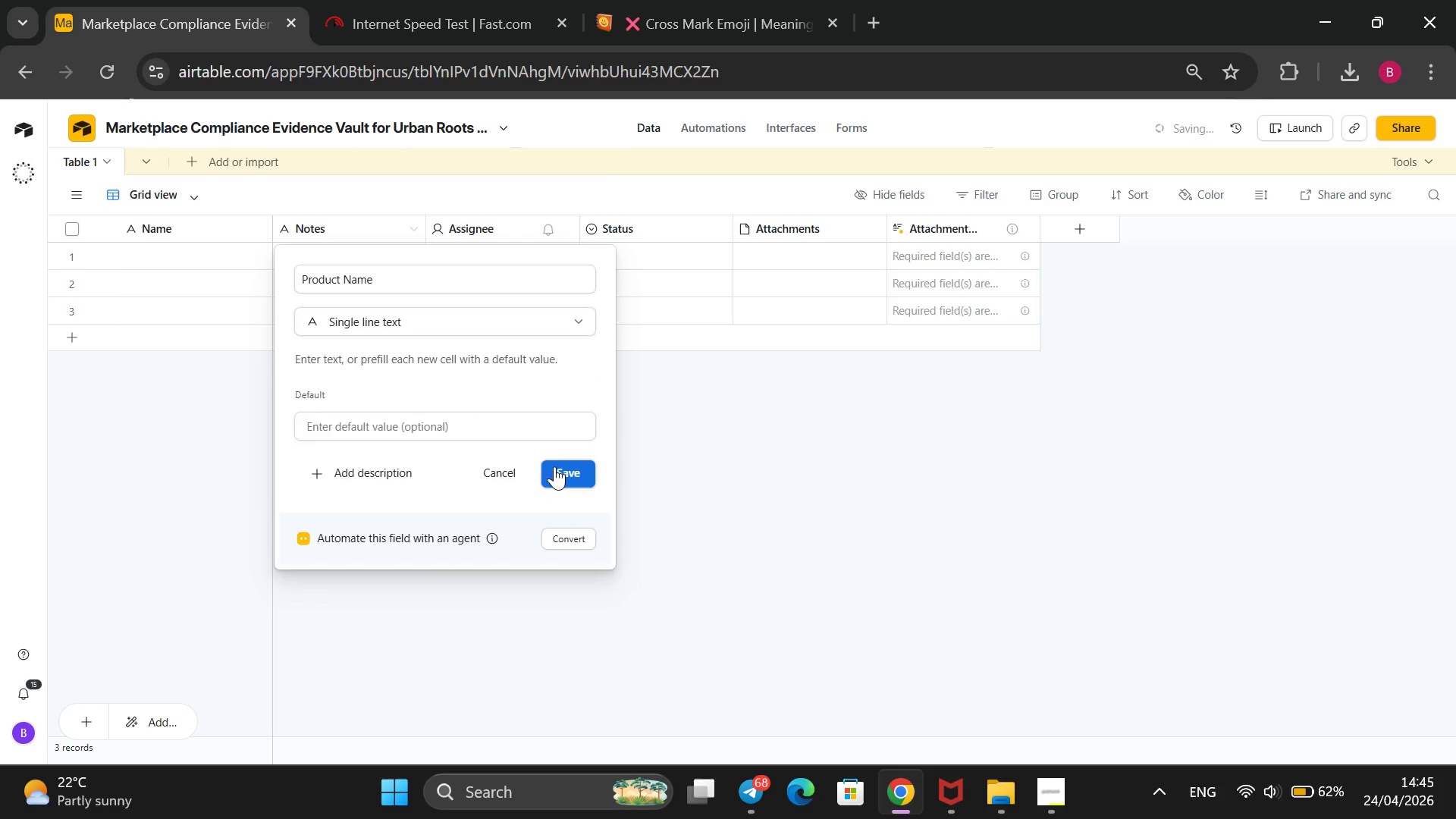 
right_click([503, 221])
 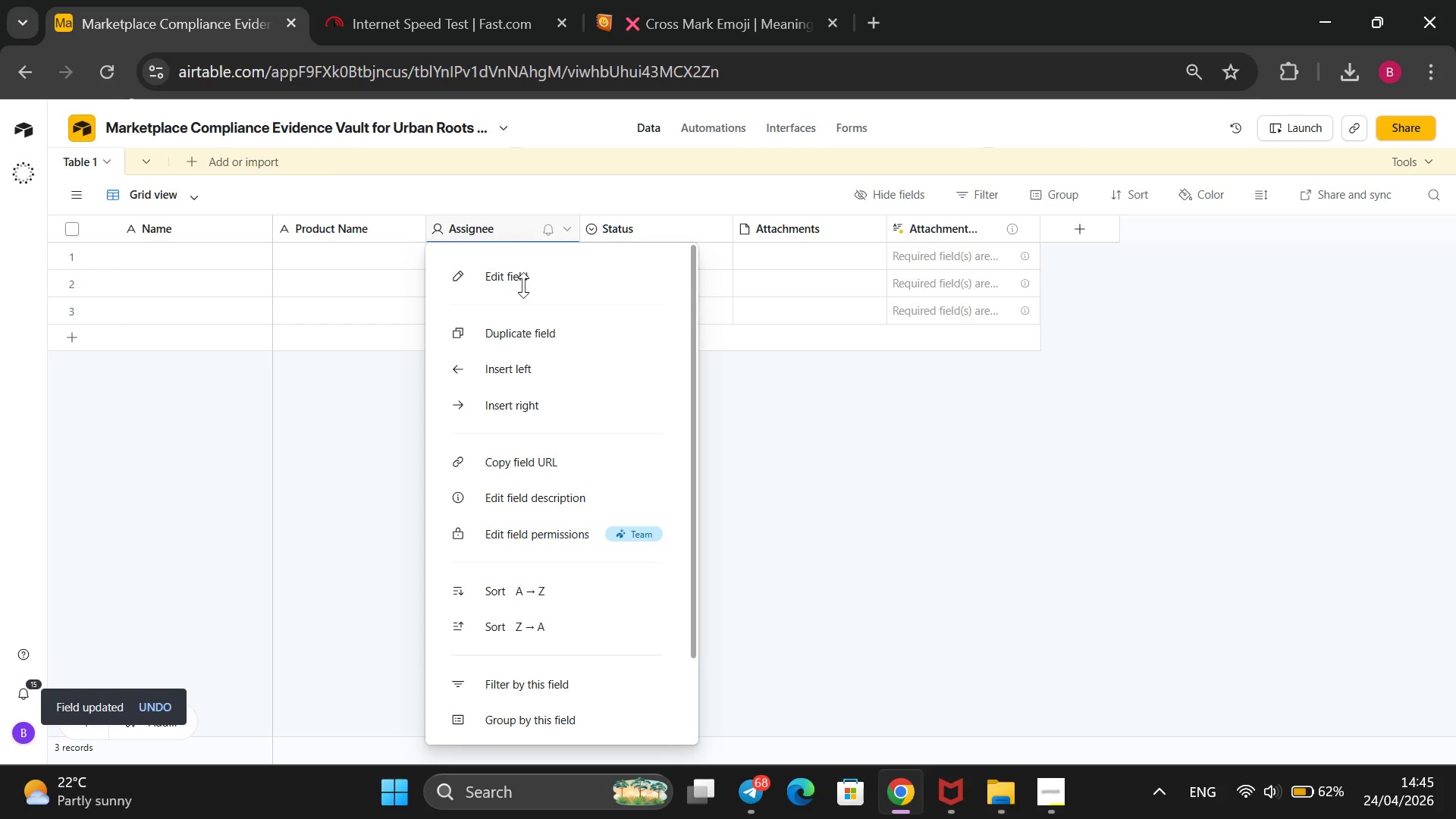 
left_click([523, 269])
 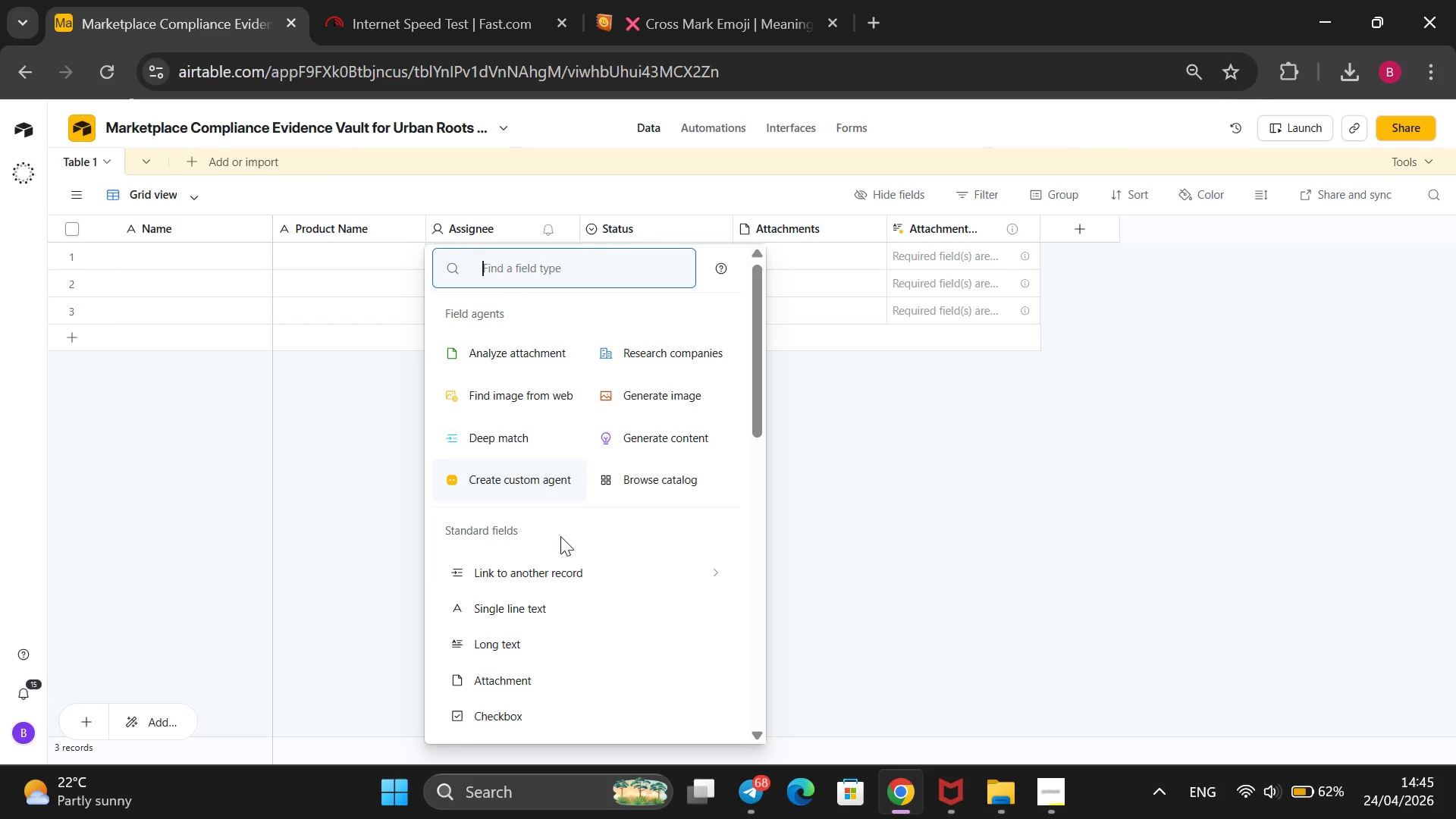 
scroll: coordinate [523, 270], scroll_direction: down, amount: 1.0
 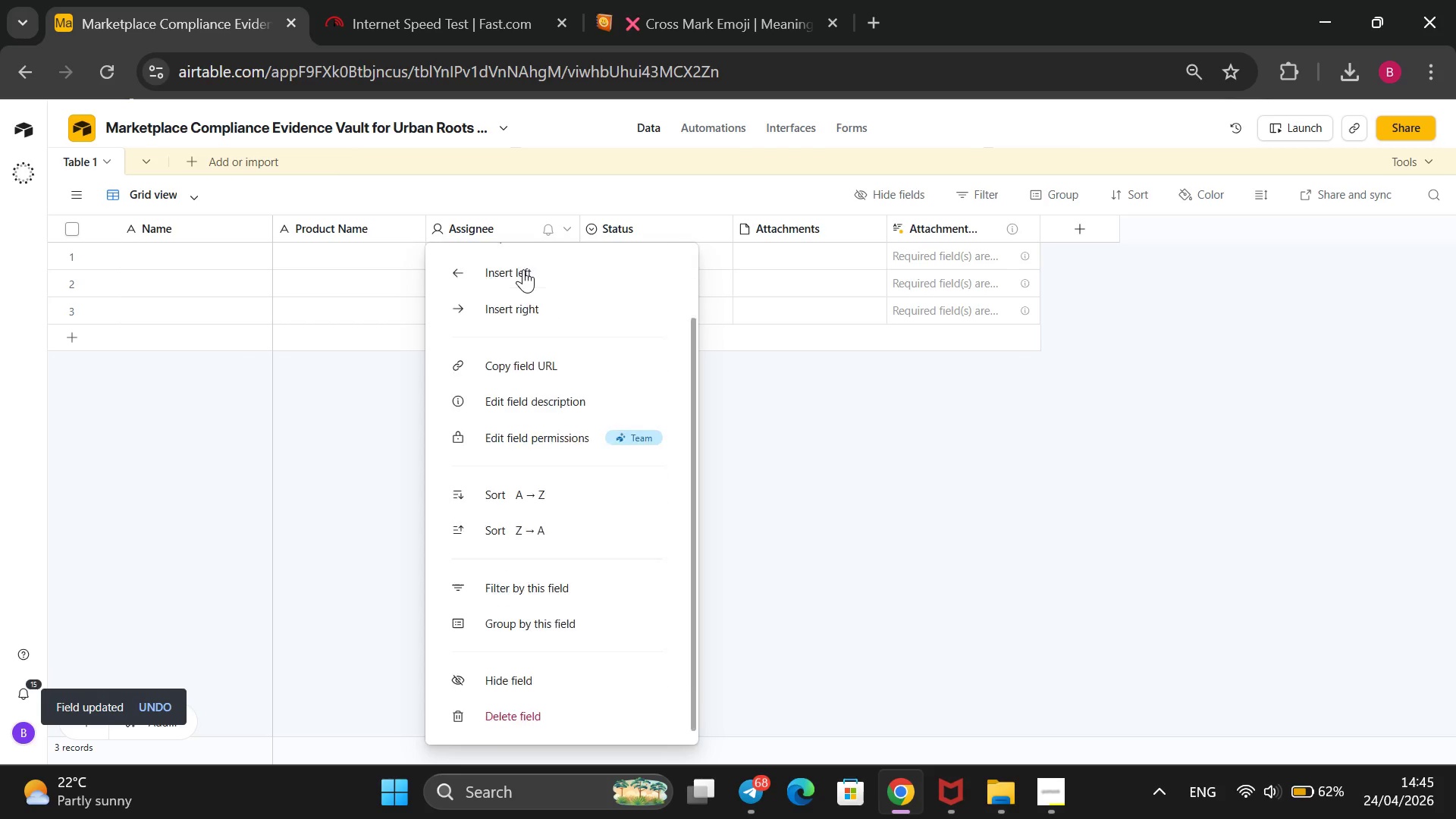 
left_click([830, 550])
 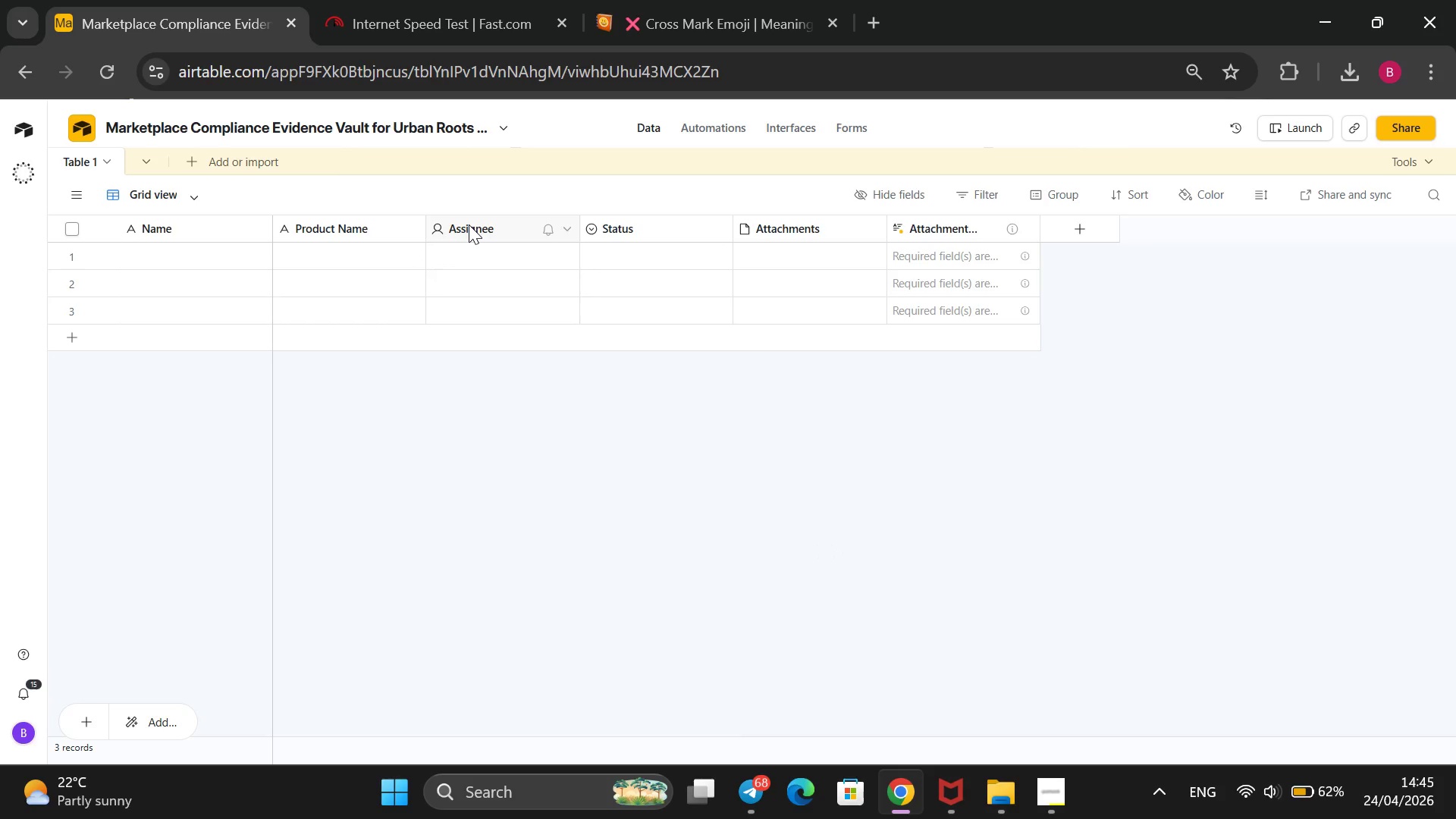 
right_click([469, 224])
 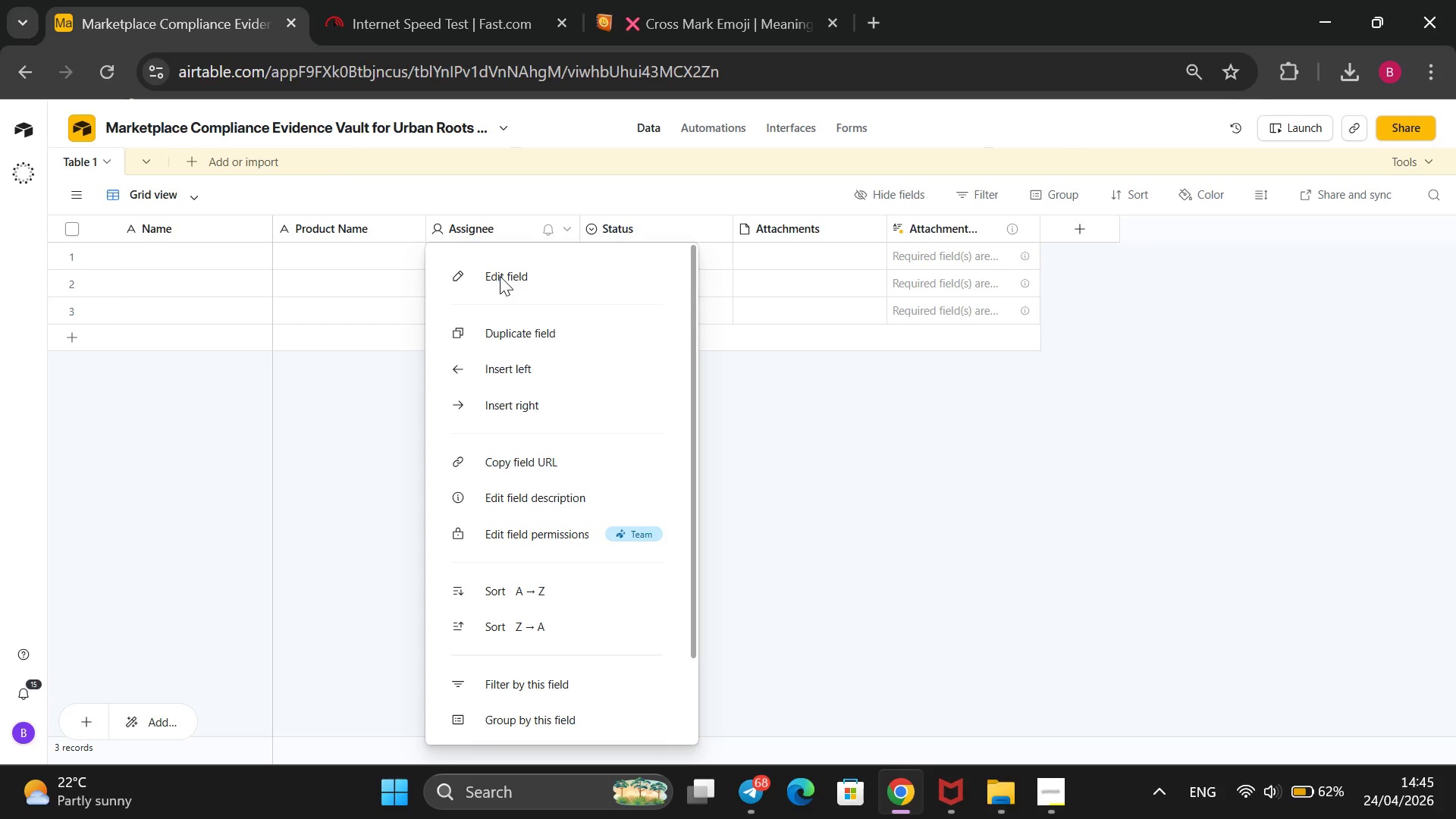 
left_click([500, 276])
 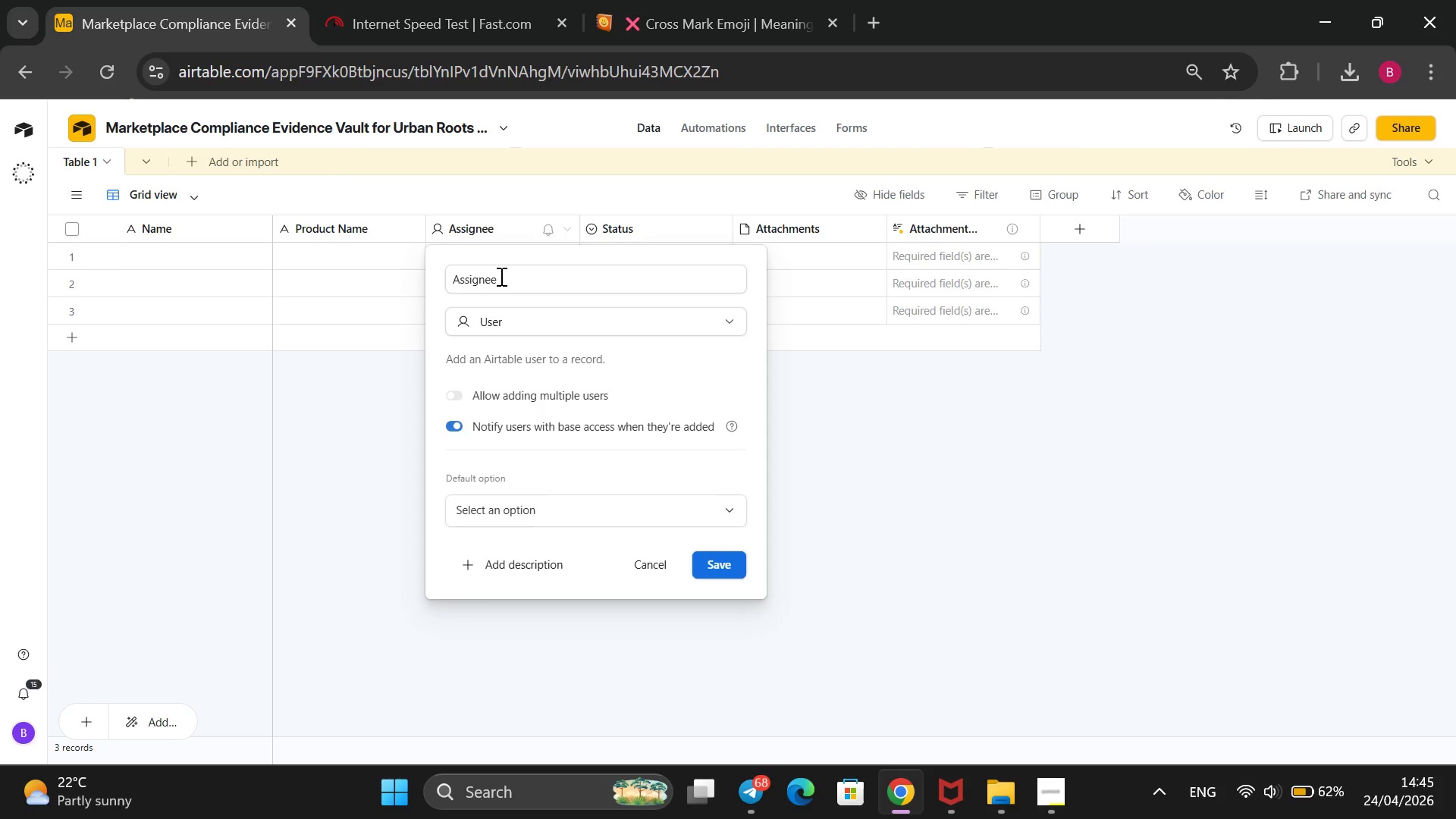 
left_click_drag(start_coordinate=[500, 276], to_coordinate=[450, 287])
 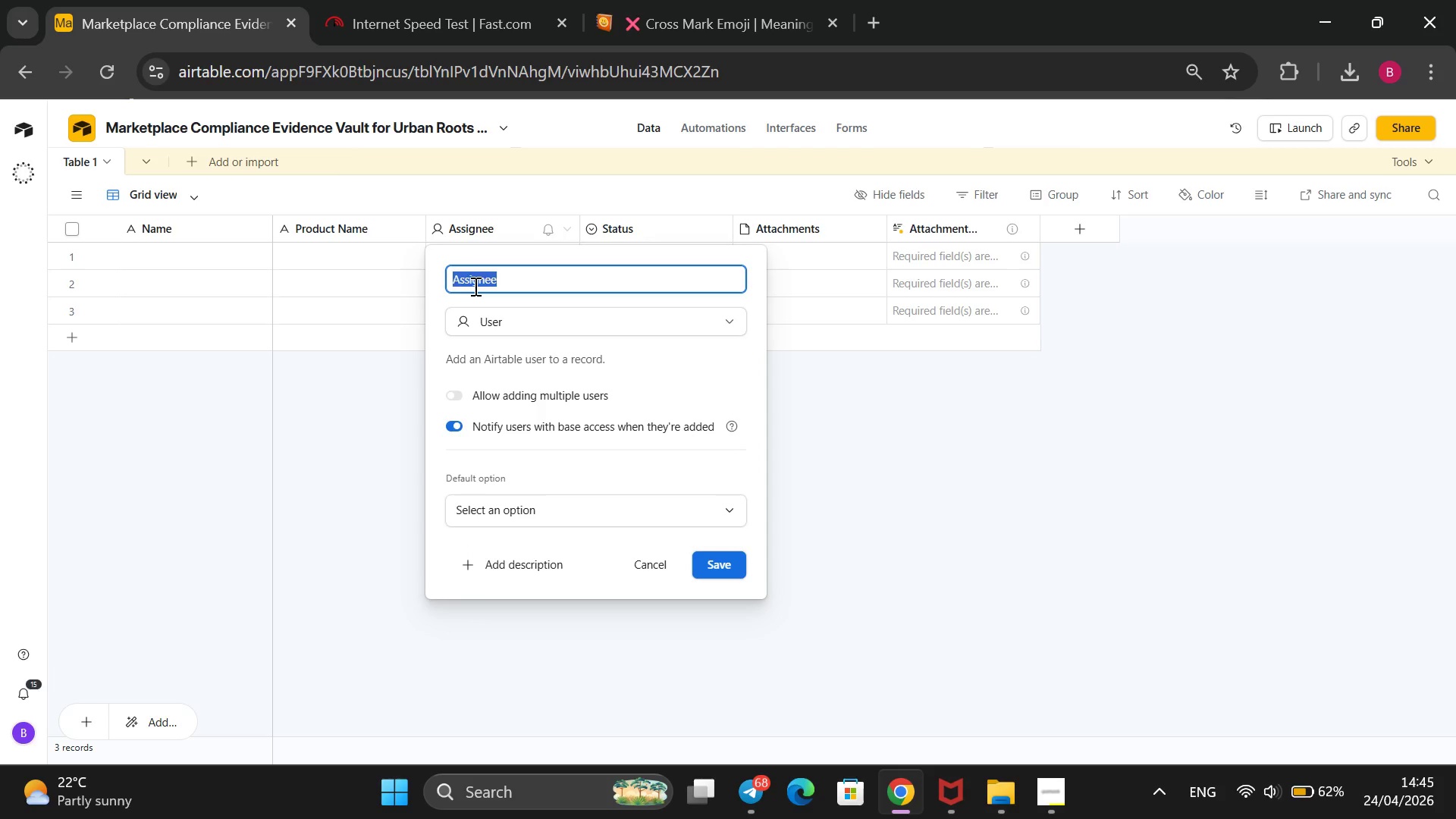 
key(Backspace)
type(Category)
 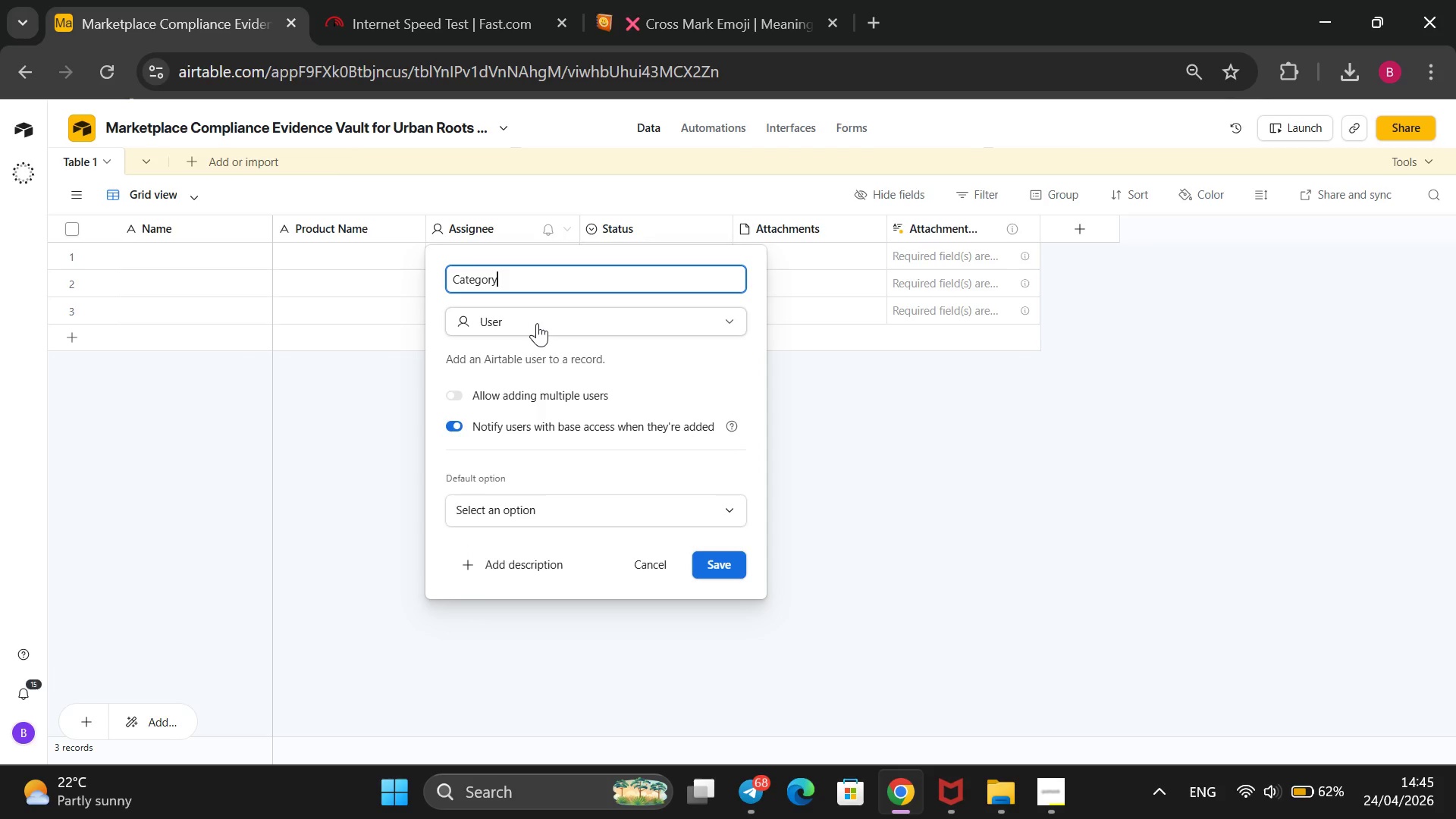 
left_click([537, 323])
 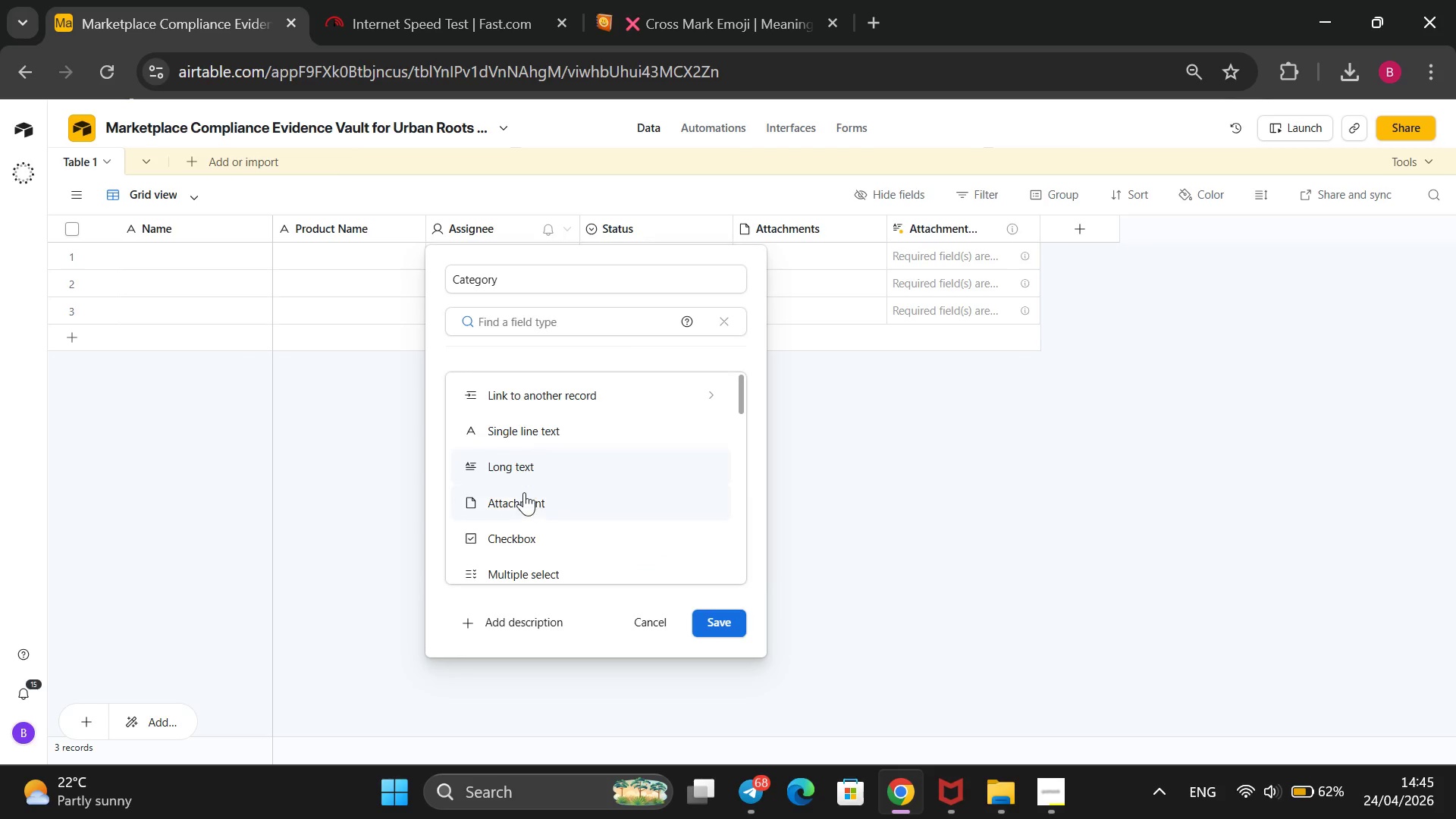 
scroll: coordinate [526, 515], scroll_direction: down, amount: 1.0
 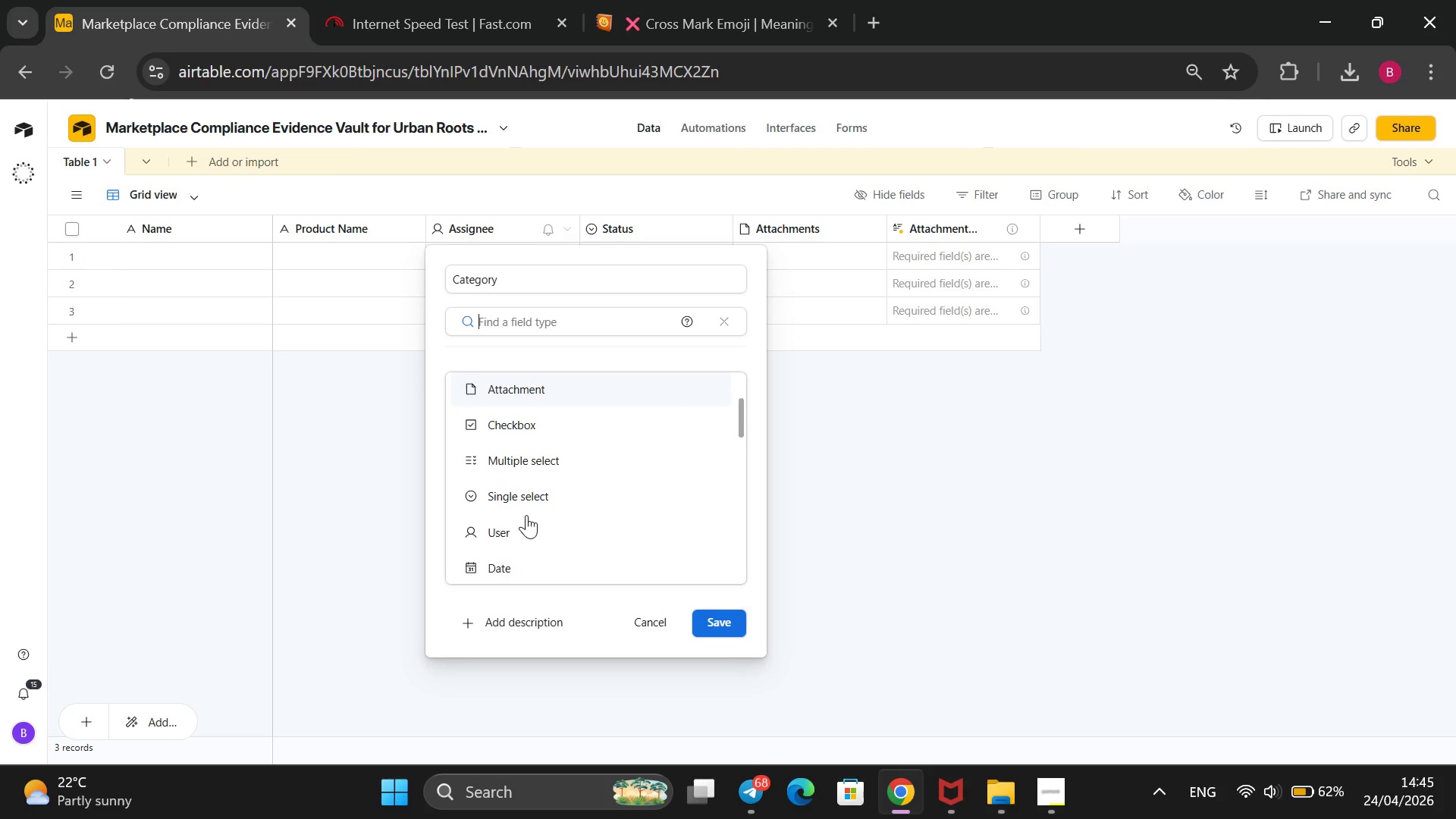 
scroll: coordinate [526, 515], scroll_direction: up, amount: 2.0
 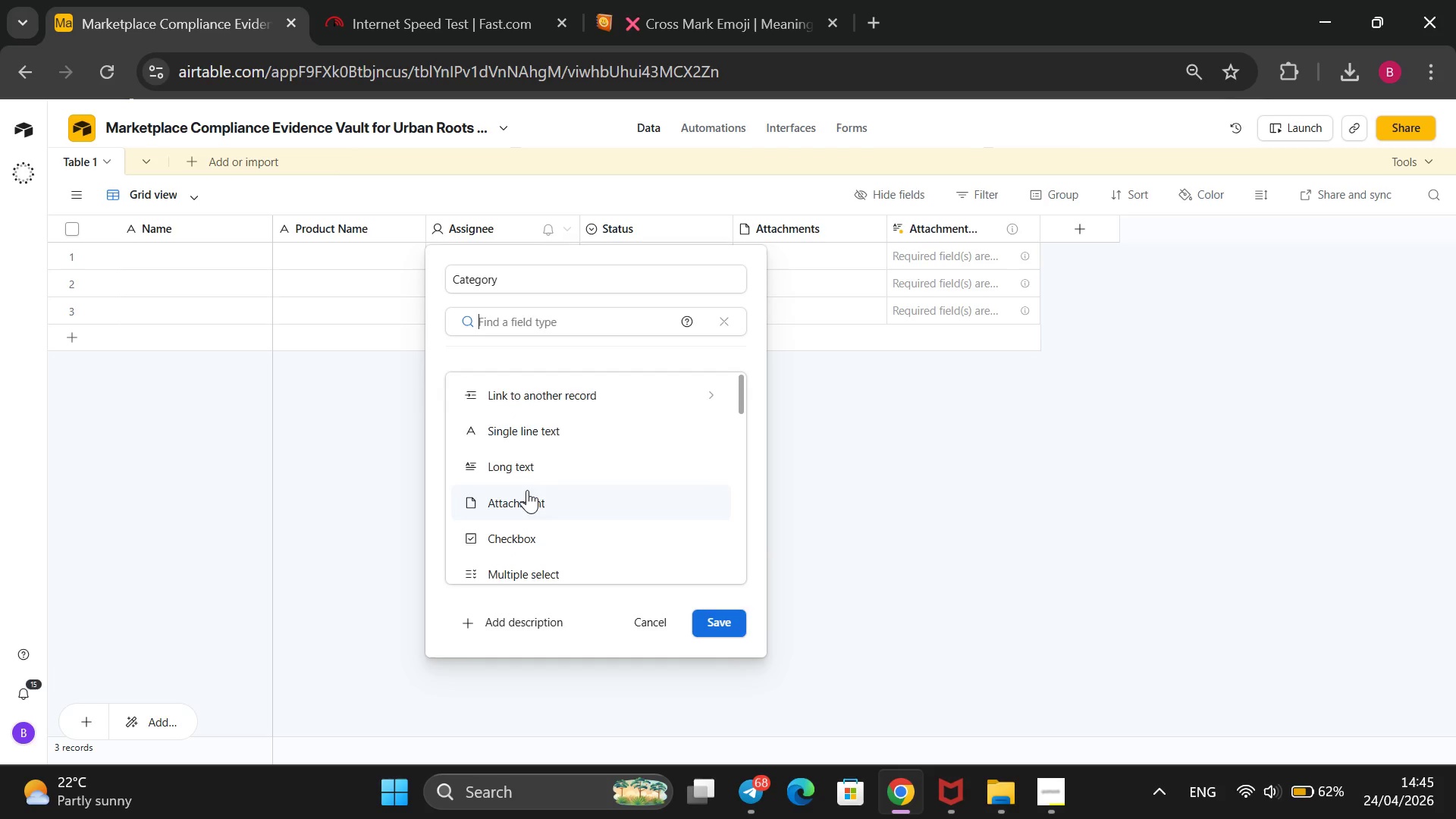 
scroll: coordinate [527, 490], scroll_direction: down, amount: 1.0
 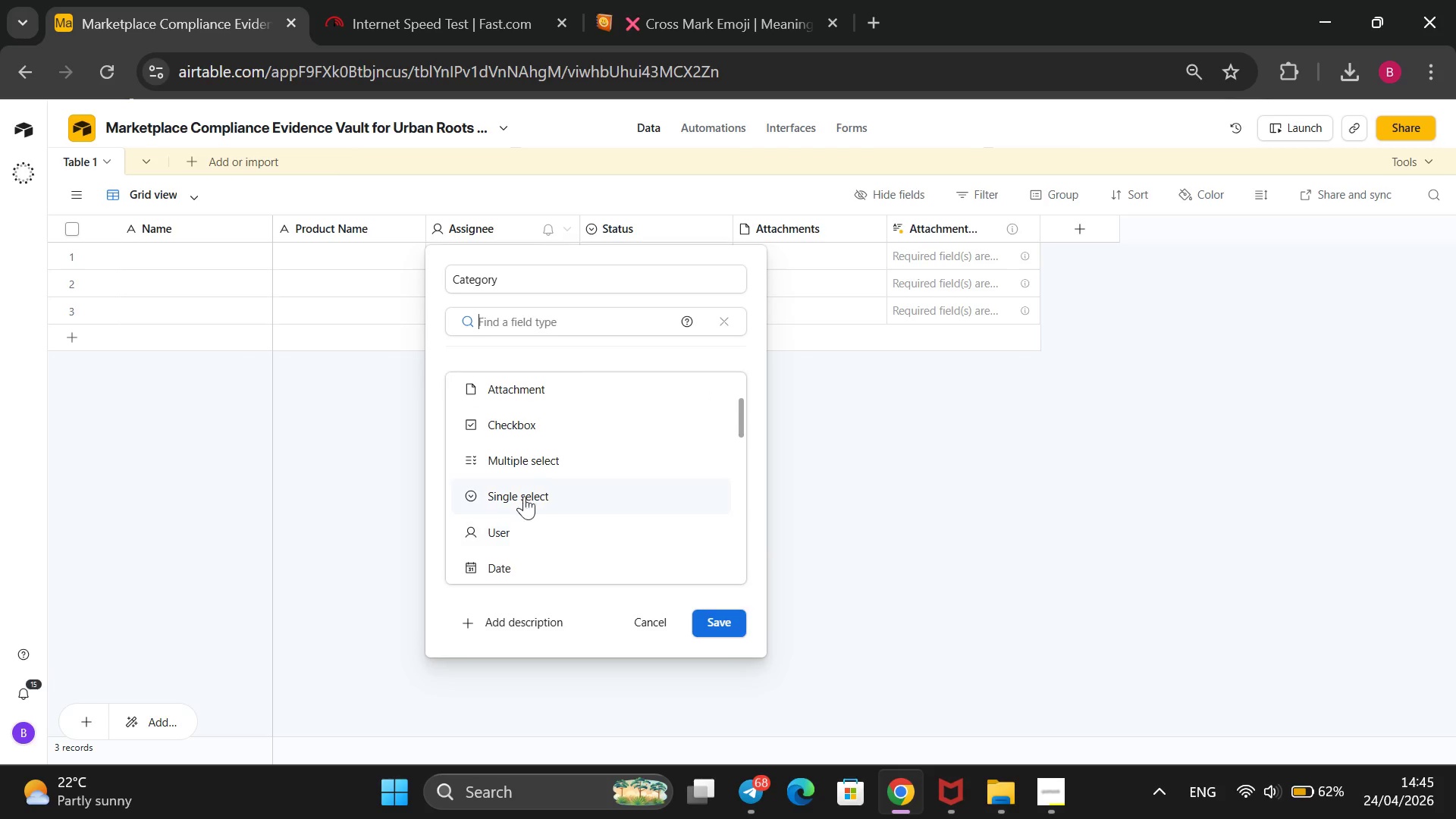 
left_click([525, 490])
 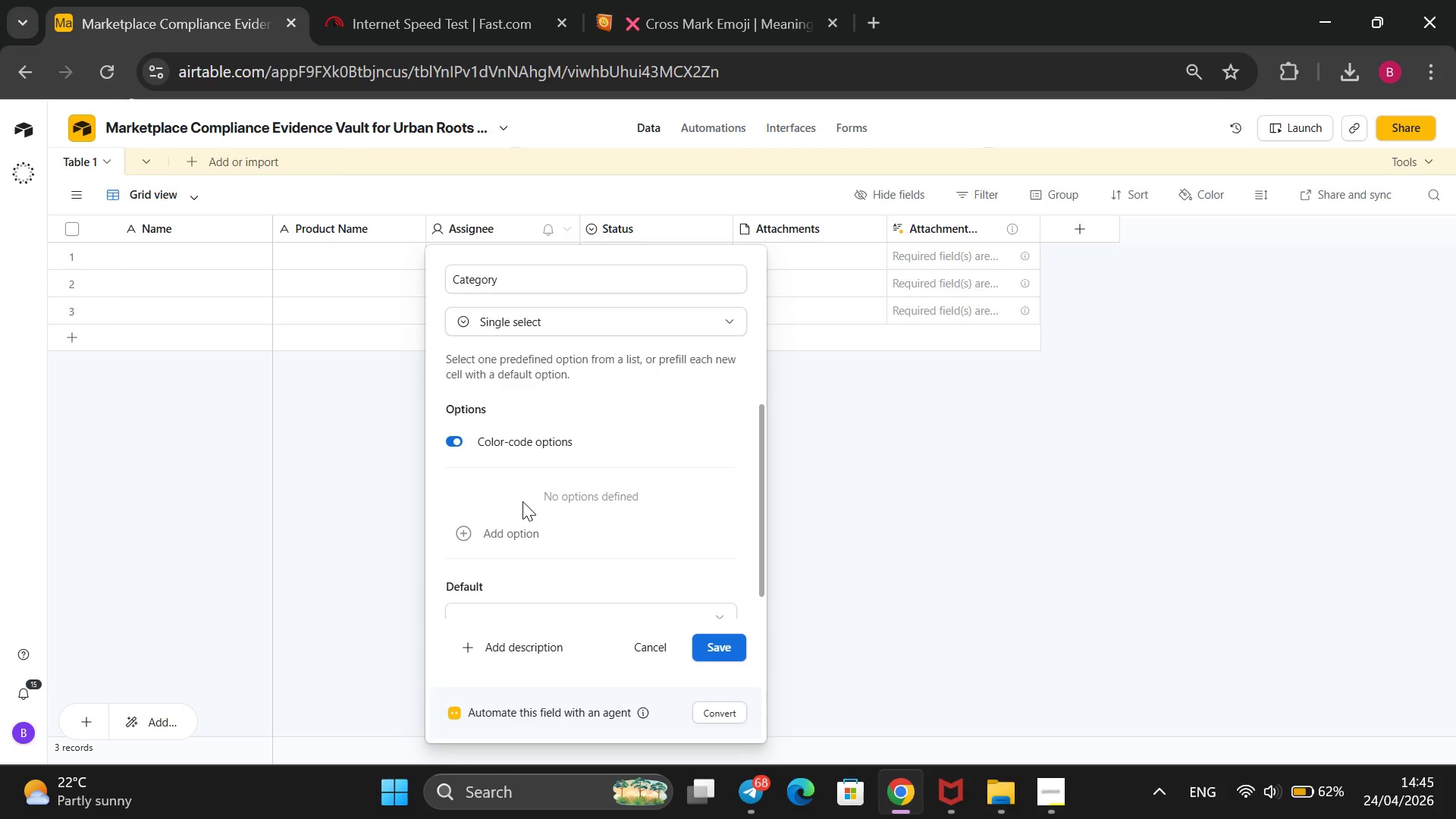 
left_click([507, 526])
 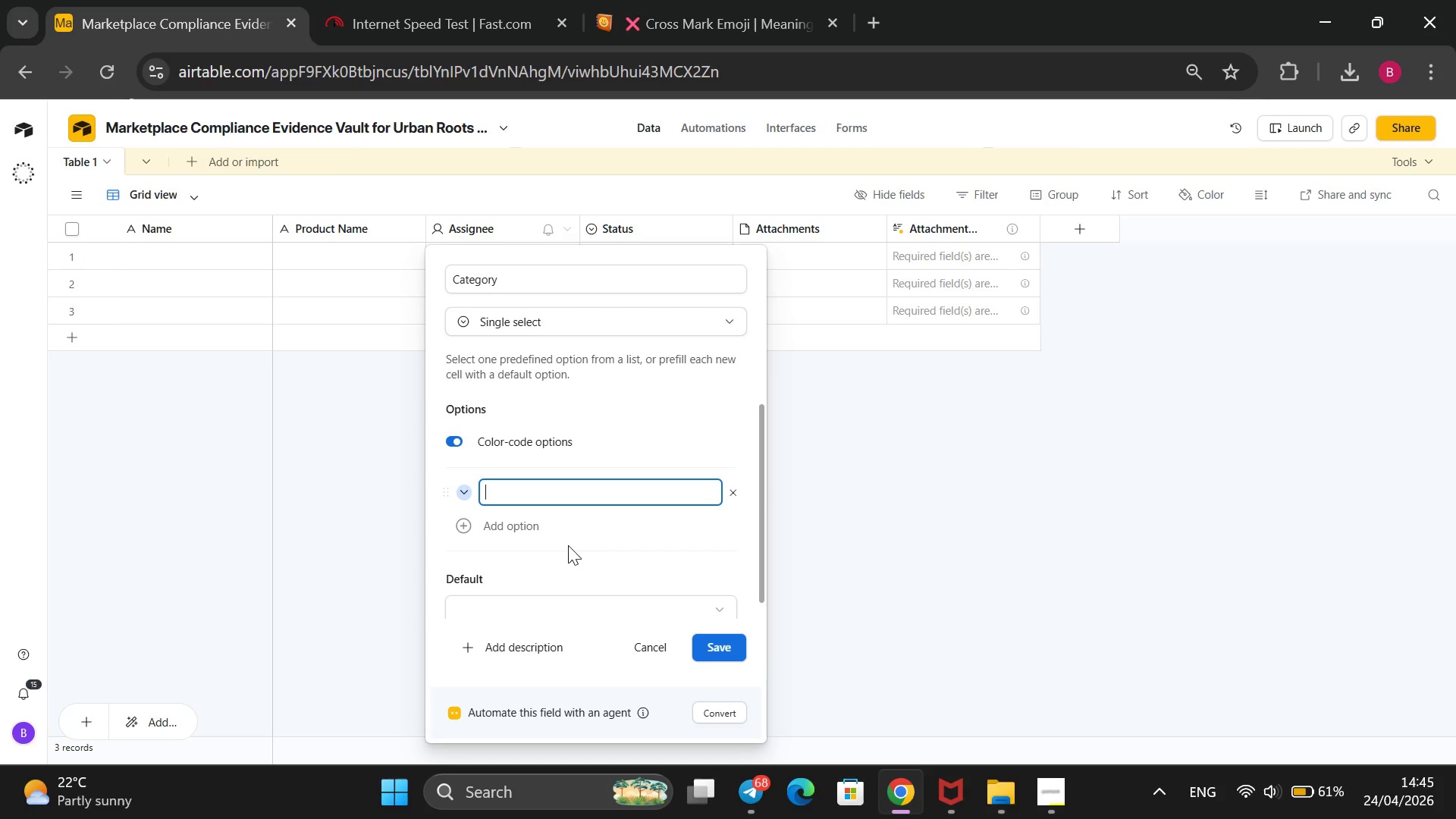 
wait(7.25)
 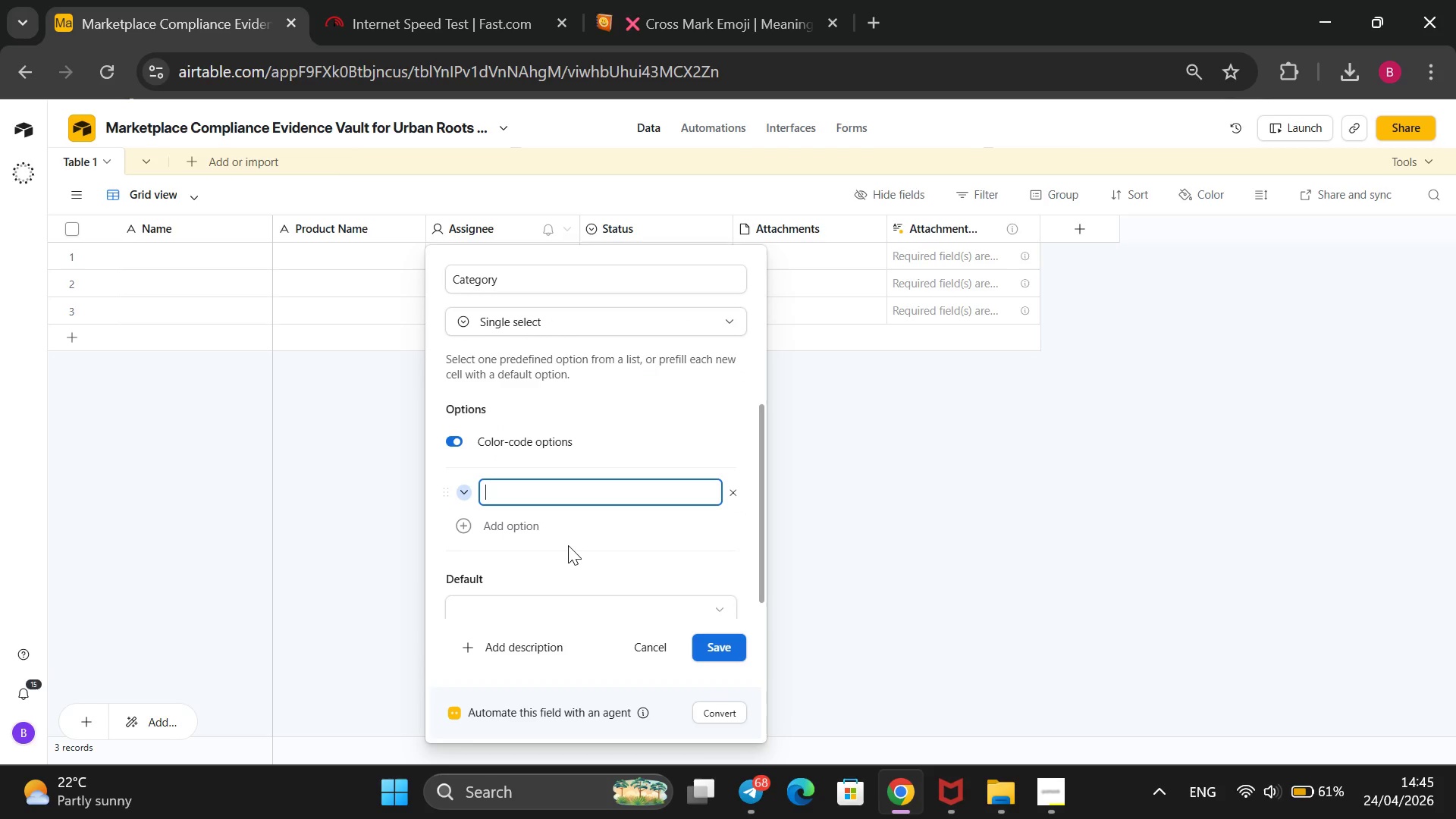 
type(Seed Kits)
 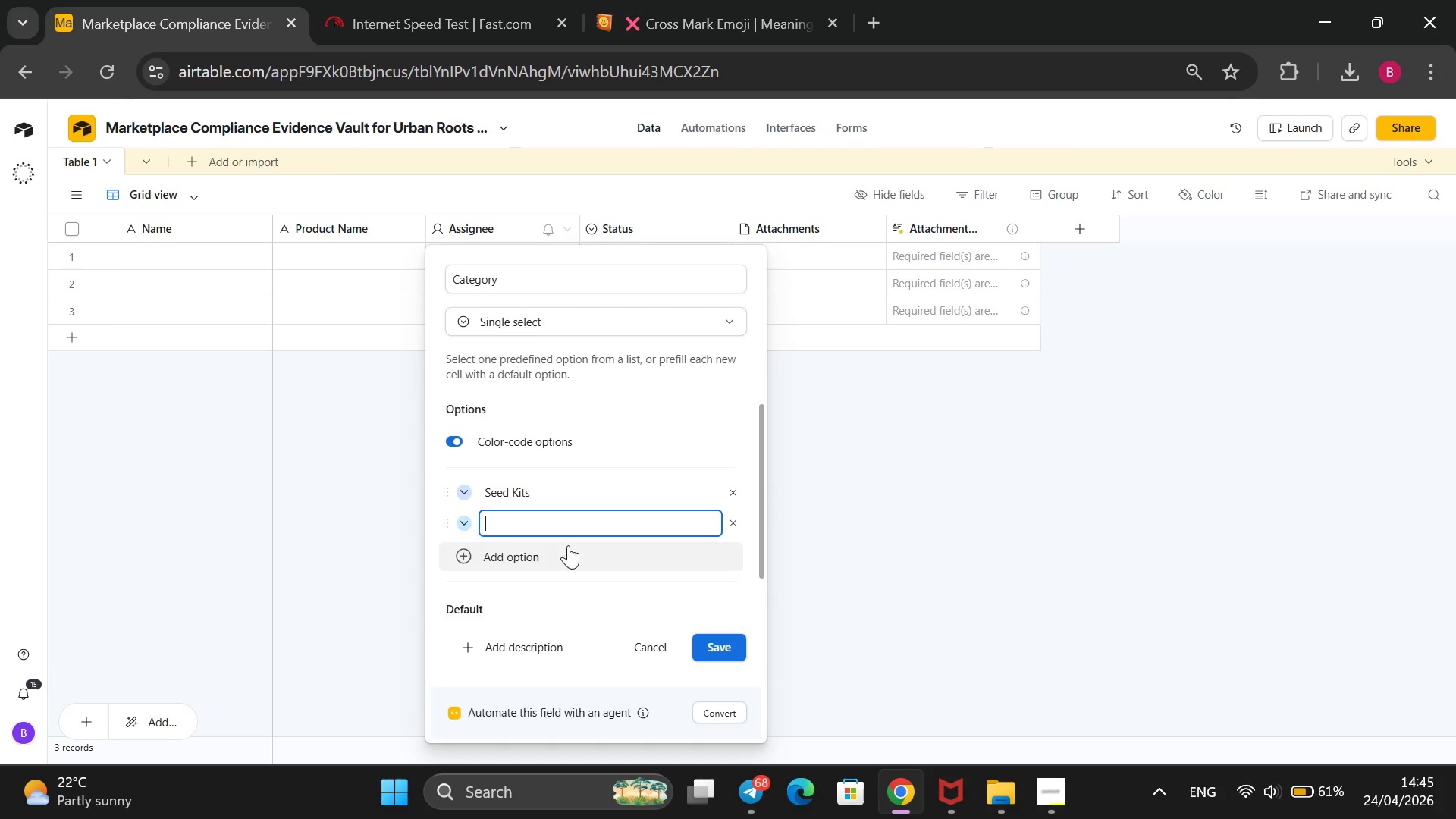 
key(Enter)
 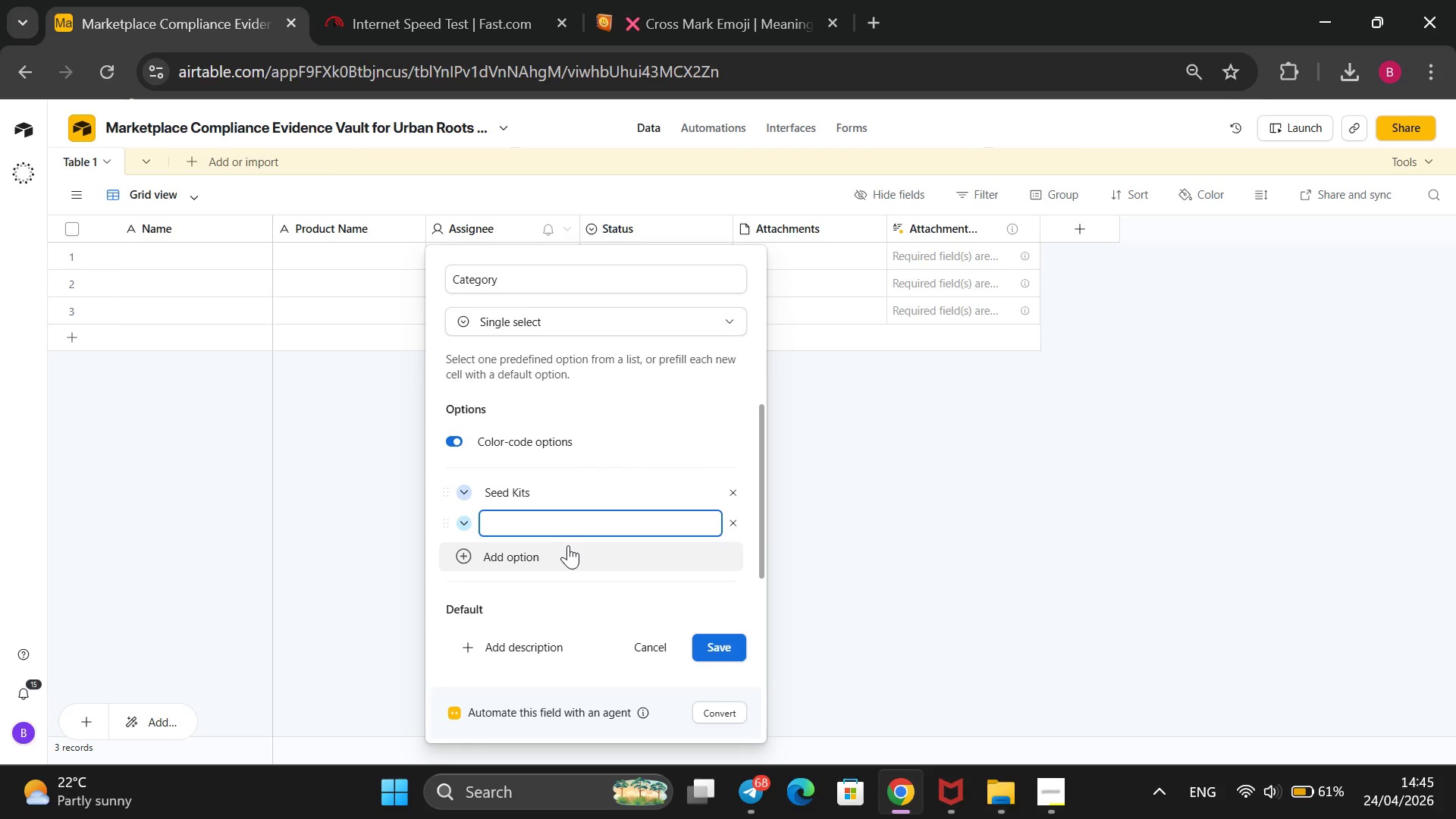 
type(Herbal Teas)
 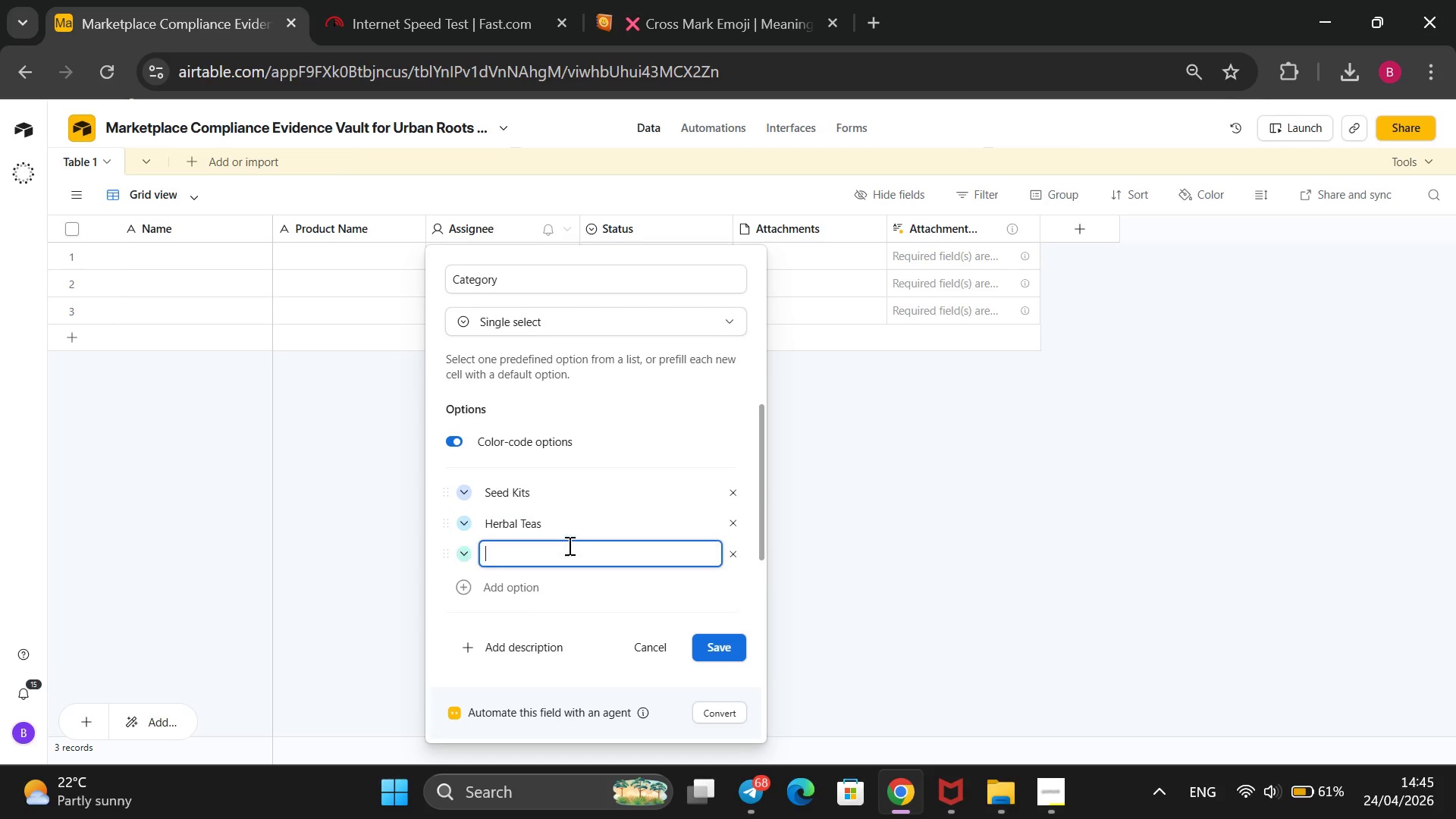 
key(Enter)
 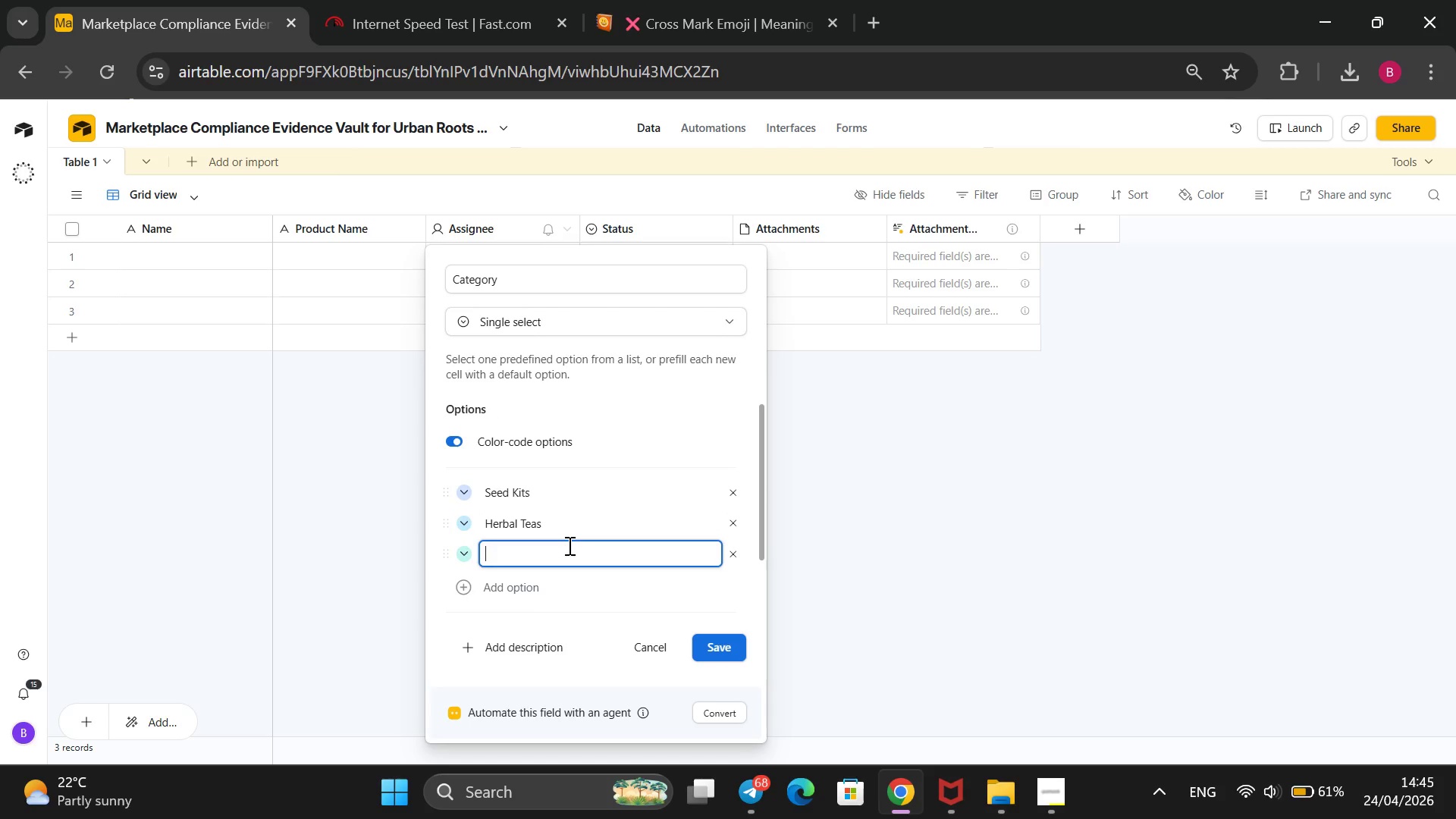 
type(Merchandise)
 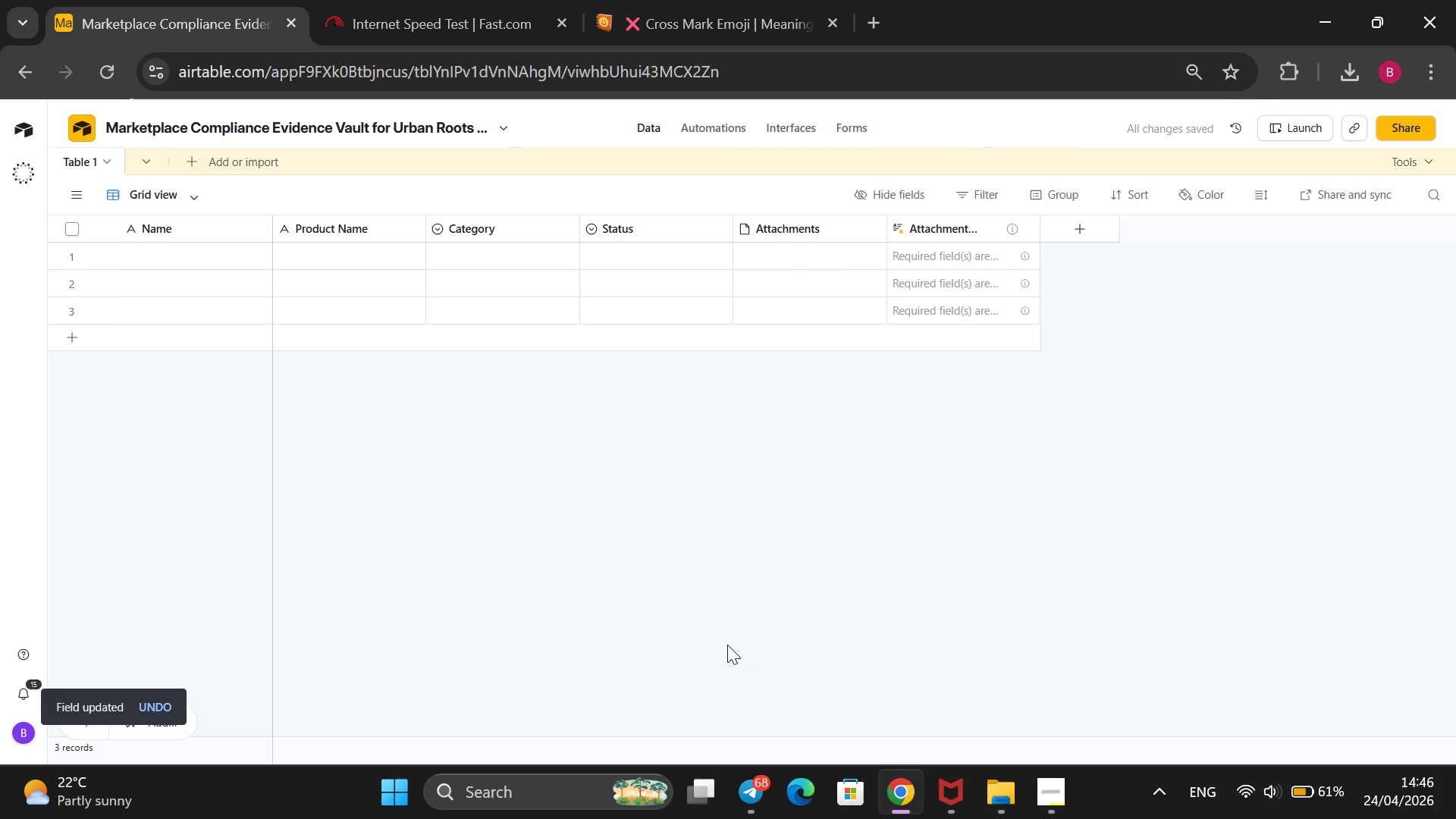 
wait(6.79)
 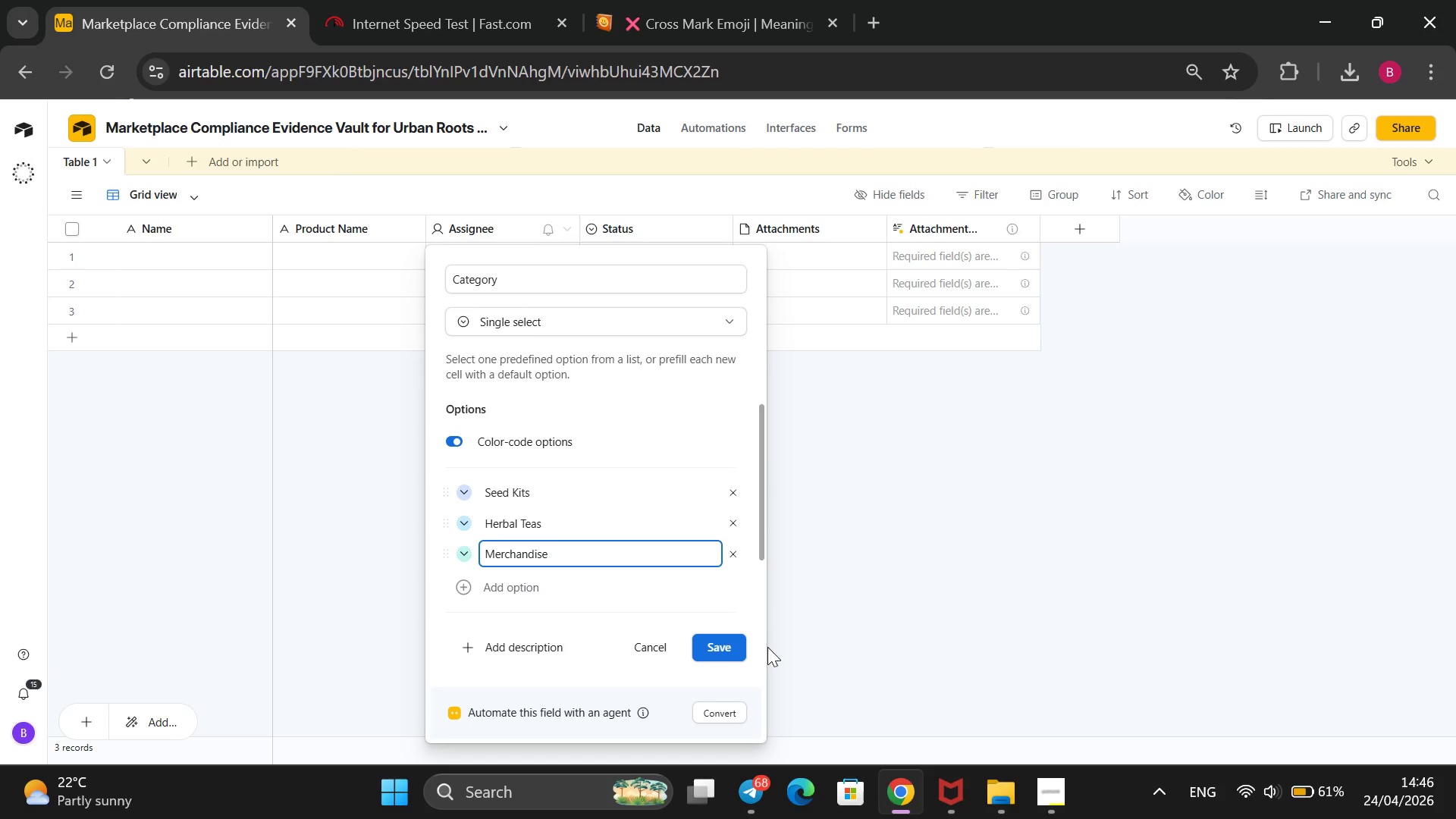 
mouse_move([636, 252])
 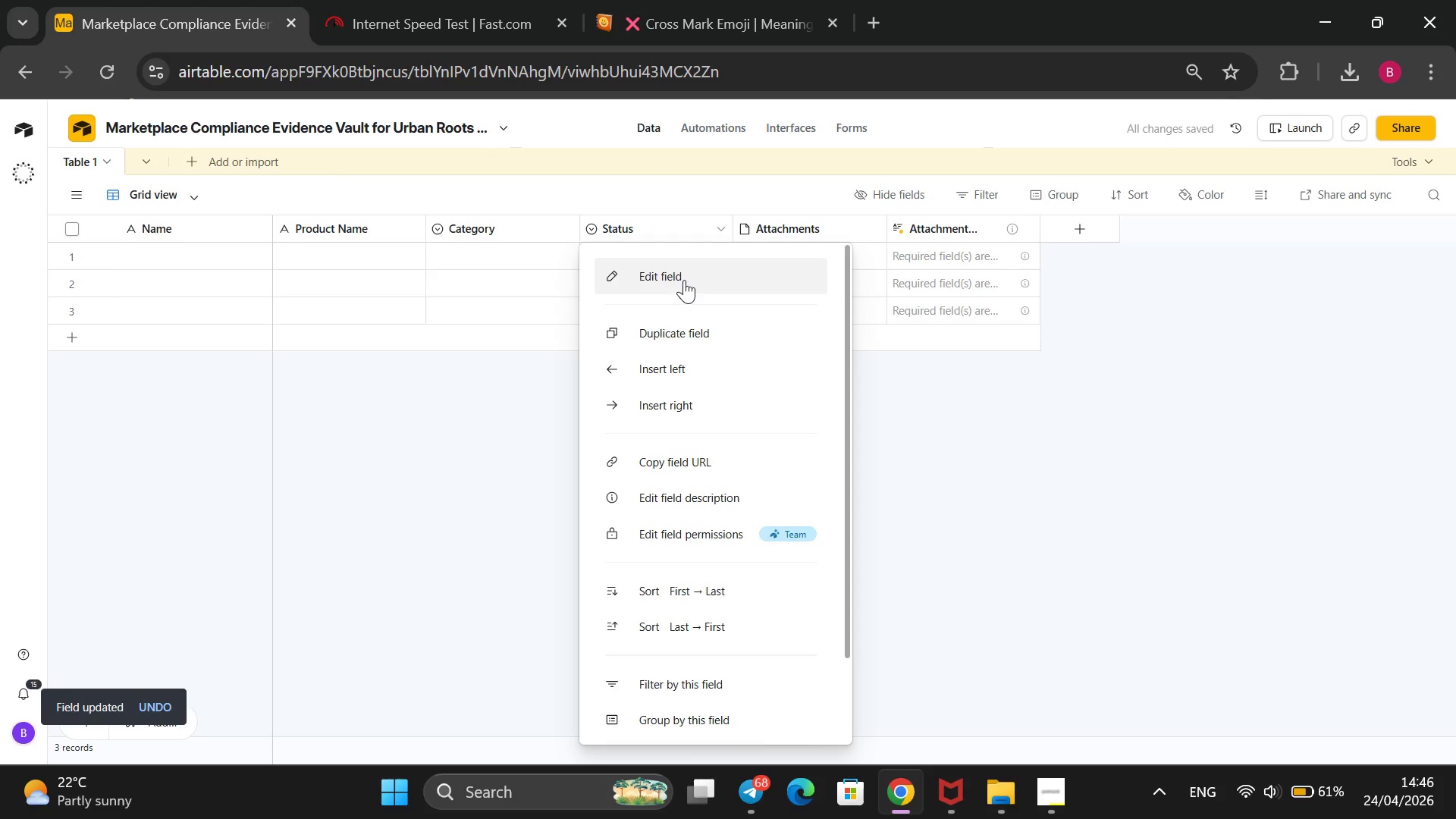 
left_click([684, 279])
 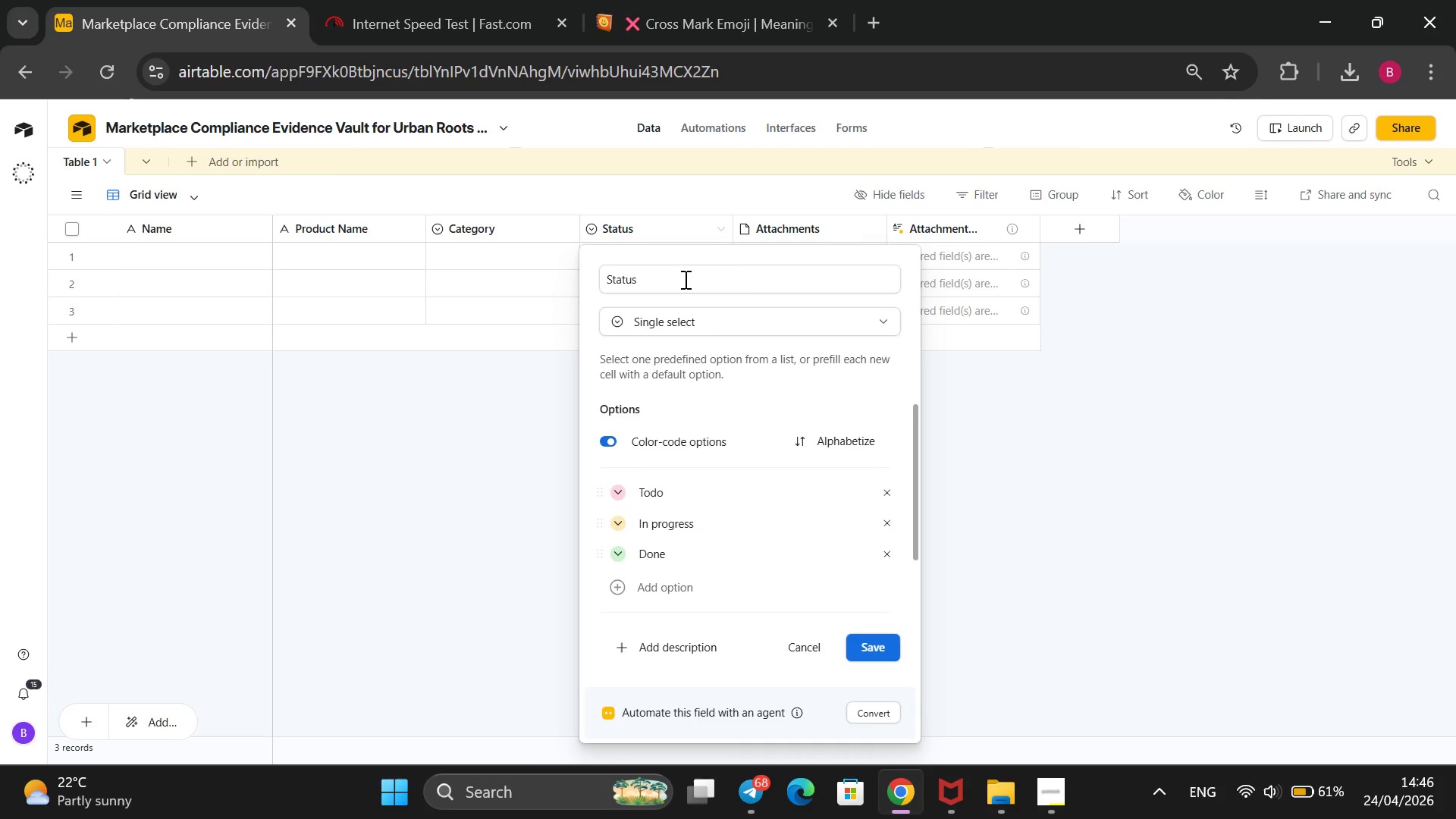 
wait(6.64)
 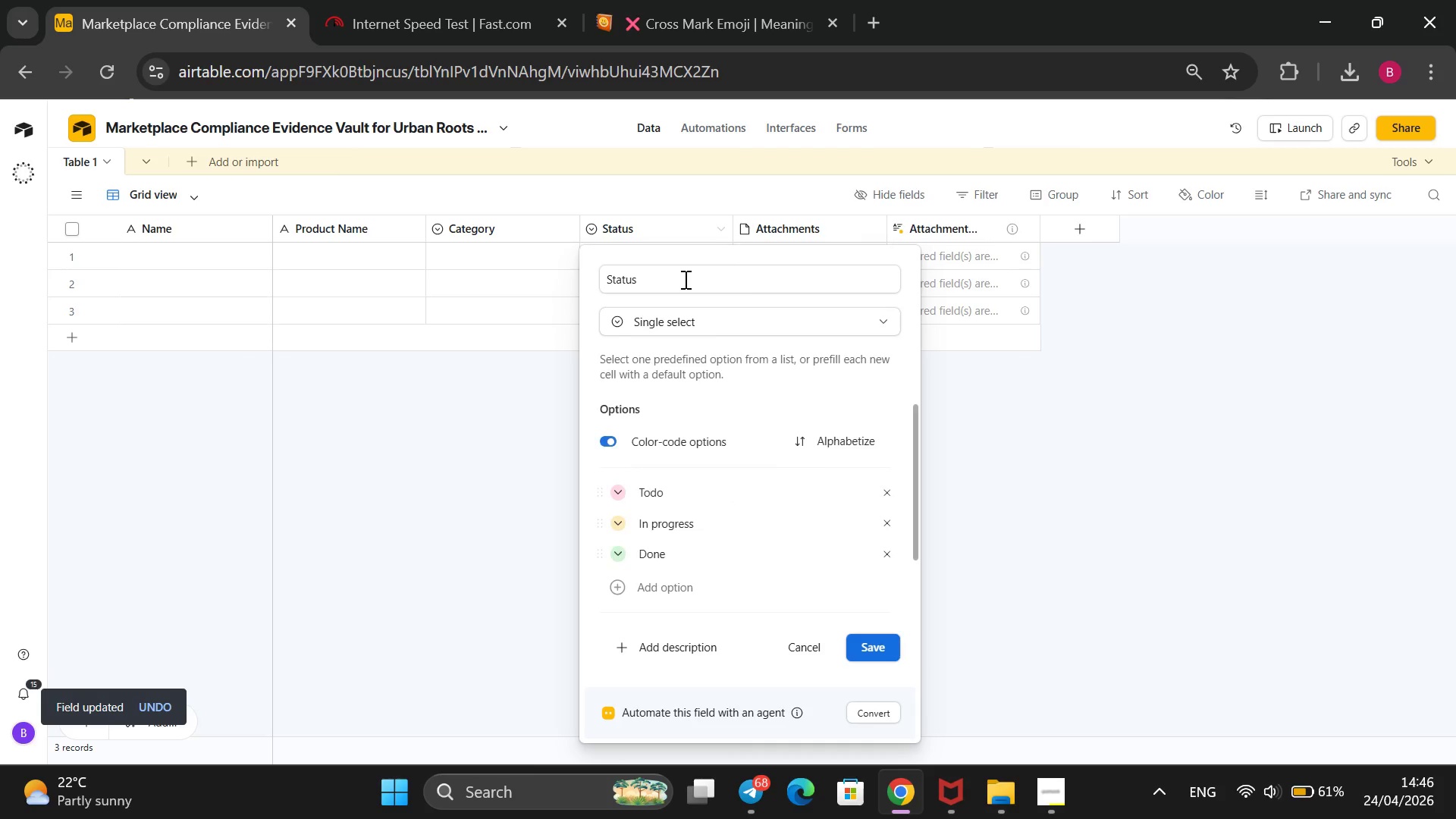 
left_click([684, 279])
 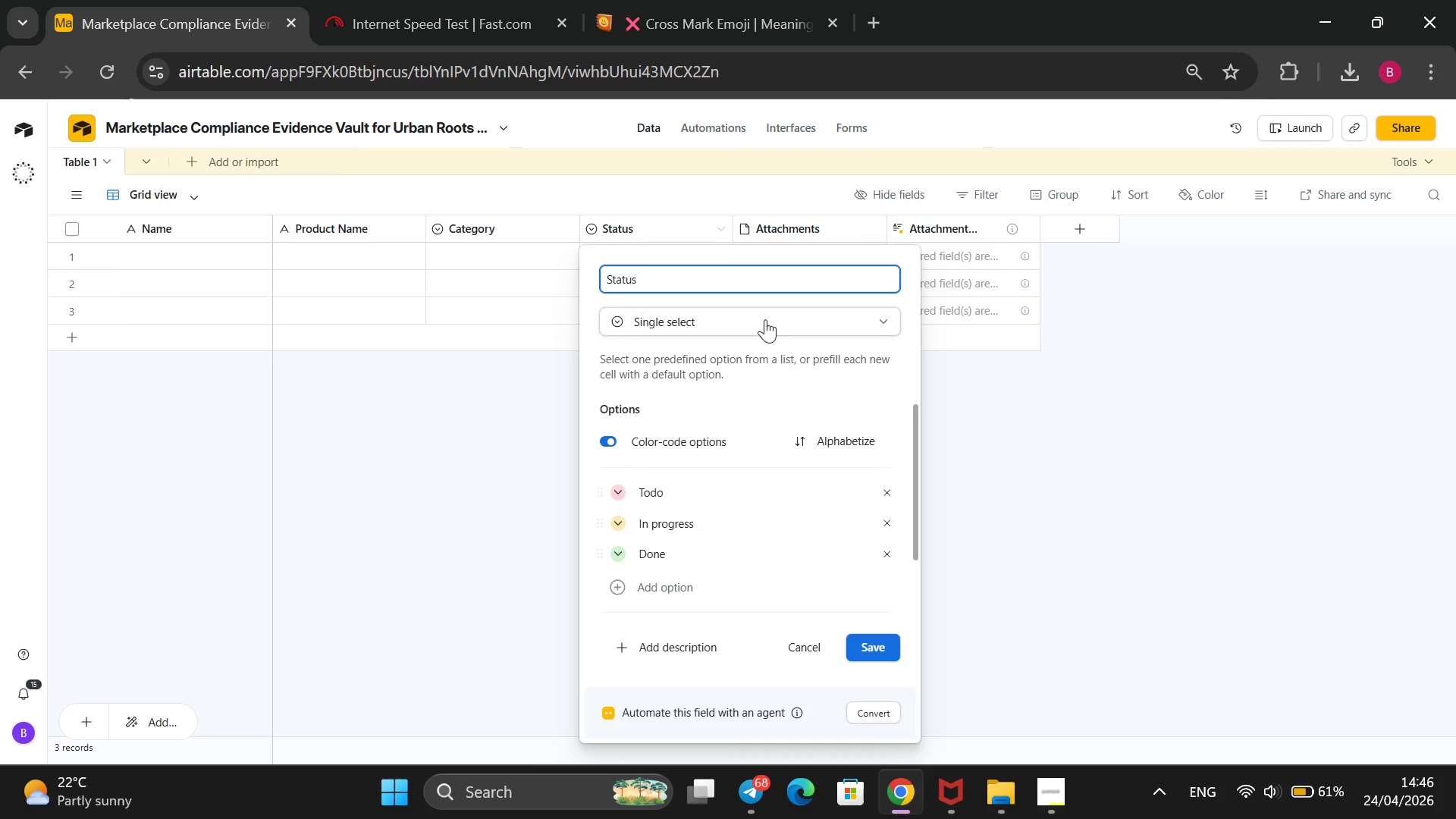 
key(ArrowLeft)
 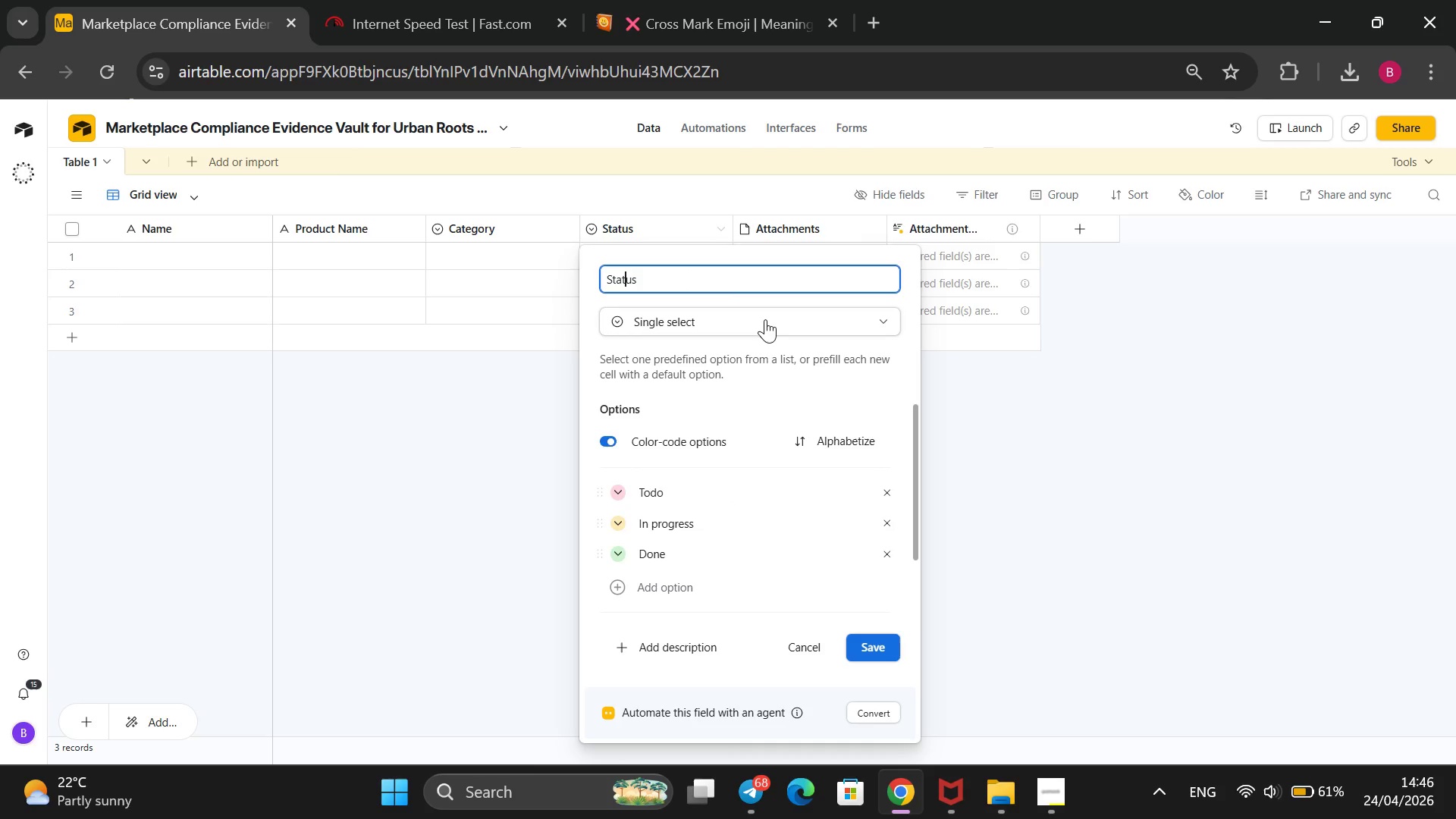 
key(ArrowLeft)
 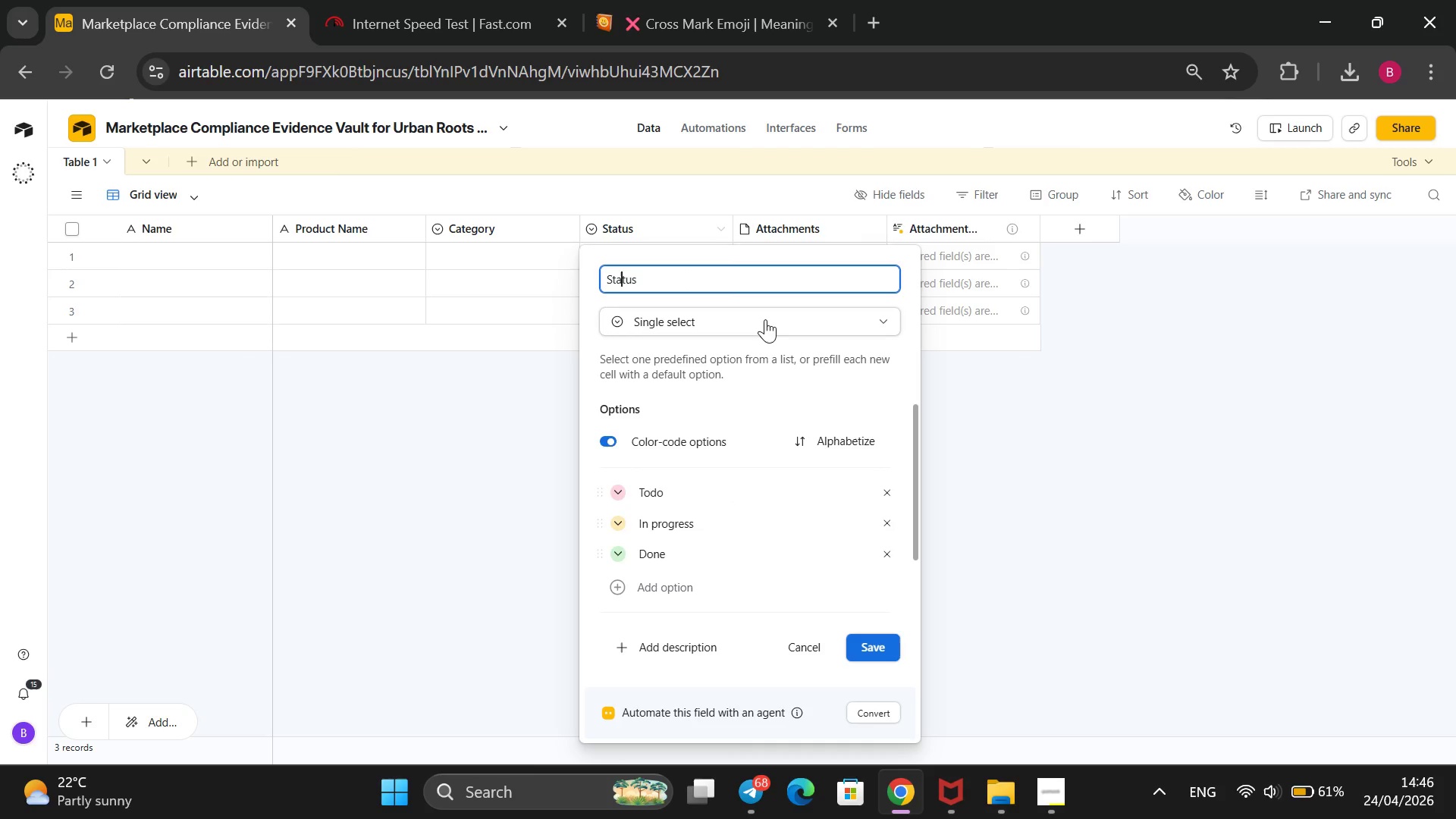 
key(ArrowLeft)
 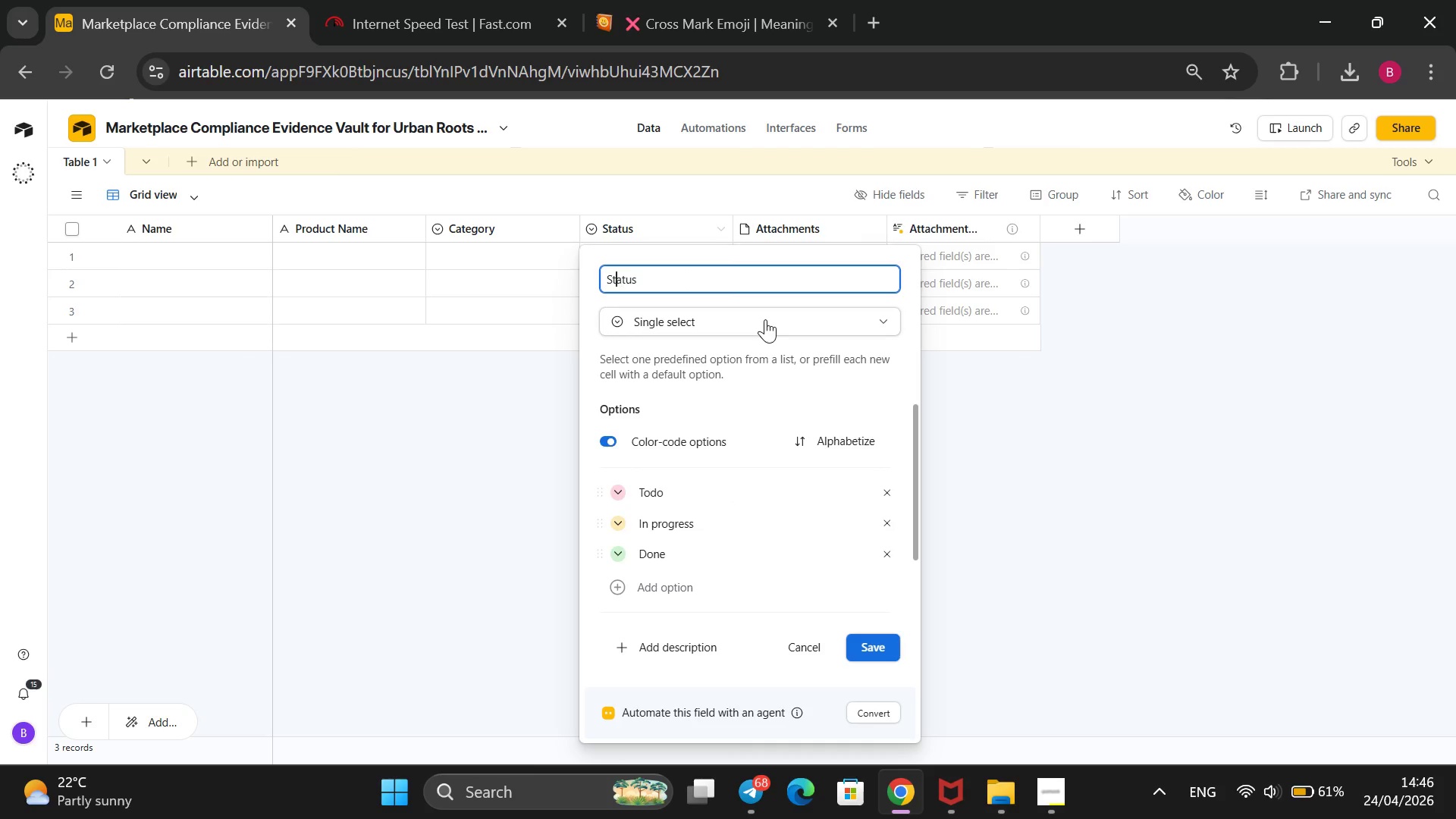 
key(ArrowLeft)
 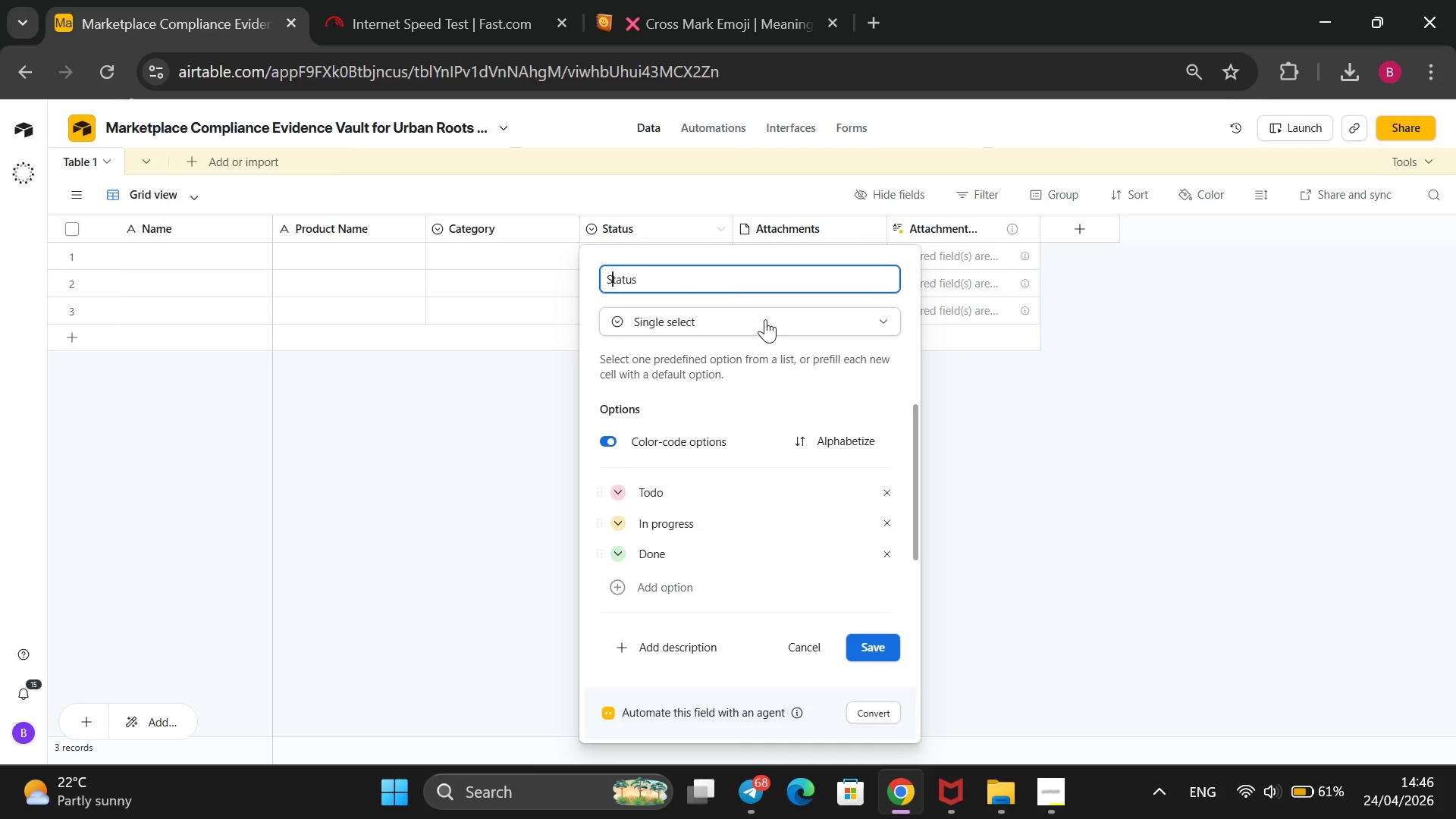 
key(ArrowLeft)
 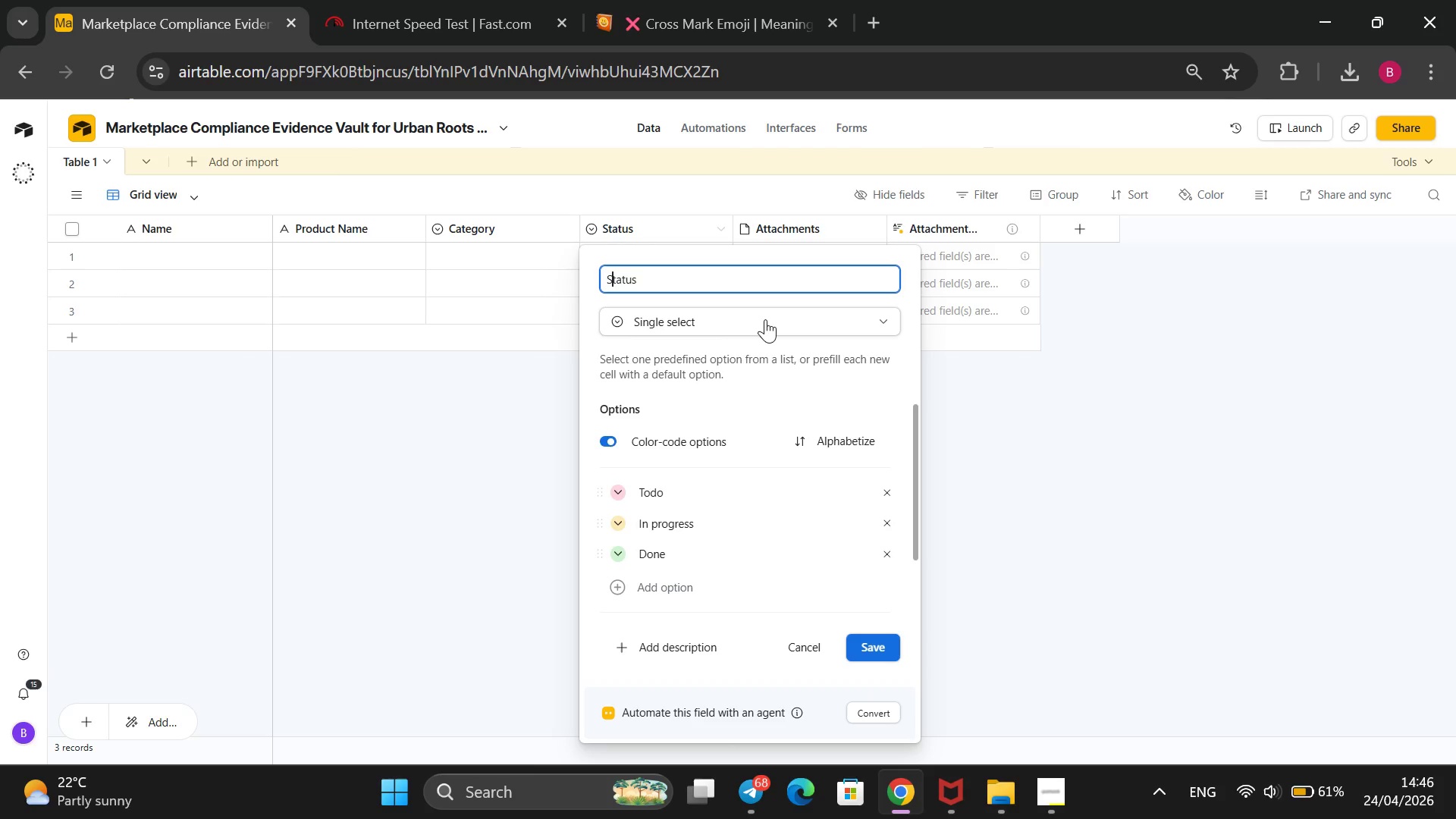 
key(ArrowLeft)
 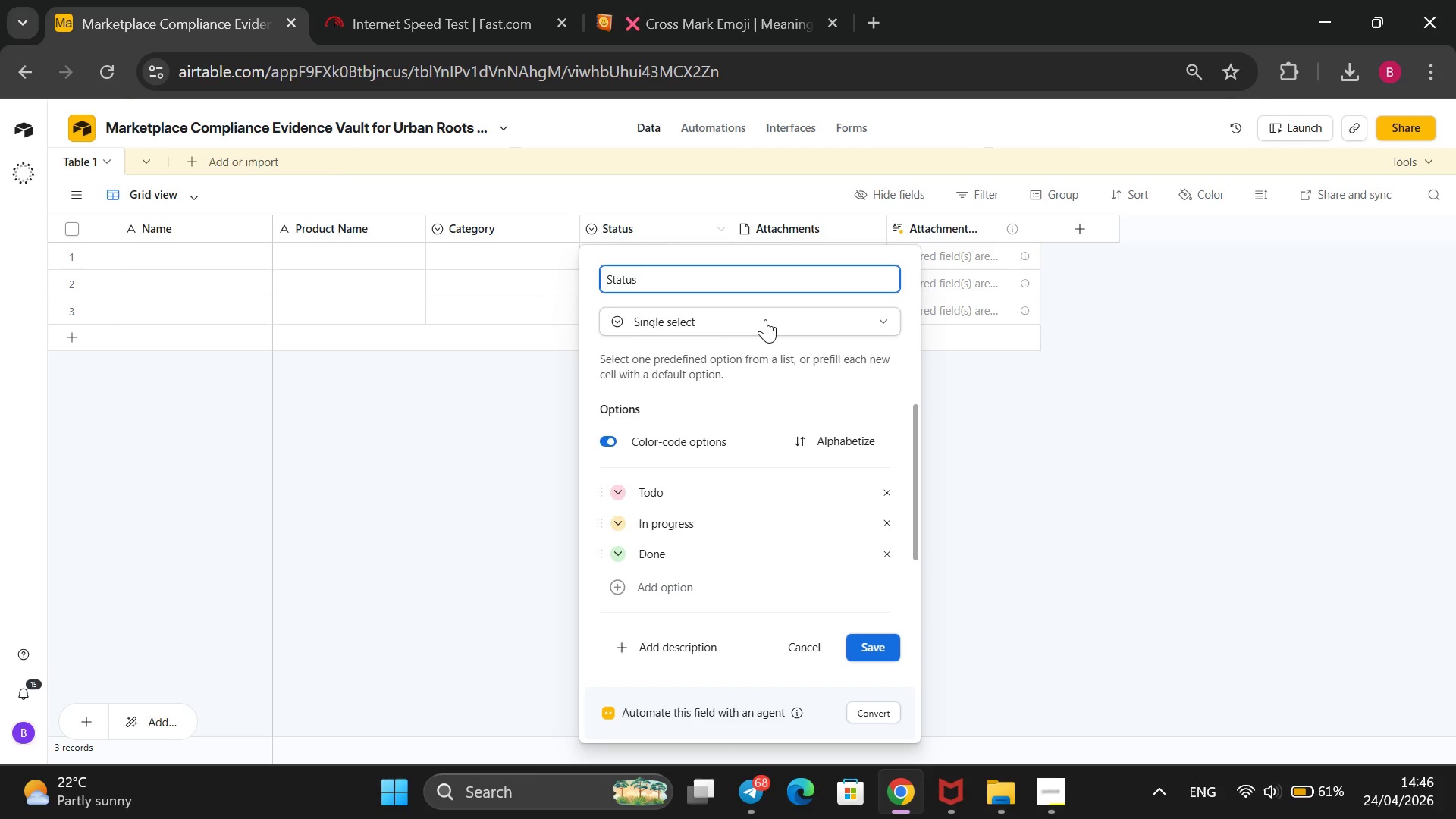 
type(Market )
 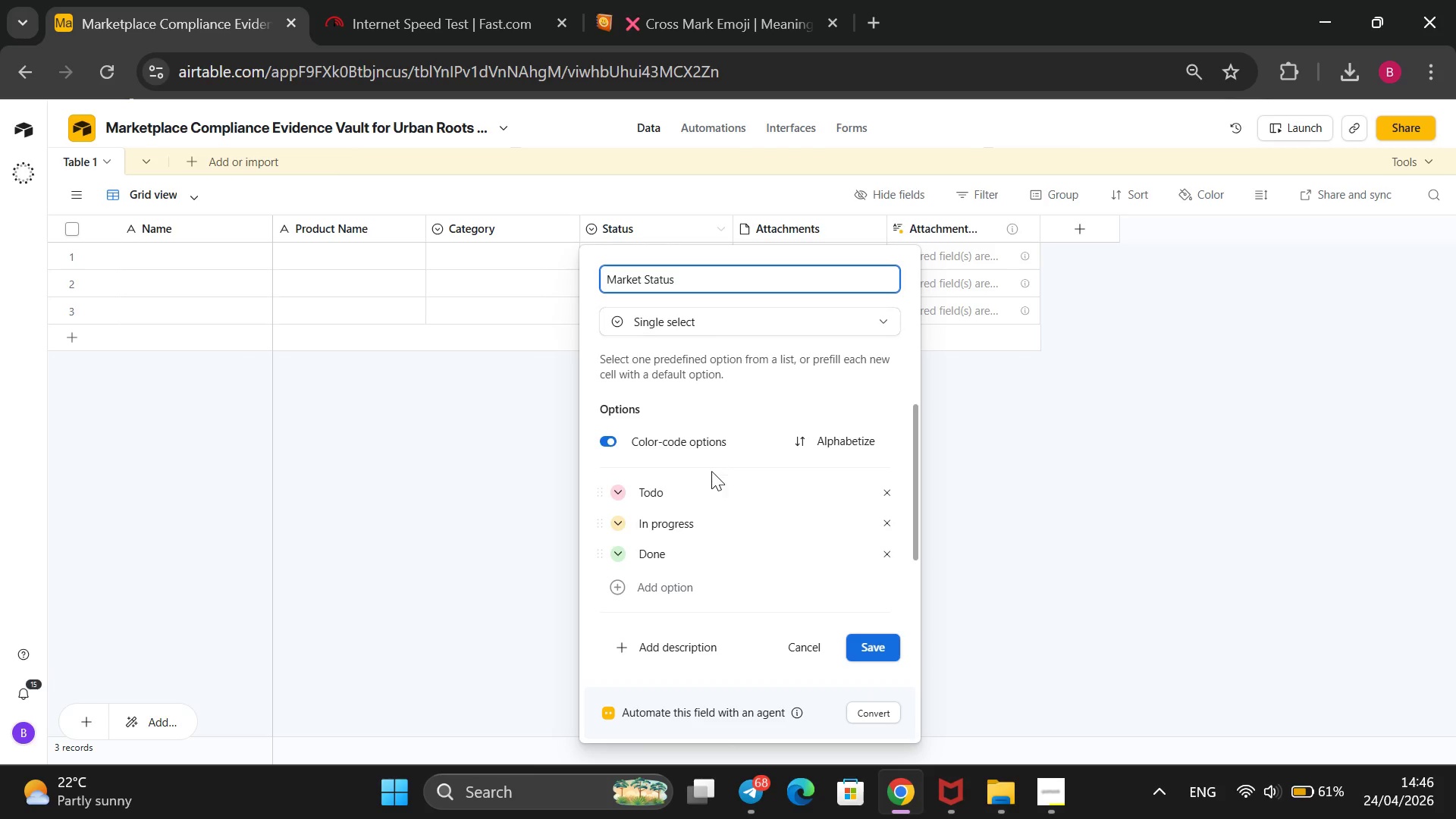 
left_click([687, 497])
 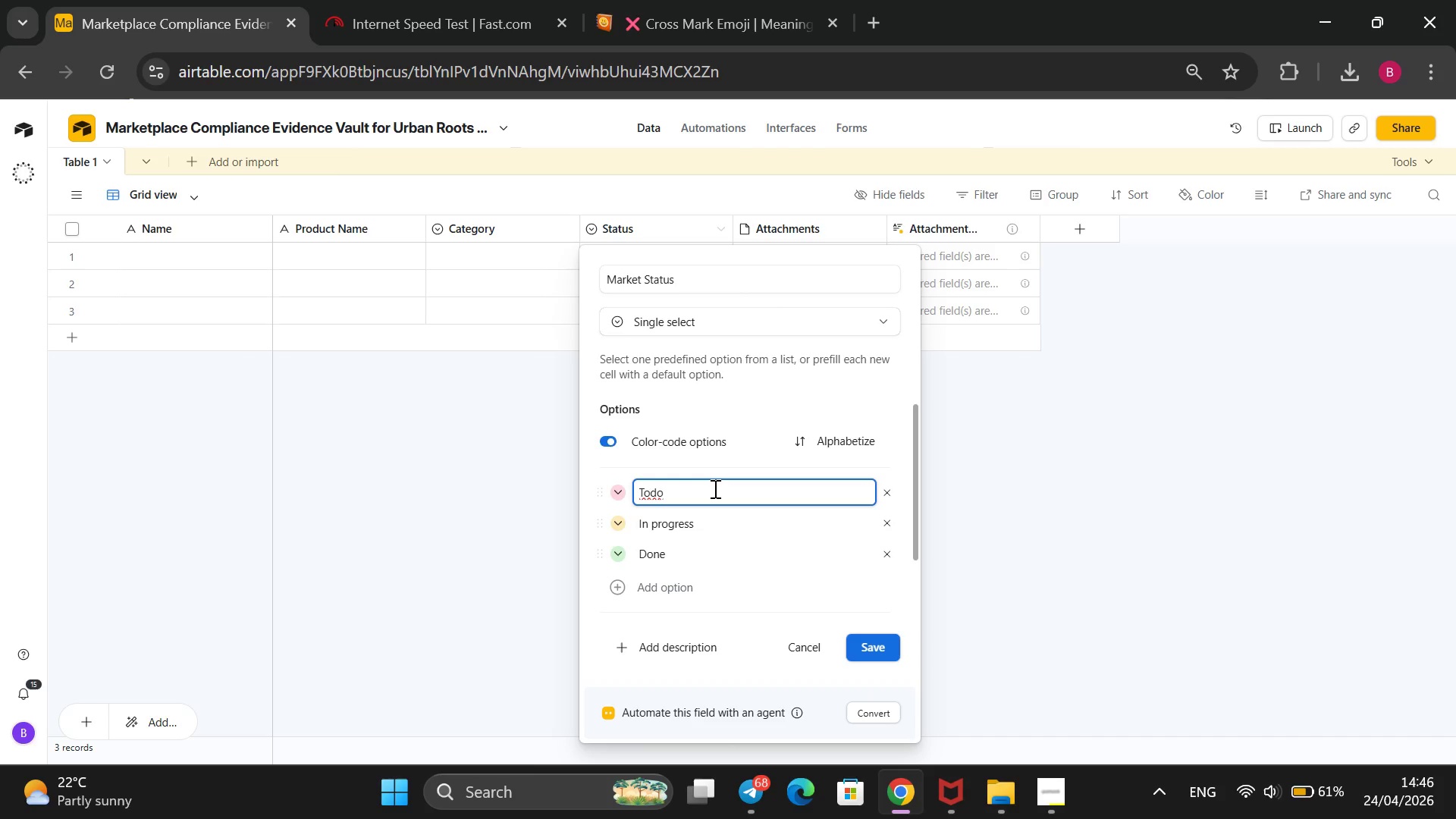 
key(Backspace)
key(Backspace)
key(Backspace)
key(Backspace)
type(Active)
 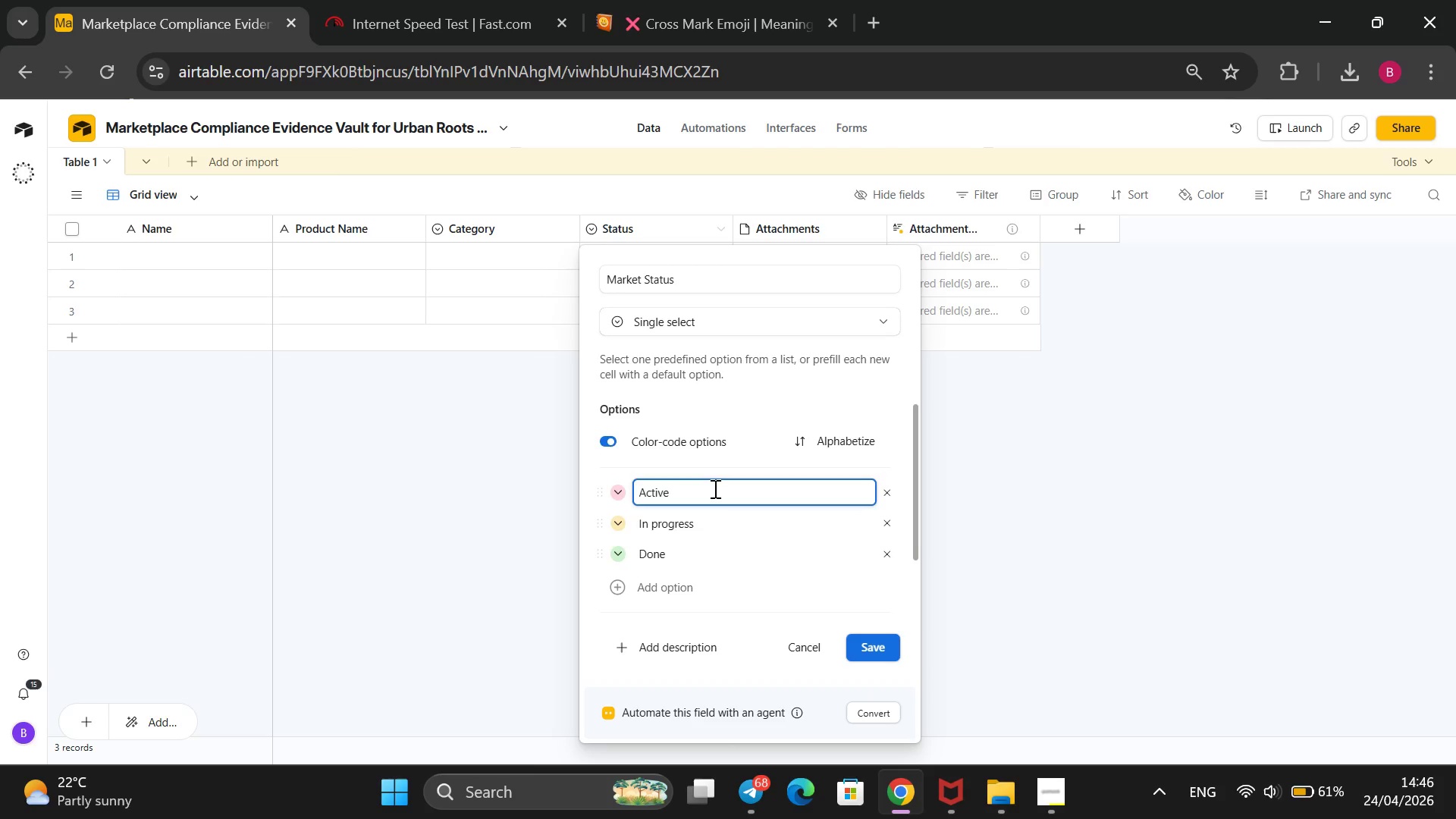 
key(Enter)
 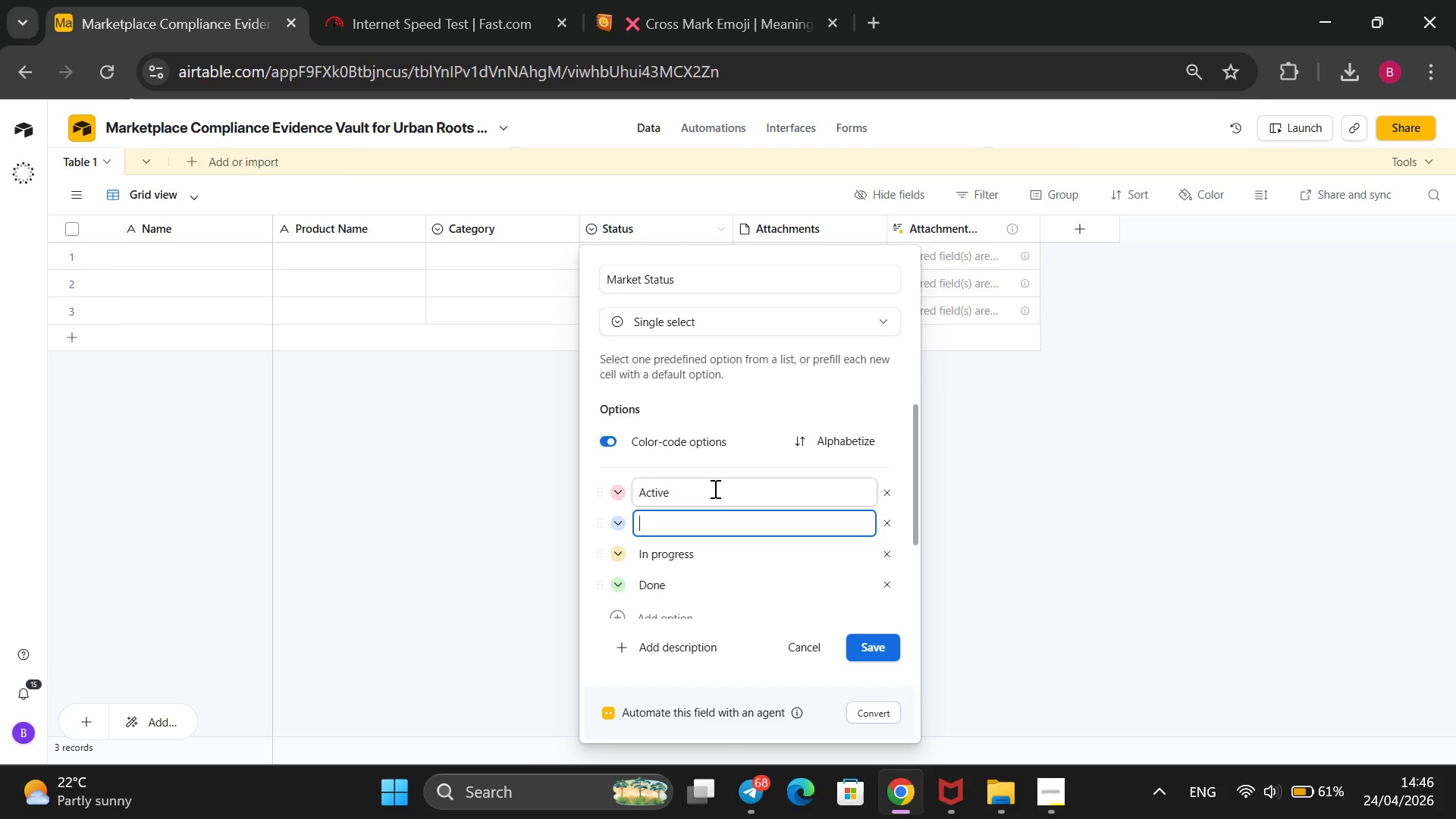 
type(Under REv)
key(Backspace)
key(Backspace)
type(evir)
key(Backspace)
type(ew)
 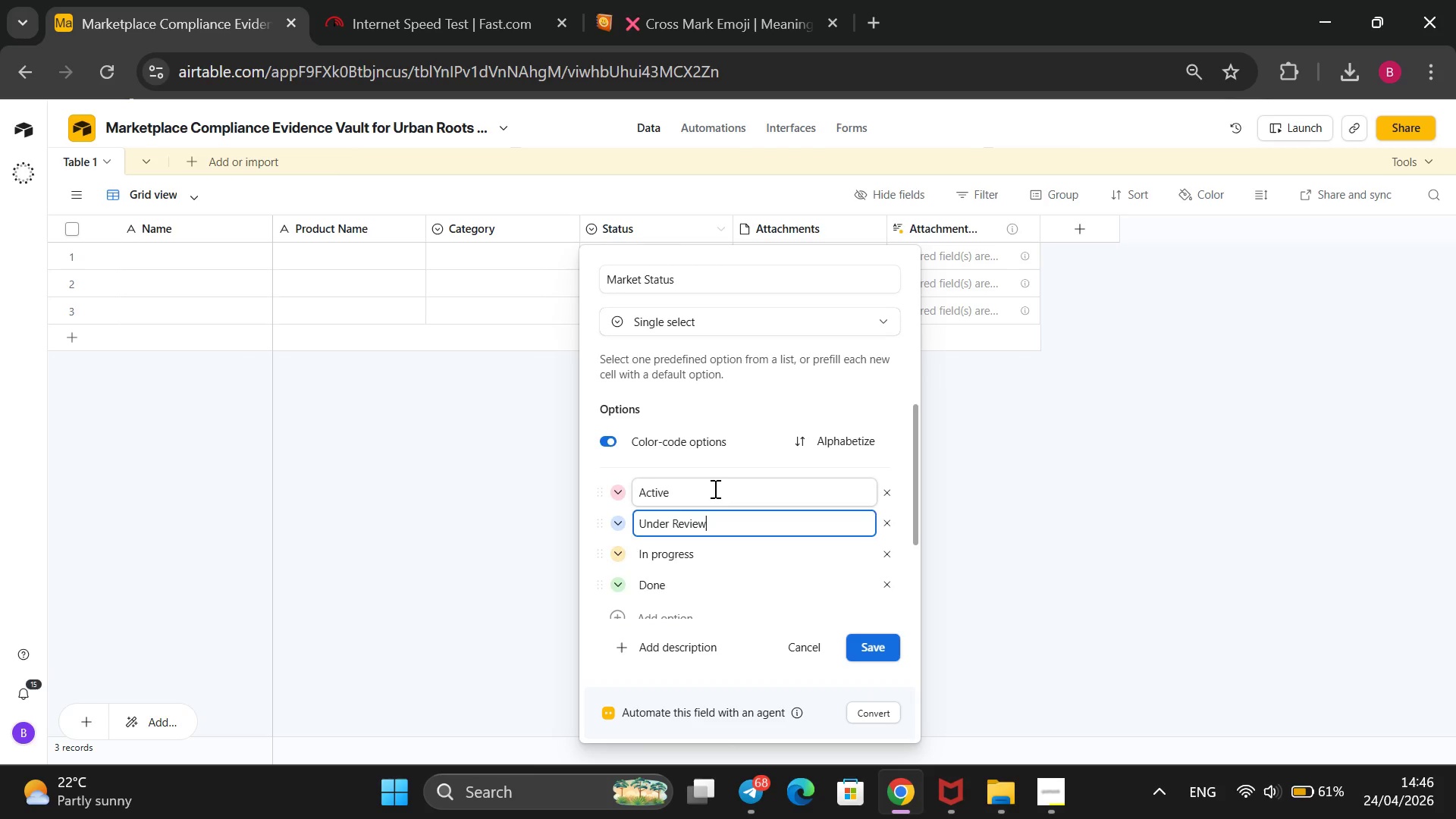 
key(Enter)
 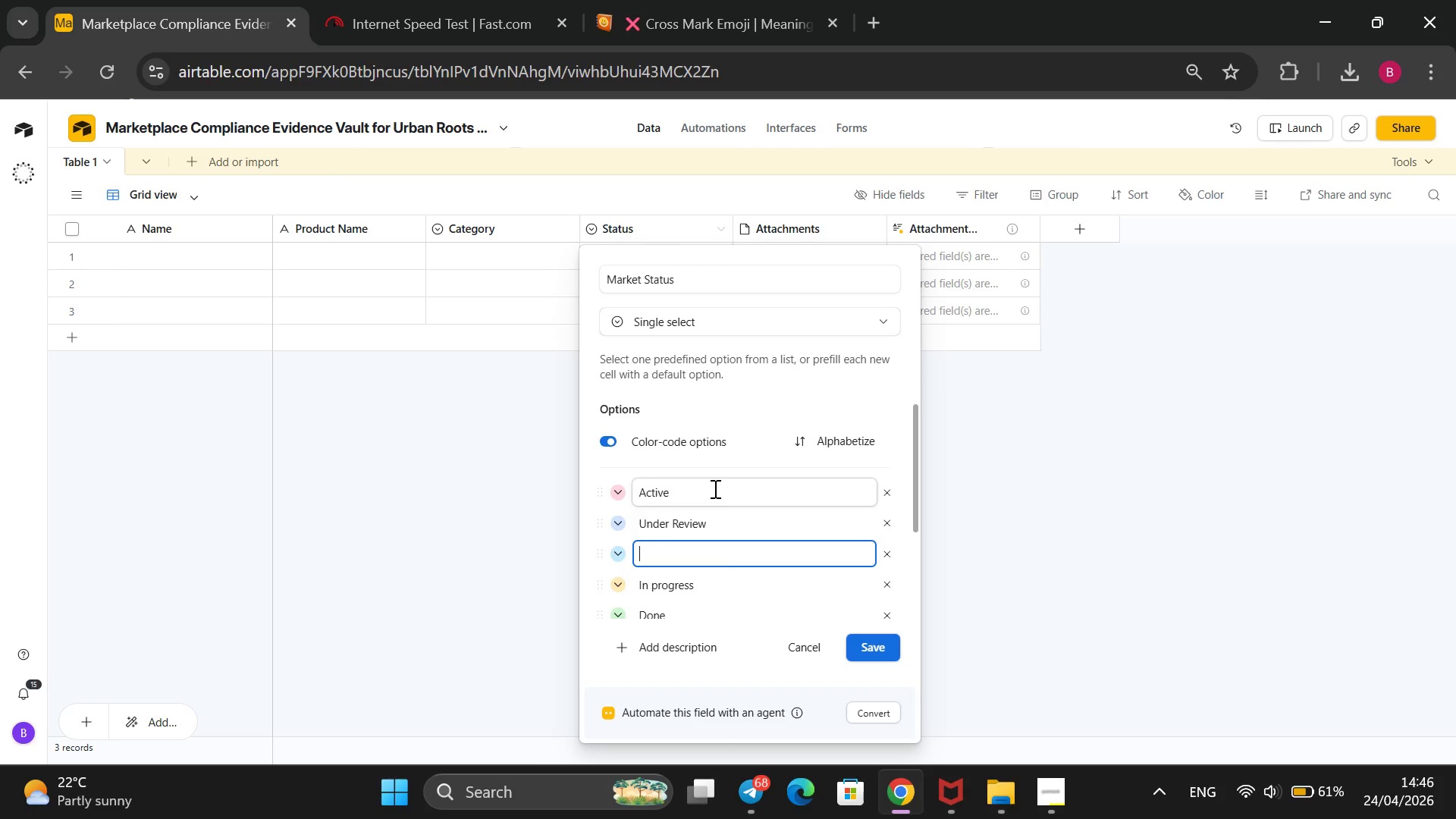 
type(Suspended)
 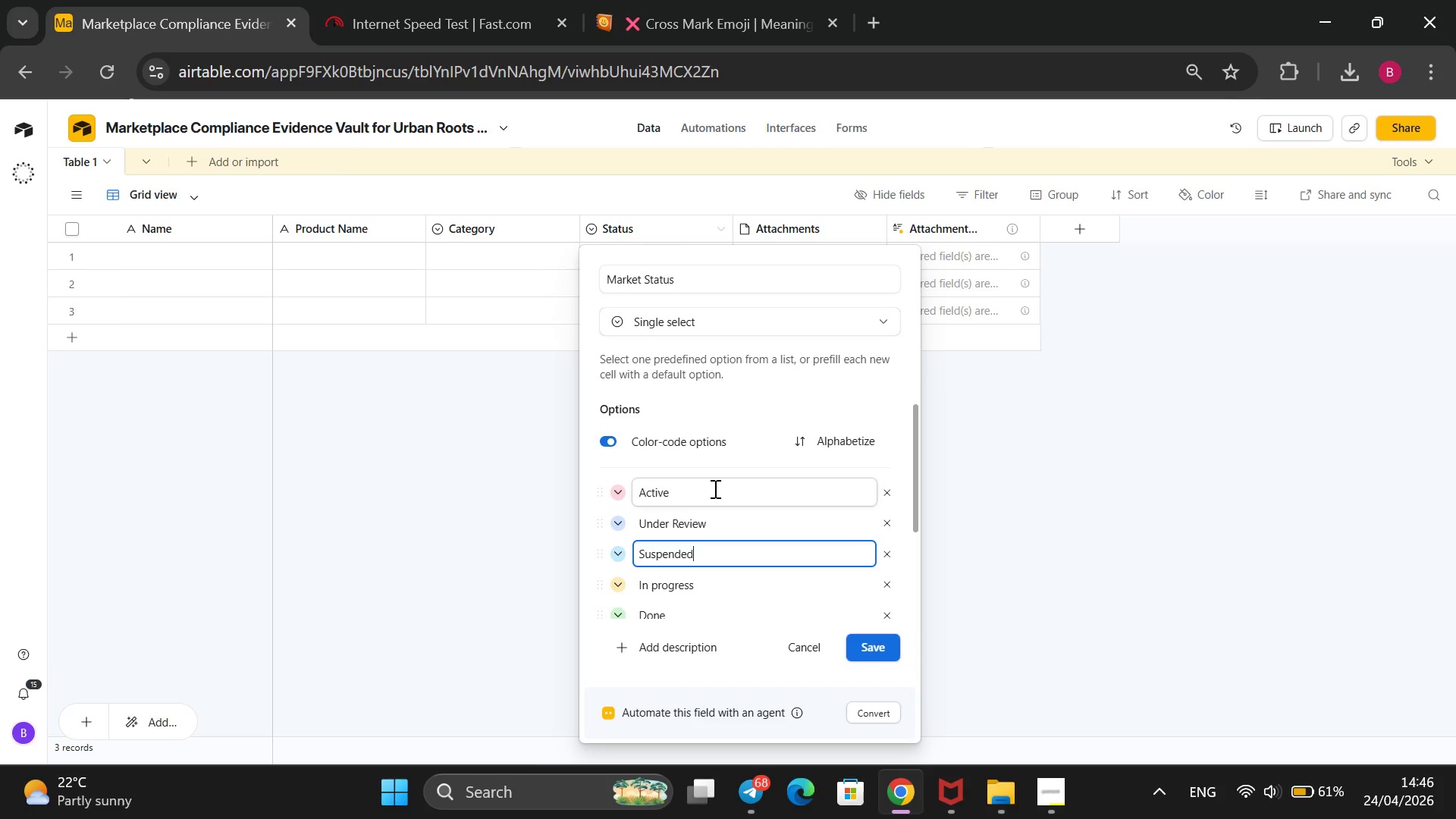 
key(Enter)
 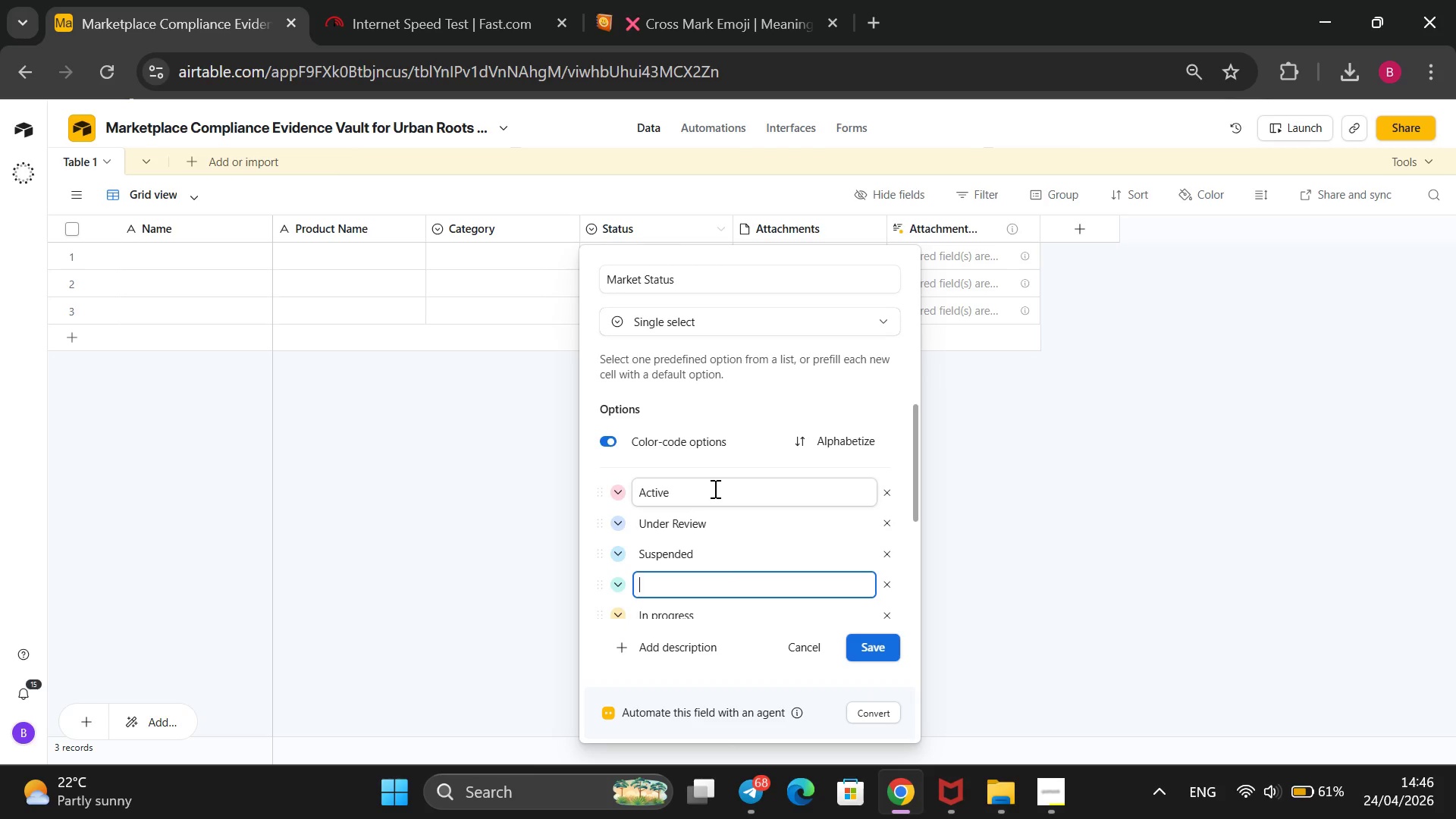 
type(Missio)
key(Backspace)
type(ng Info)
 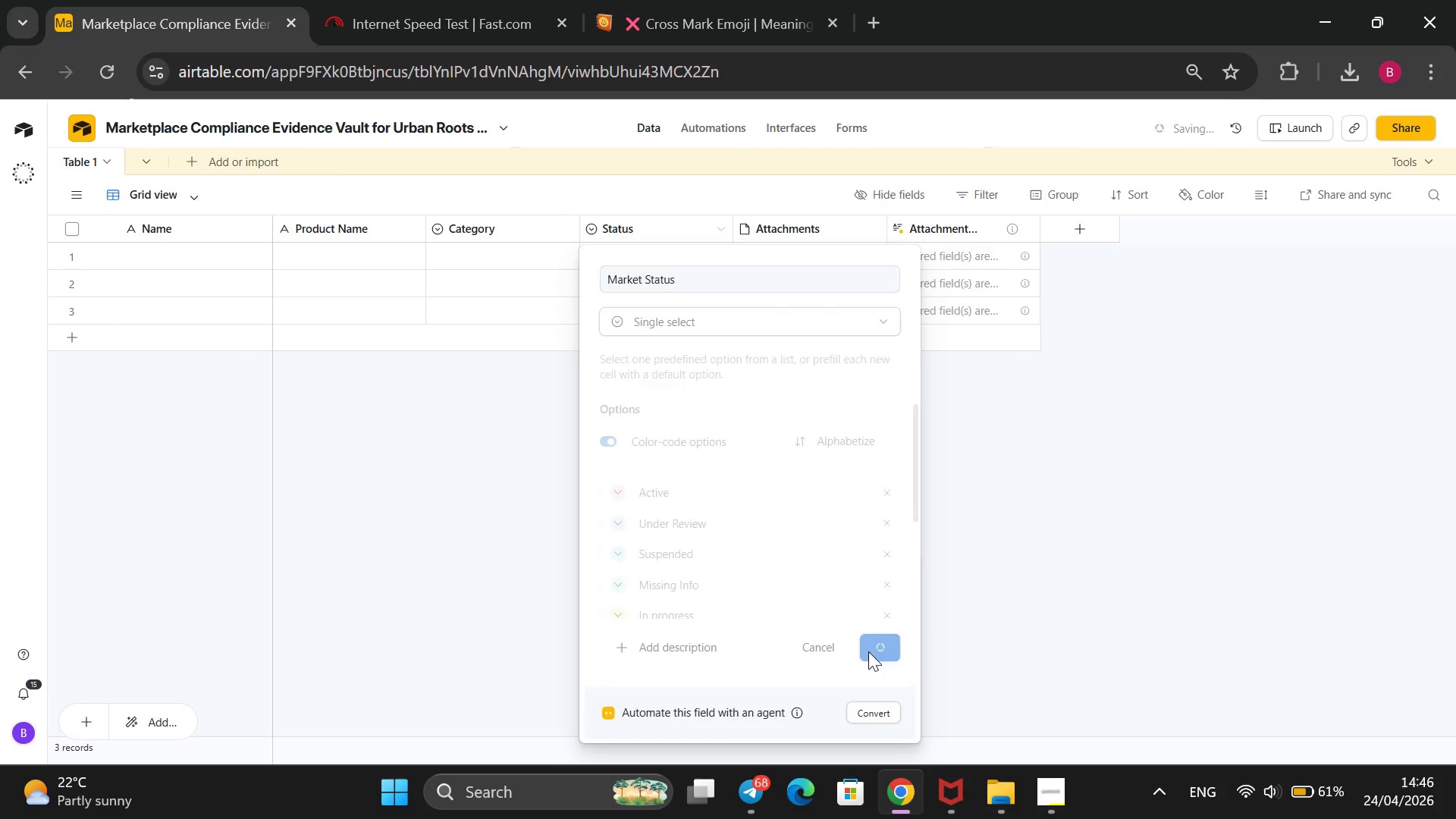 
wait(8.7)
 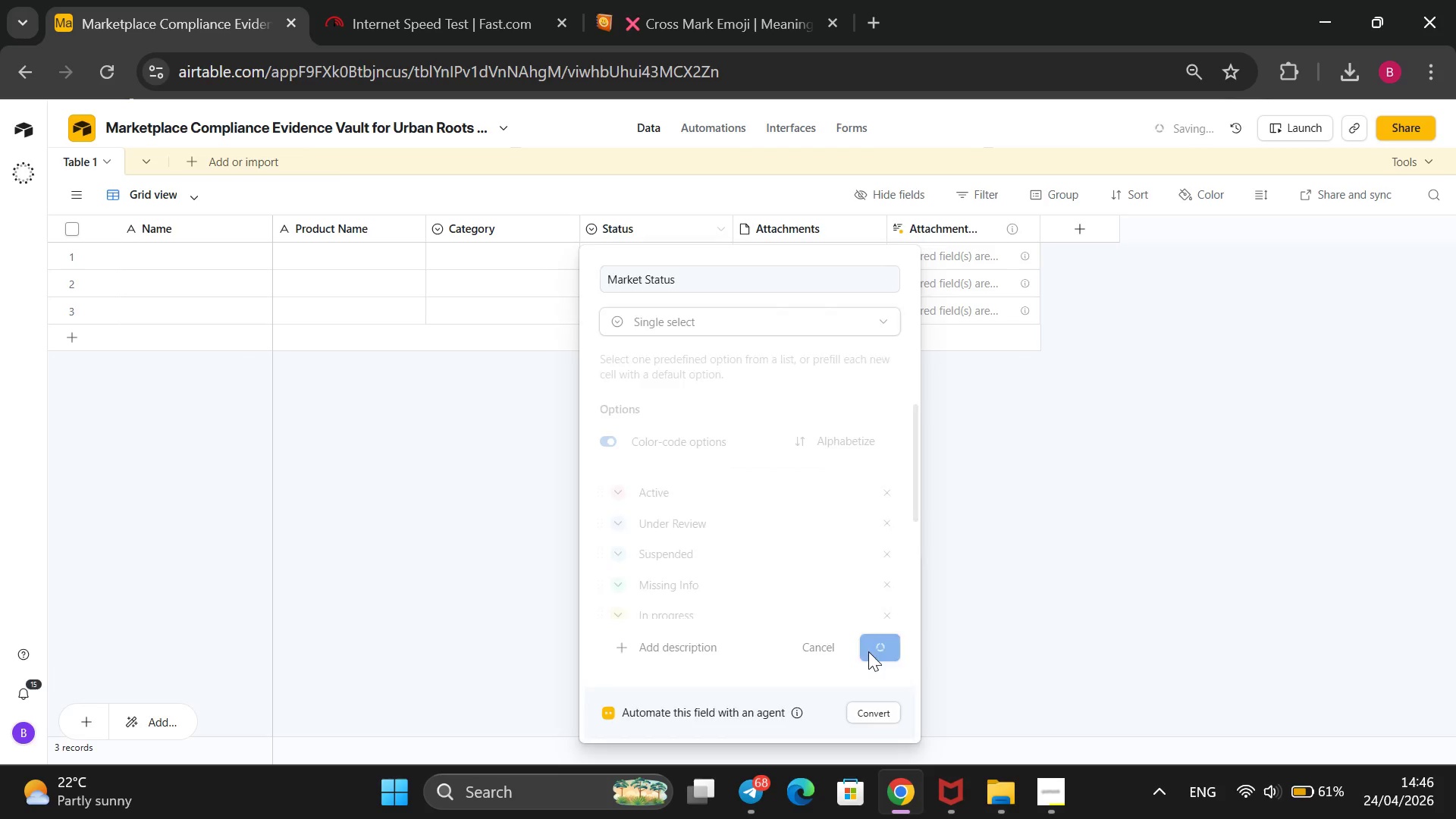 
left_click([191, 149])
 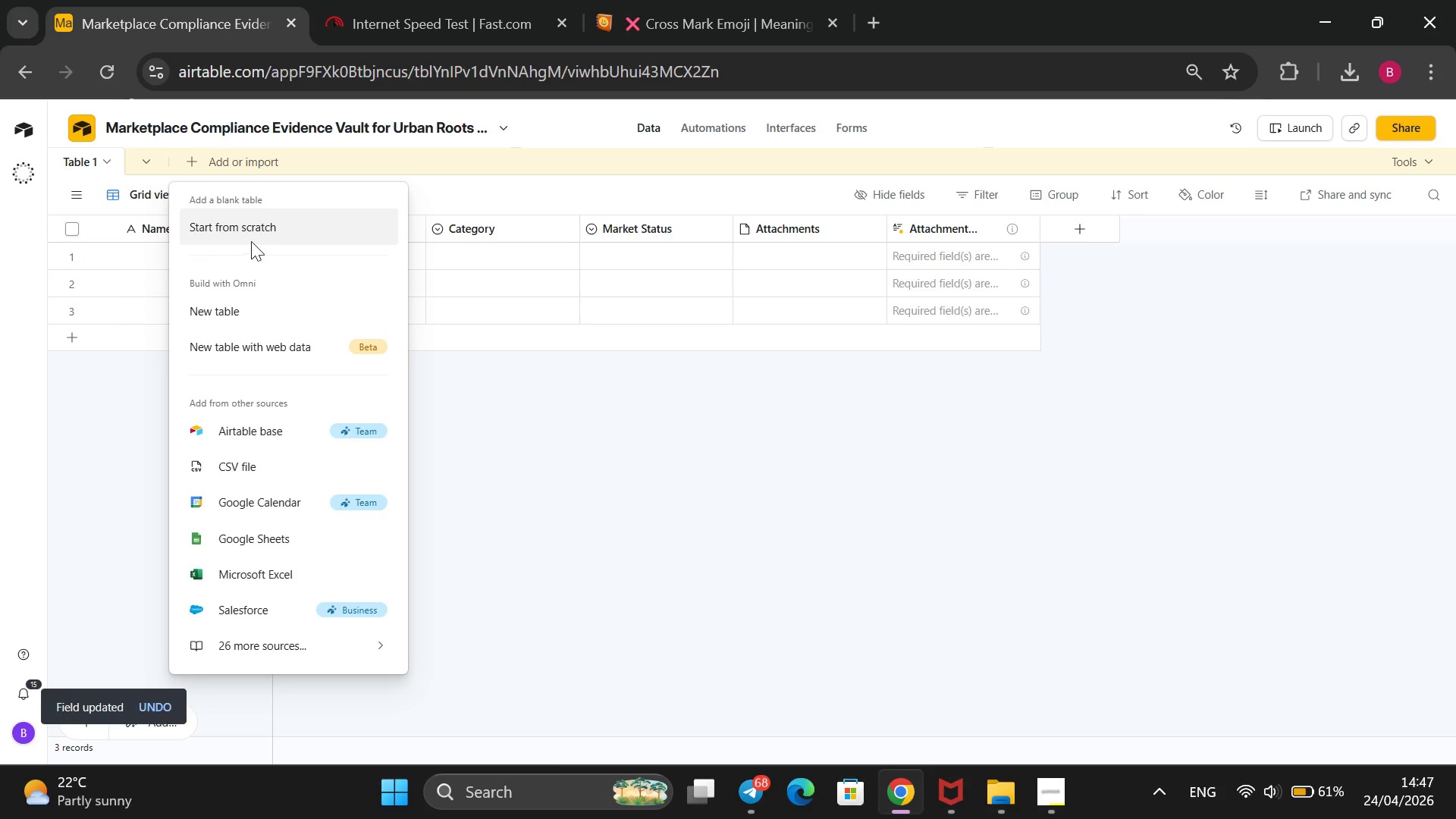 
left_click([256, 234])
 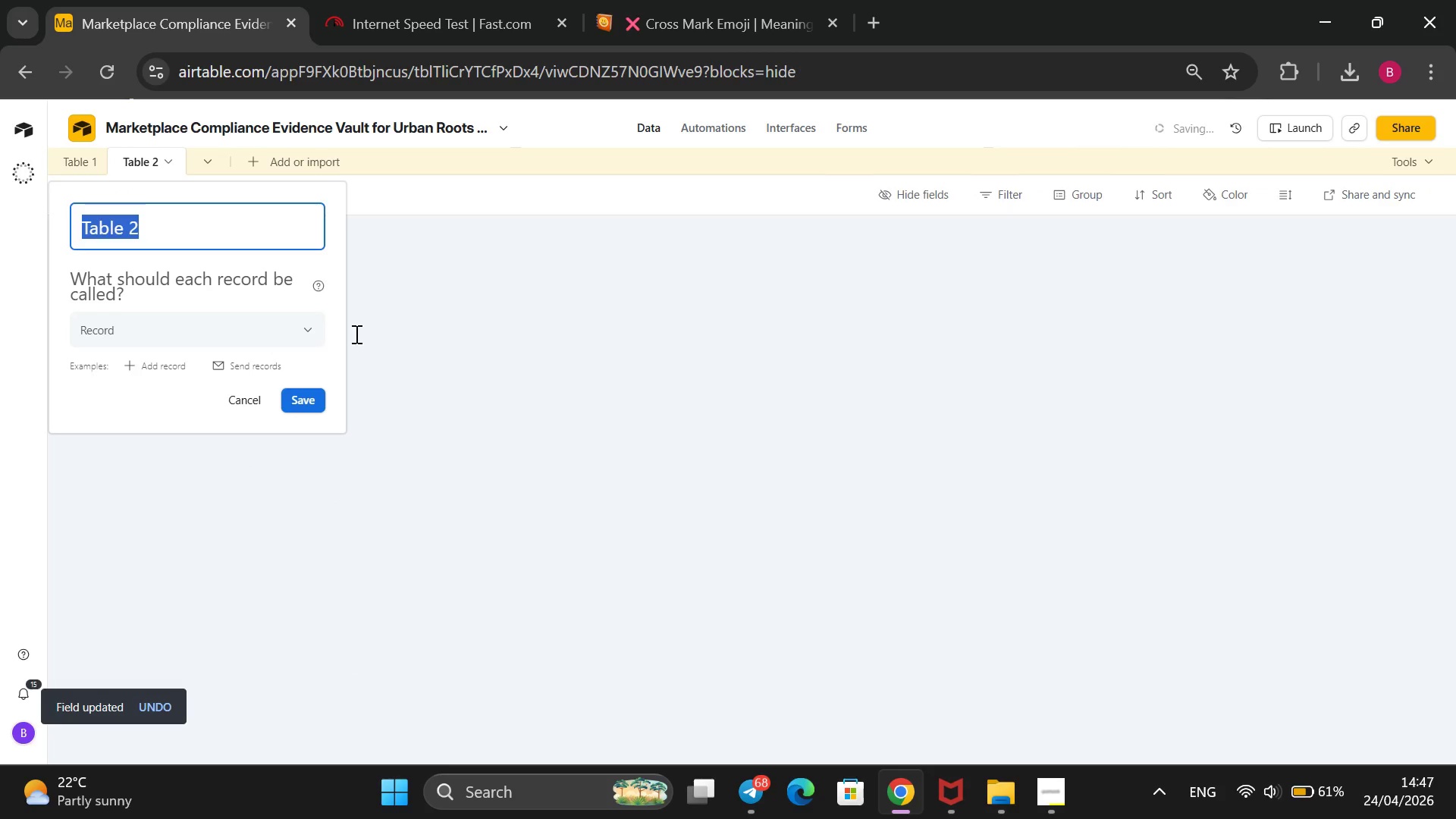 
type(Evidence and Documet)
key(Backspace)
type(nts)
 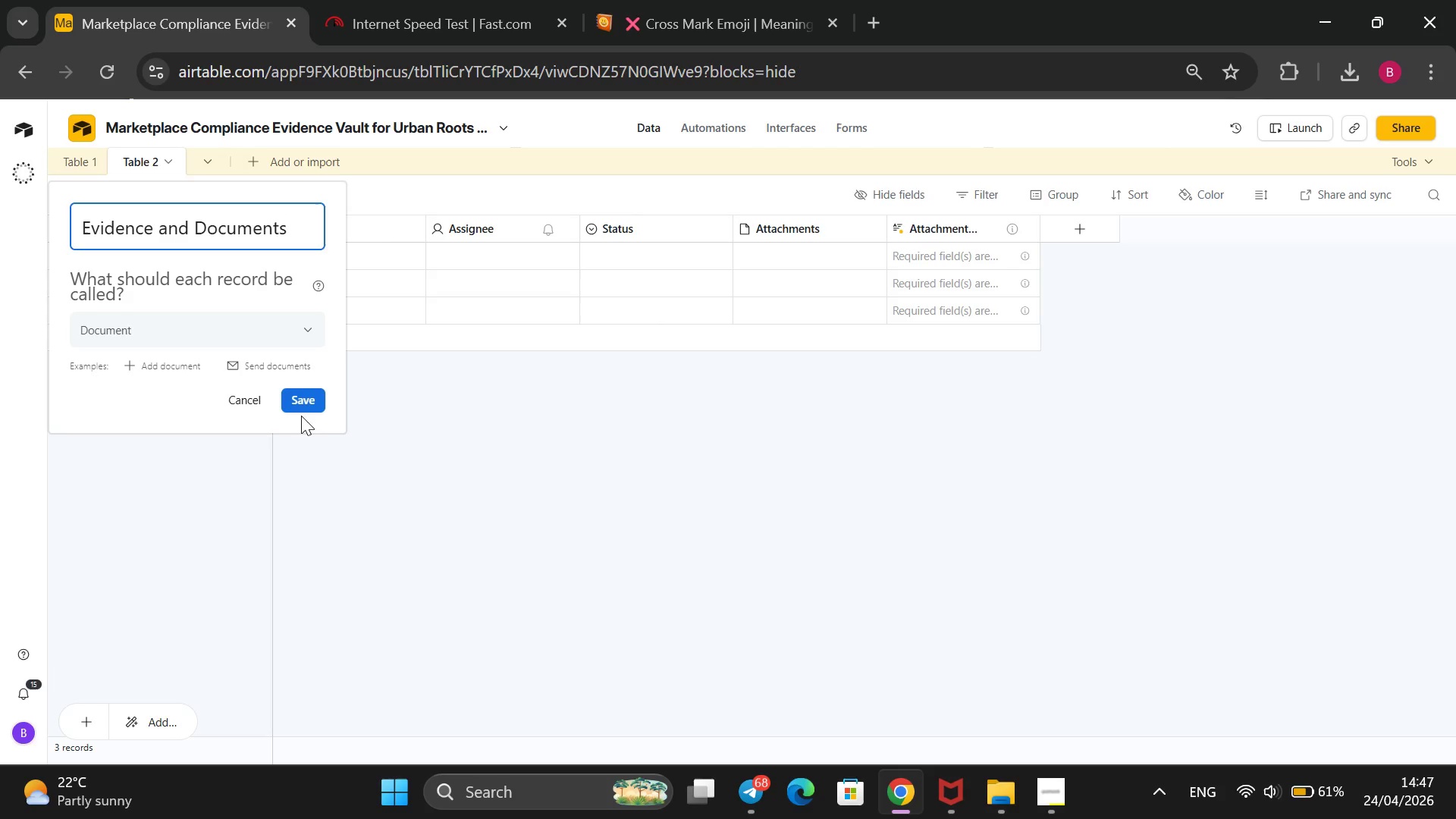 
left_click([308, 395])
 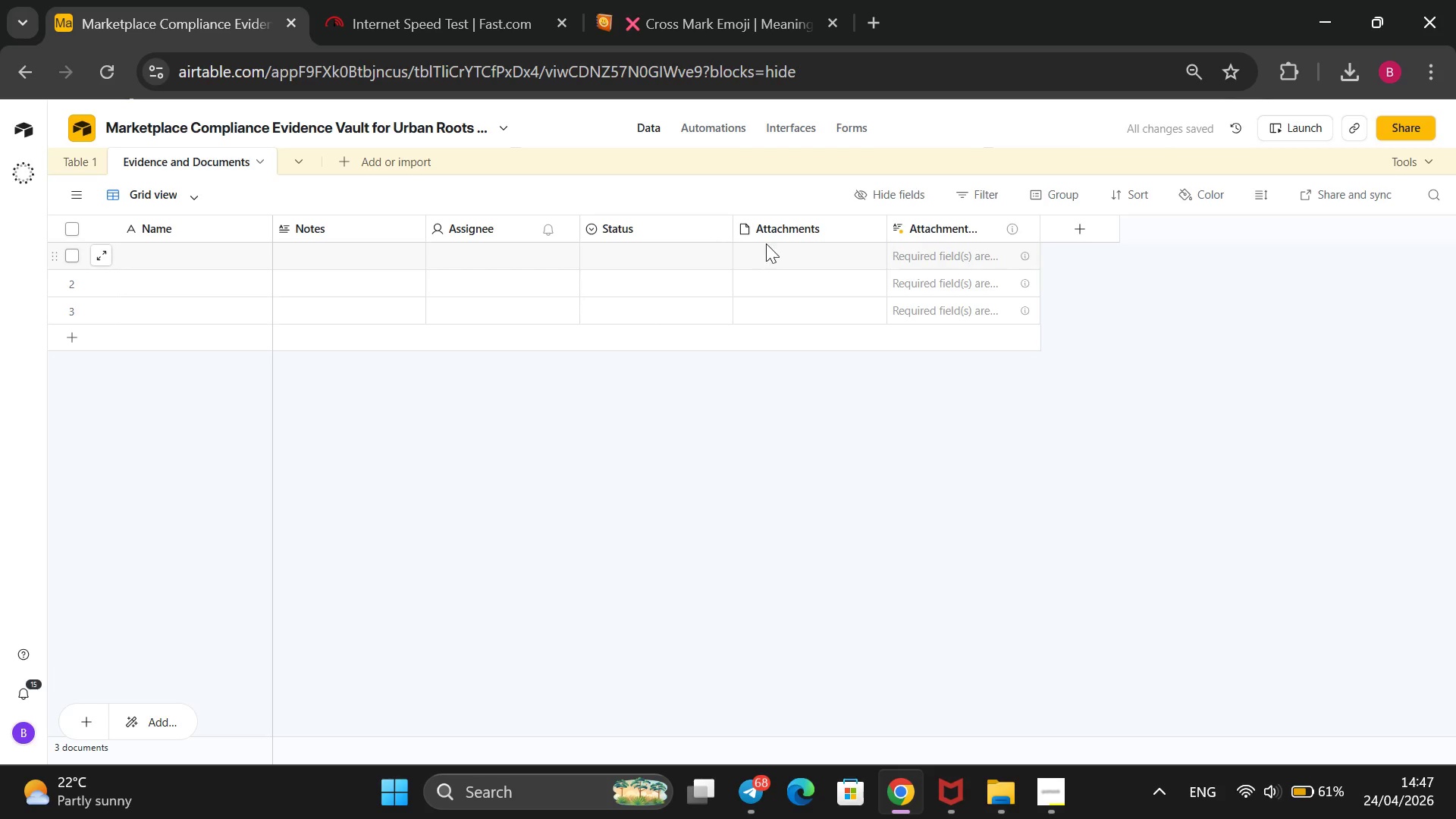 
right_click([777, 232])
 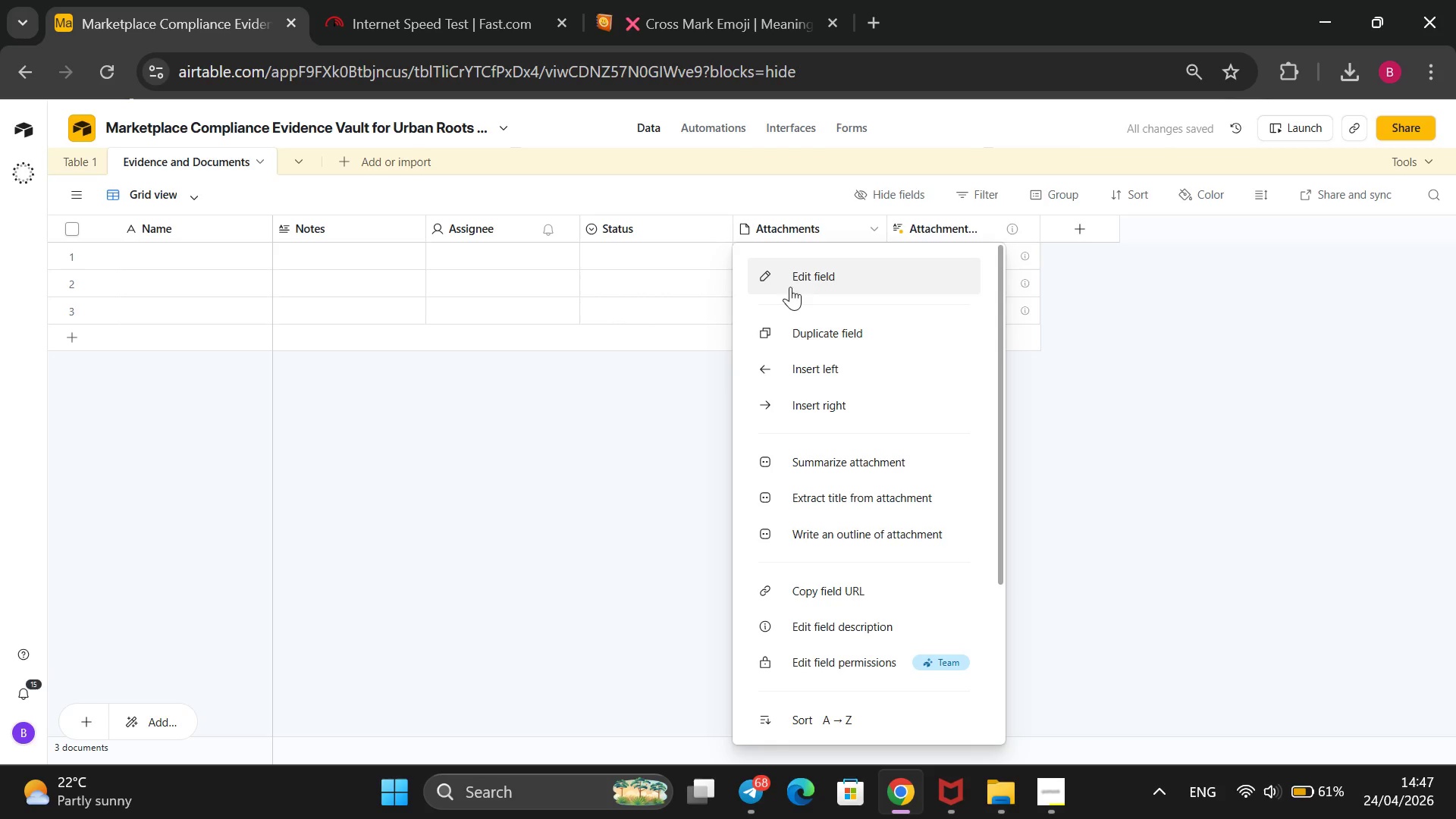 
left_click([796, 284])
 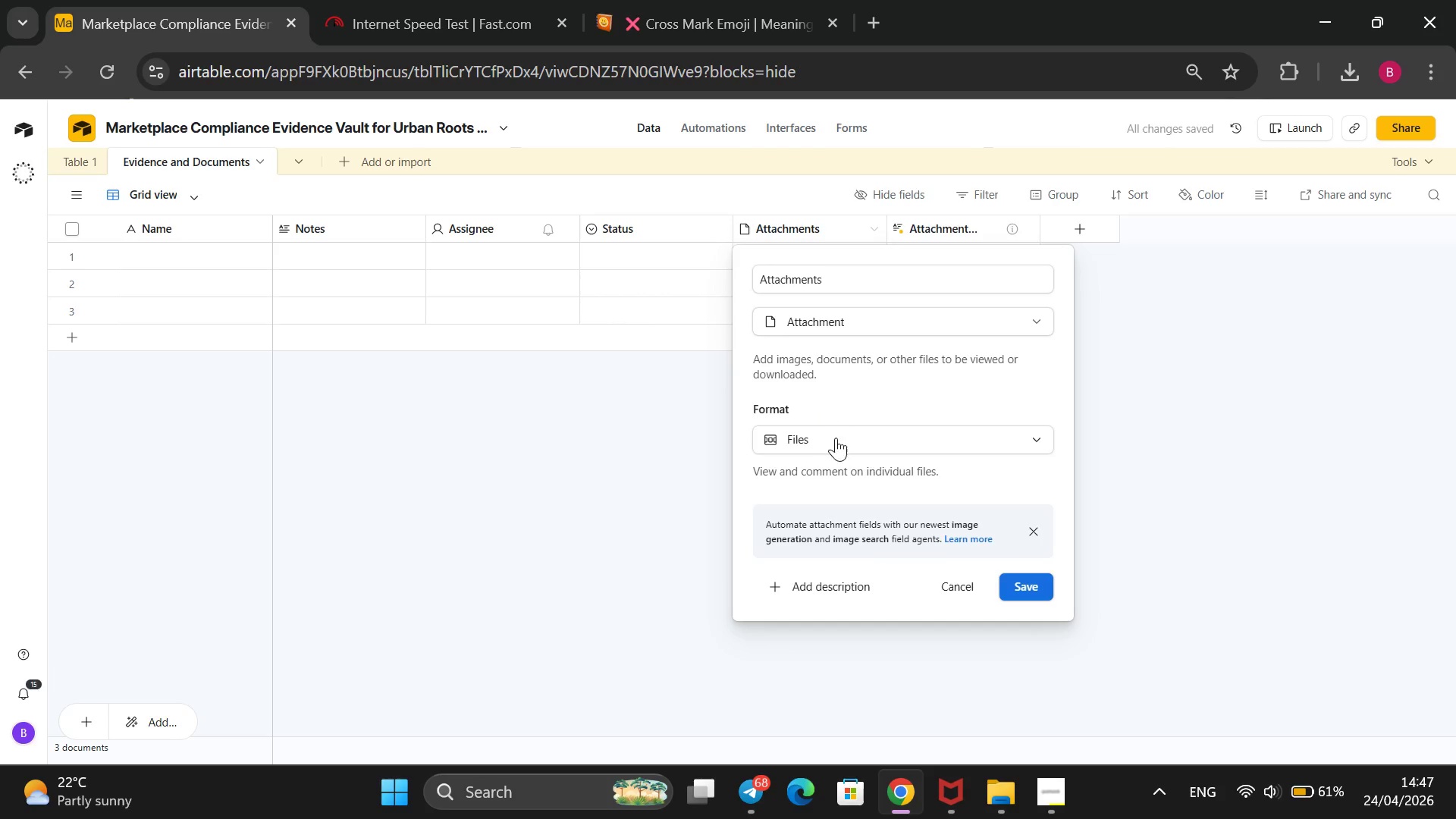 
left_click([854, 441])
 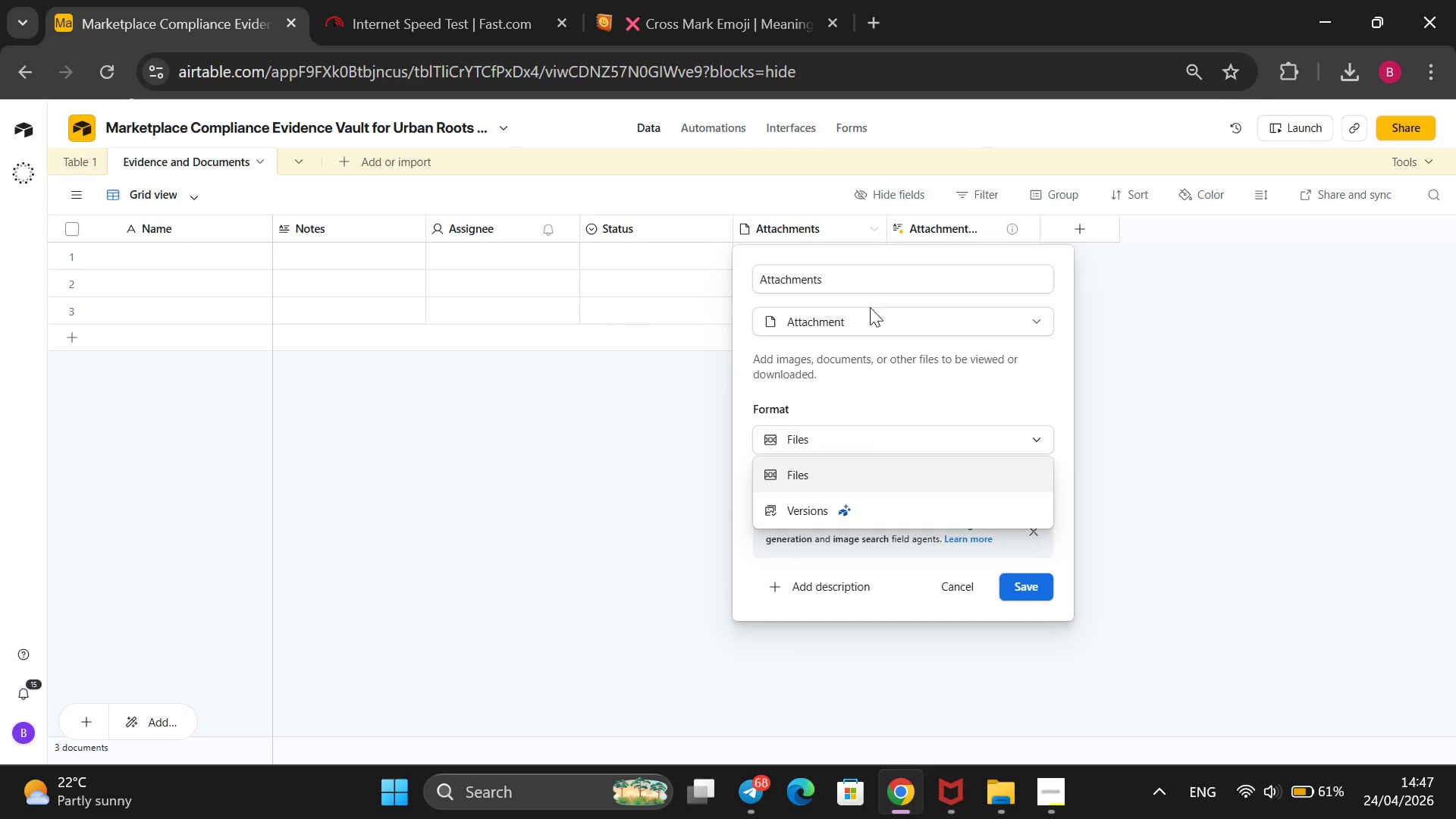 
left_click([864, 327])
 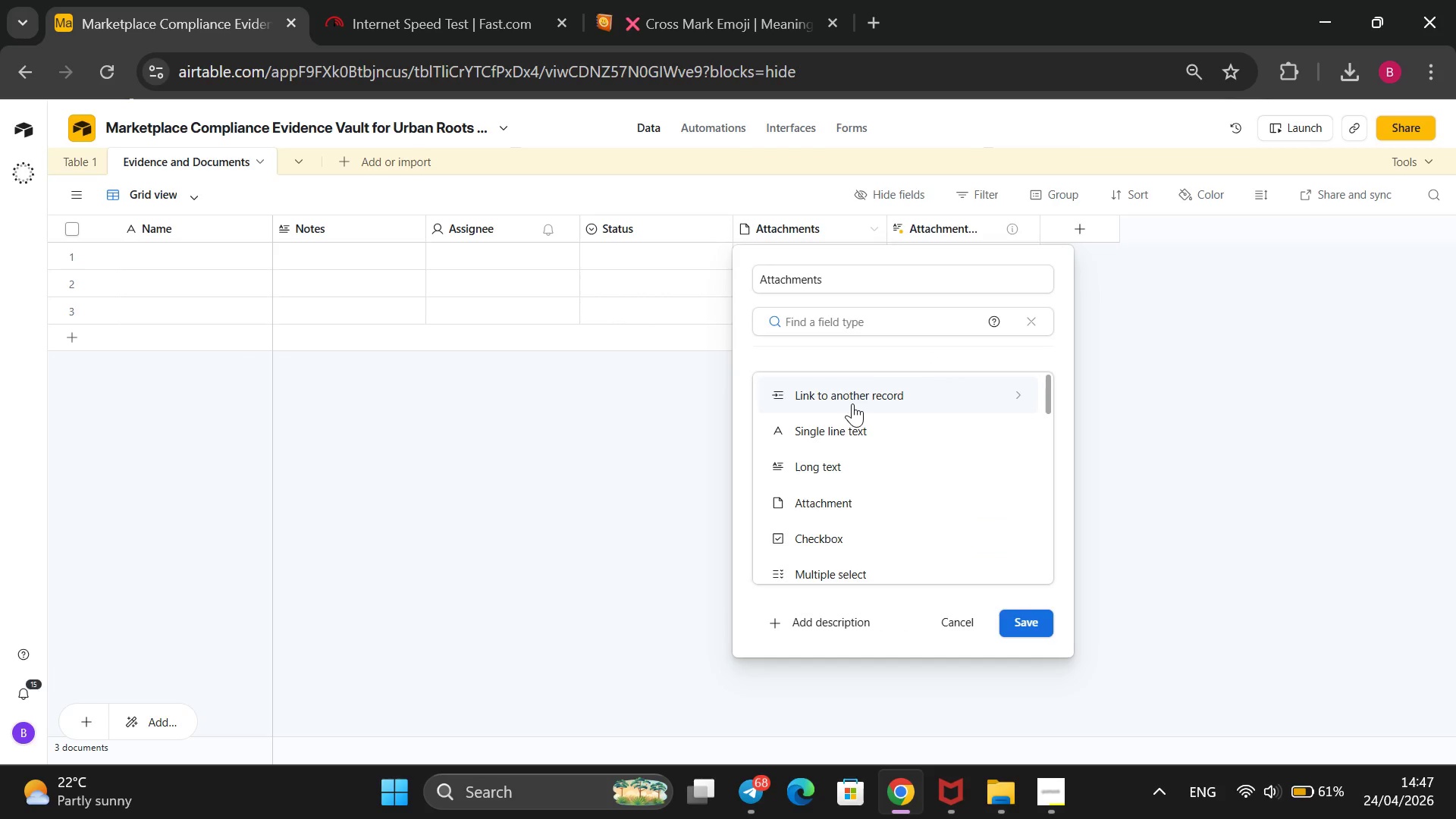 
left_click([852, 403])
 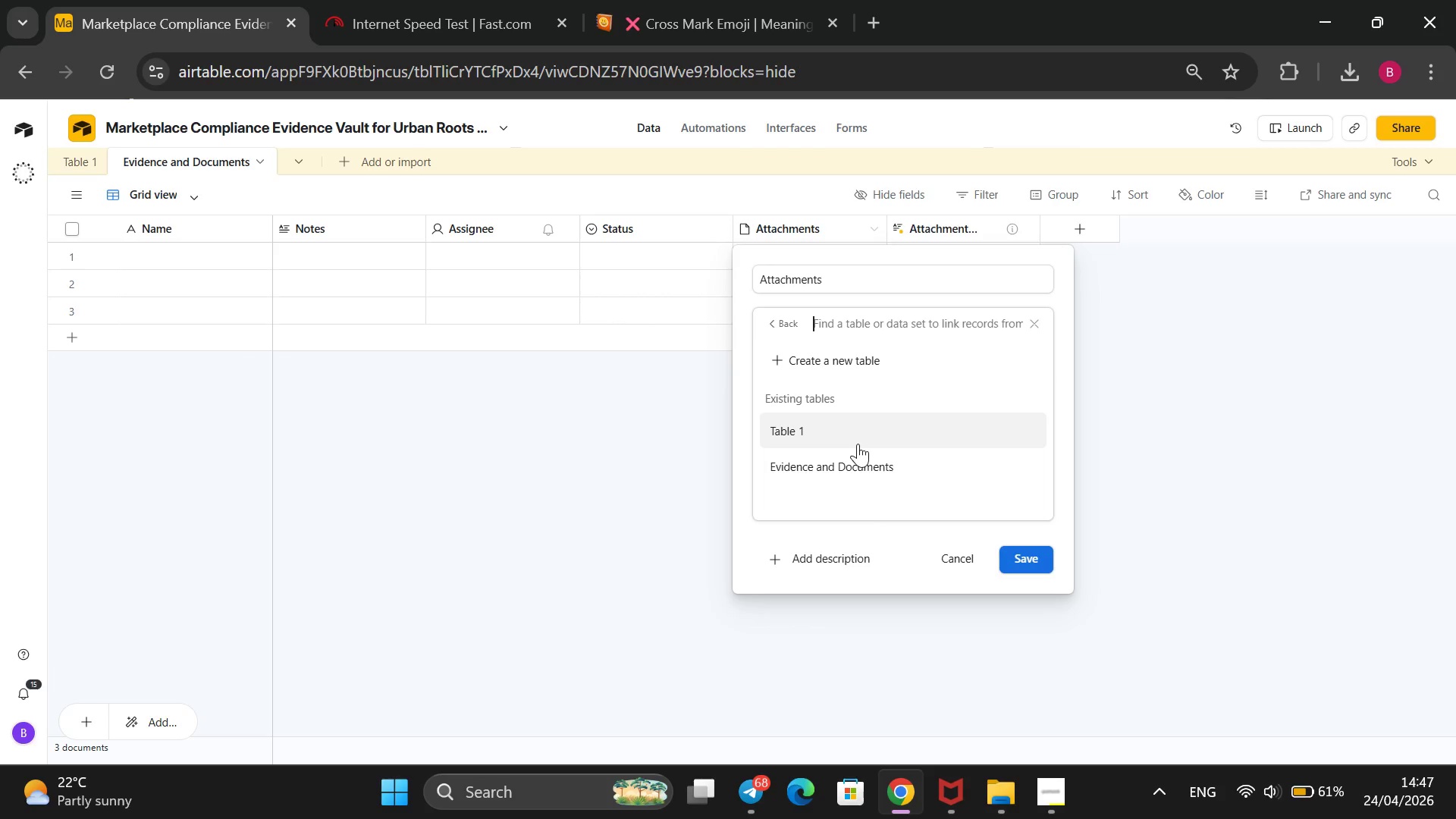 
left_click([854, 459])
 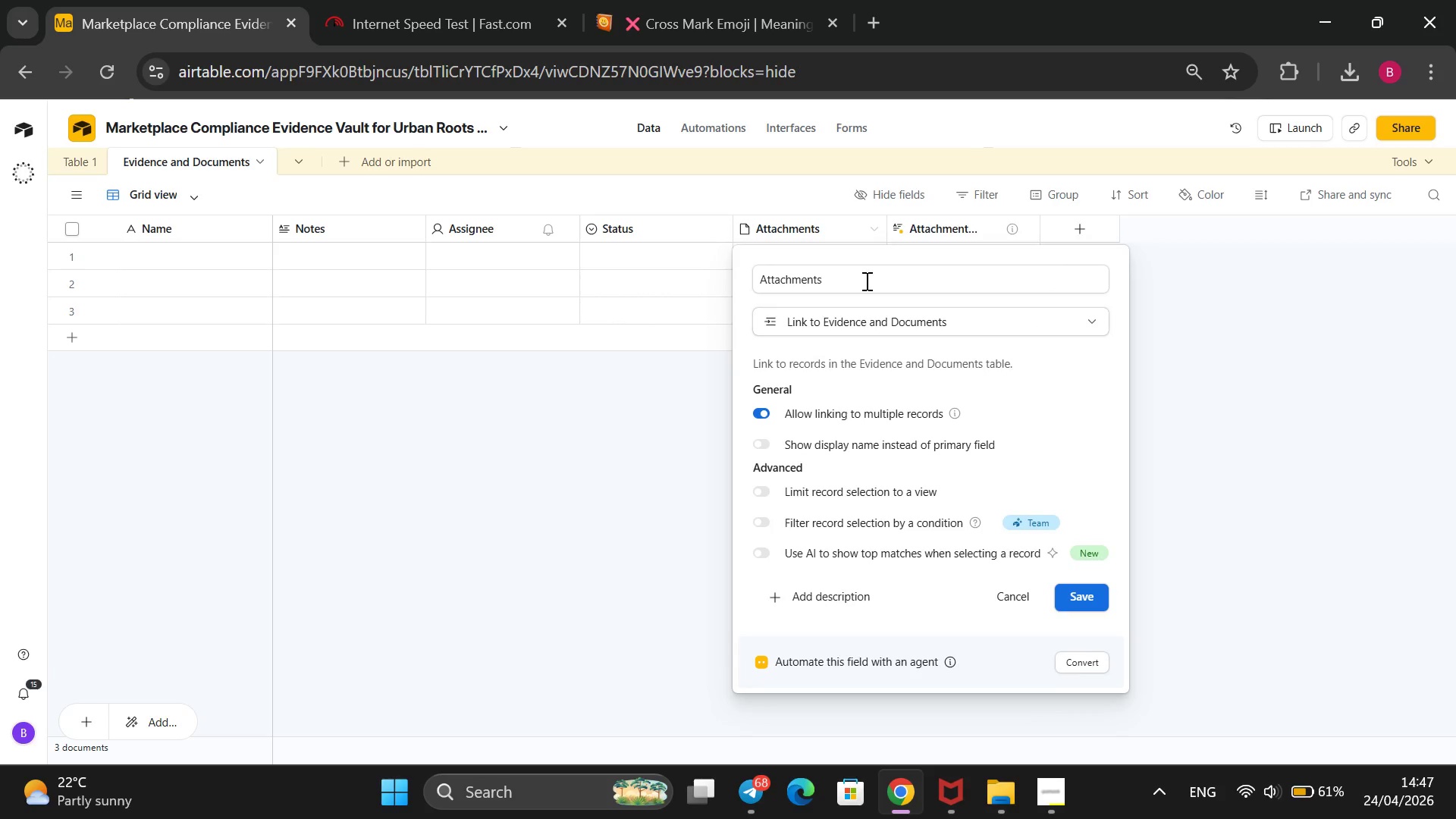 
left_click_drag(start_coordinate=[865, 281], to_coordinate=[745, 271])
 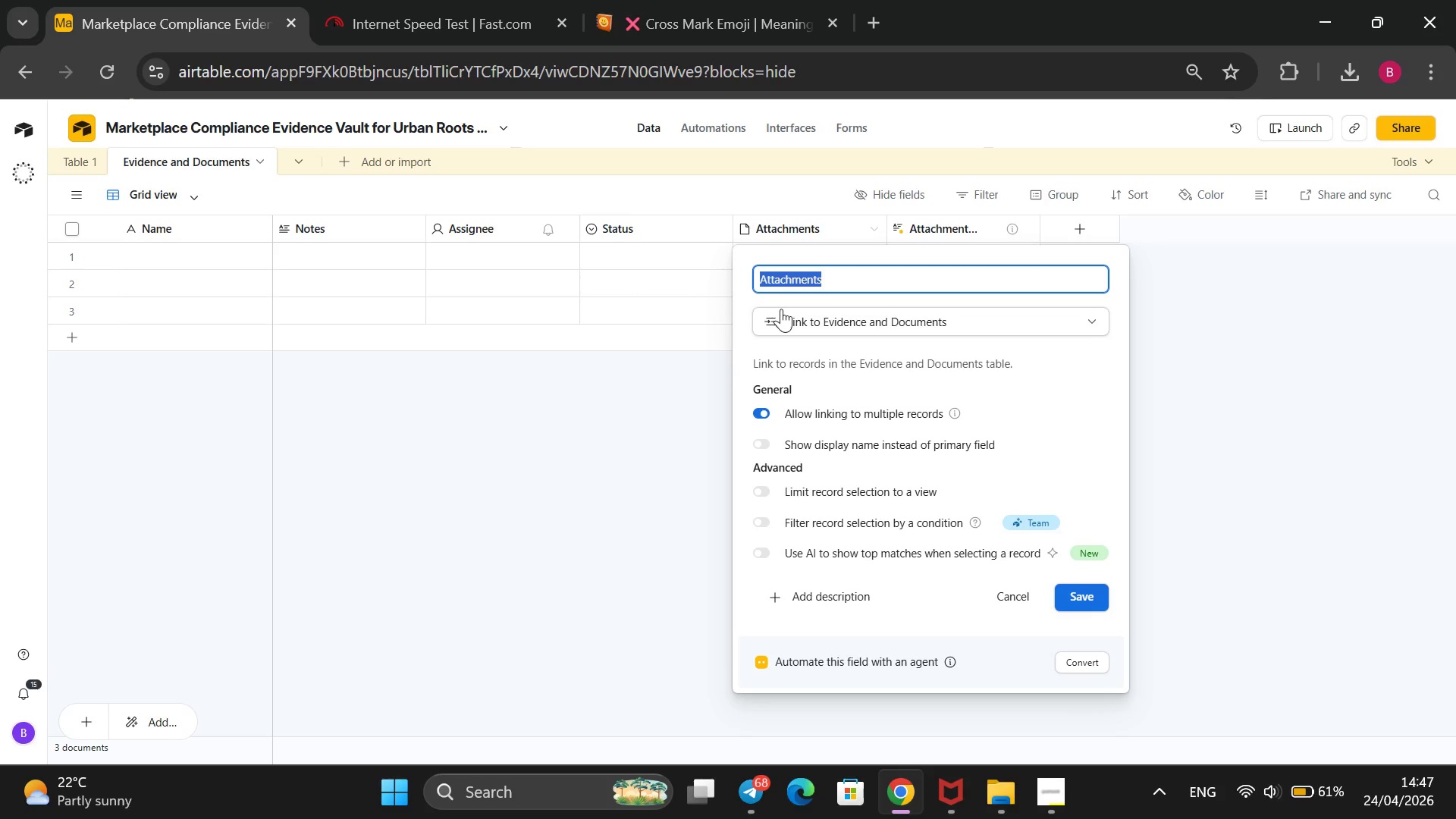 
key(Backspace)
type(Link to Evidence and)
key(Backspace)
key(Backspace)
key(Backspace)
key(Backspace)
type(s)
 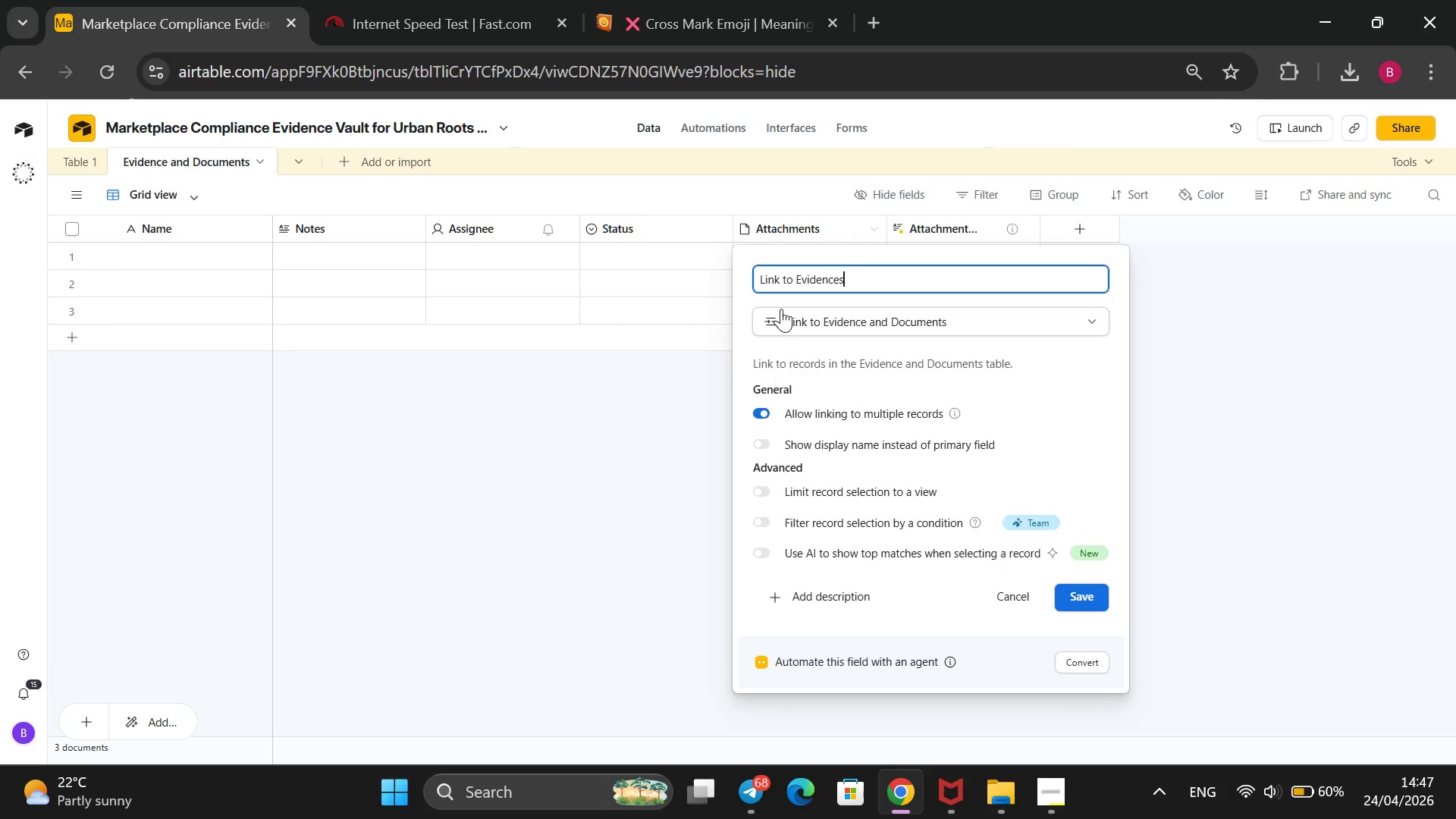 
key(Enter)
 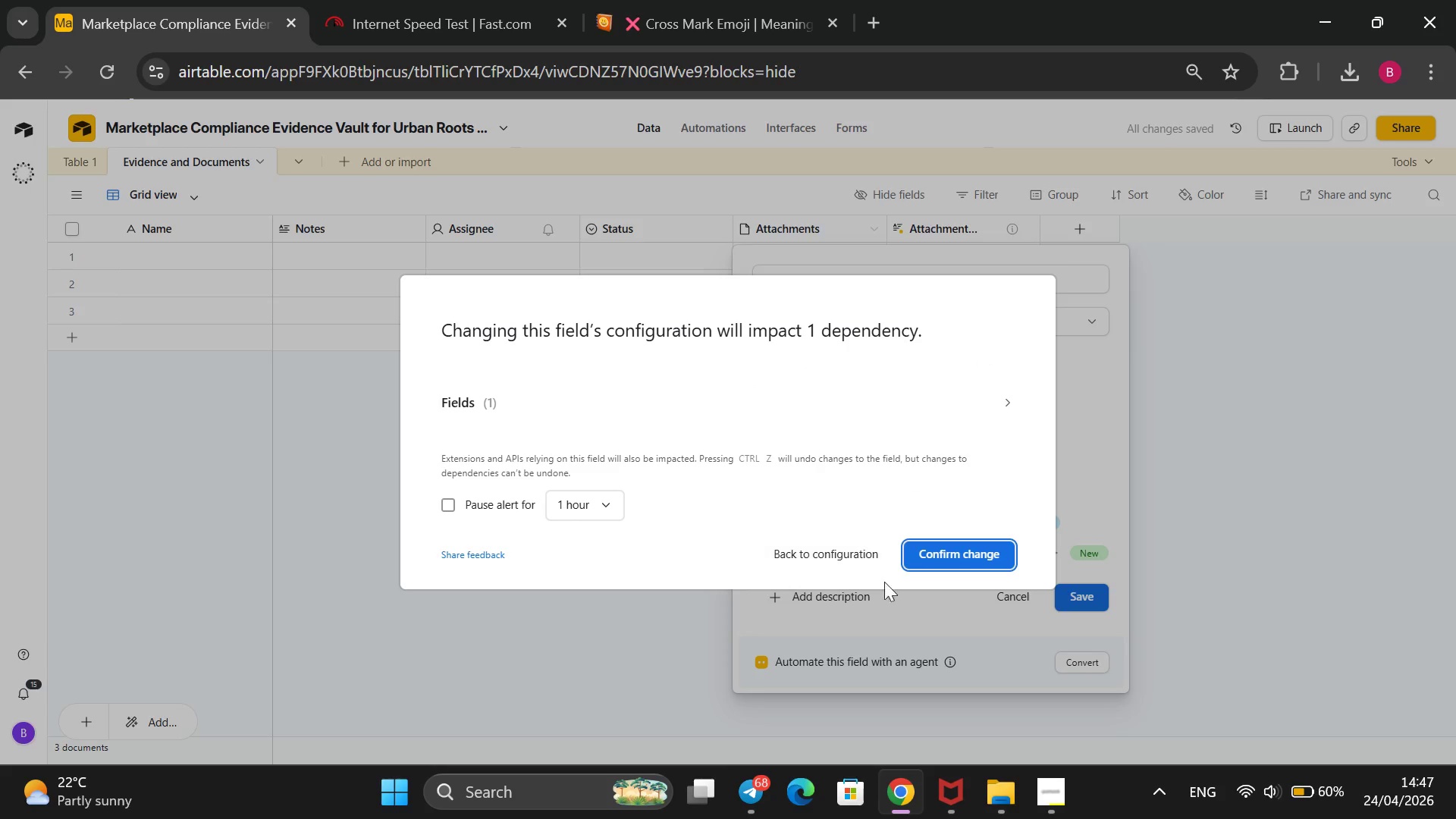 
left_click([974, 547])
 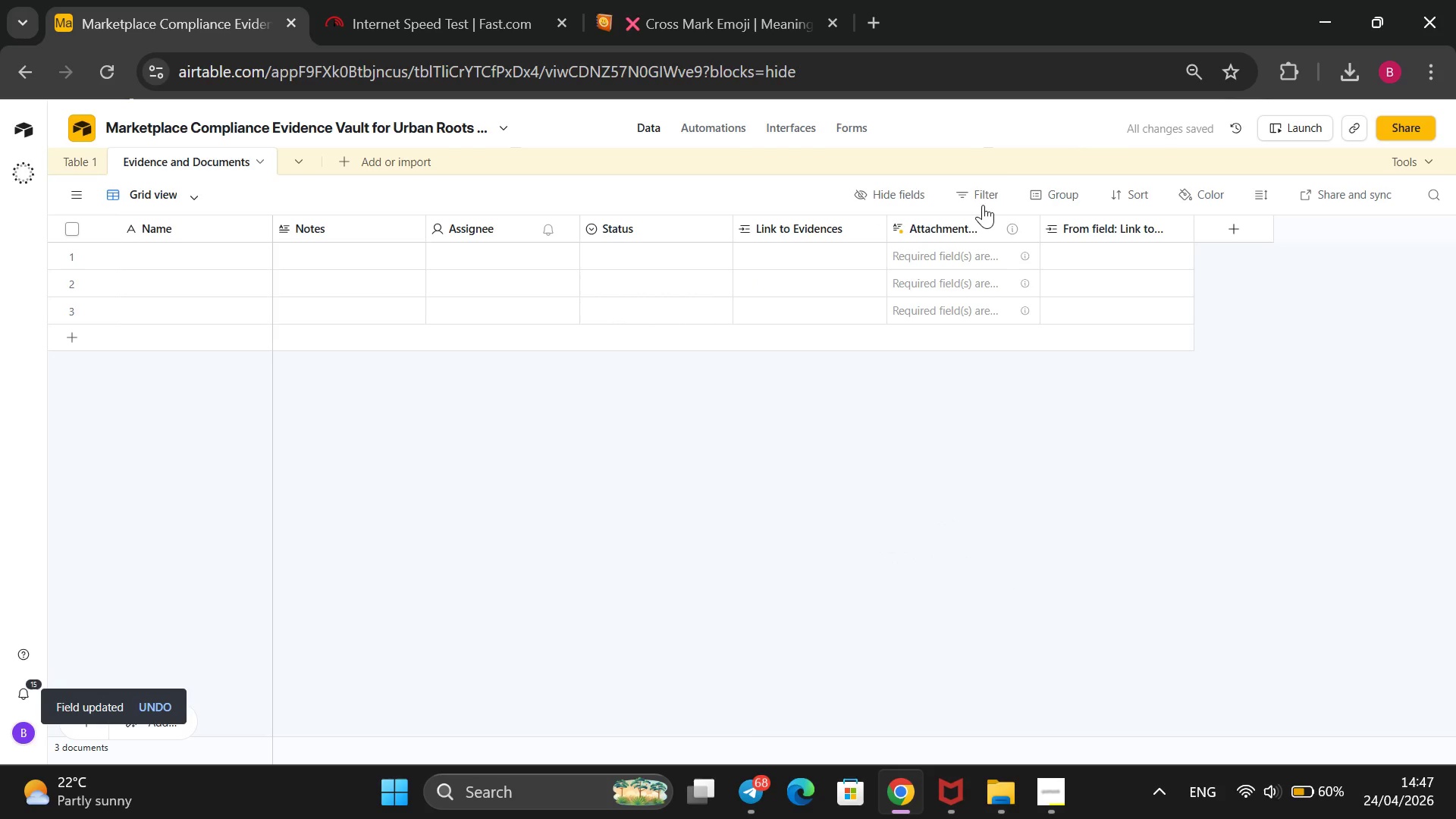 
right_click([956, 221])
 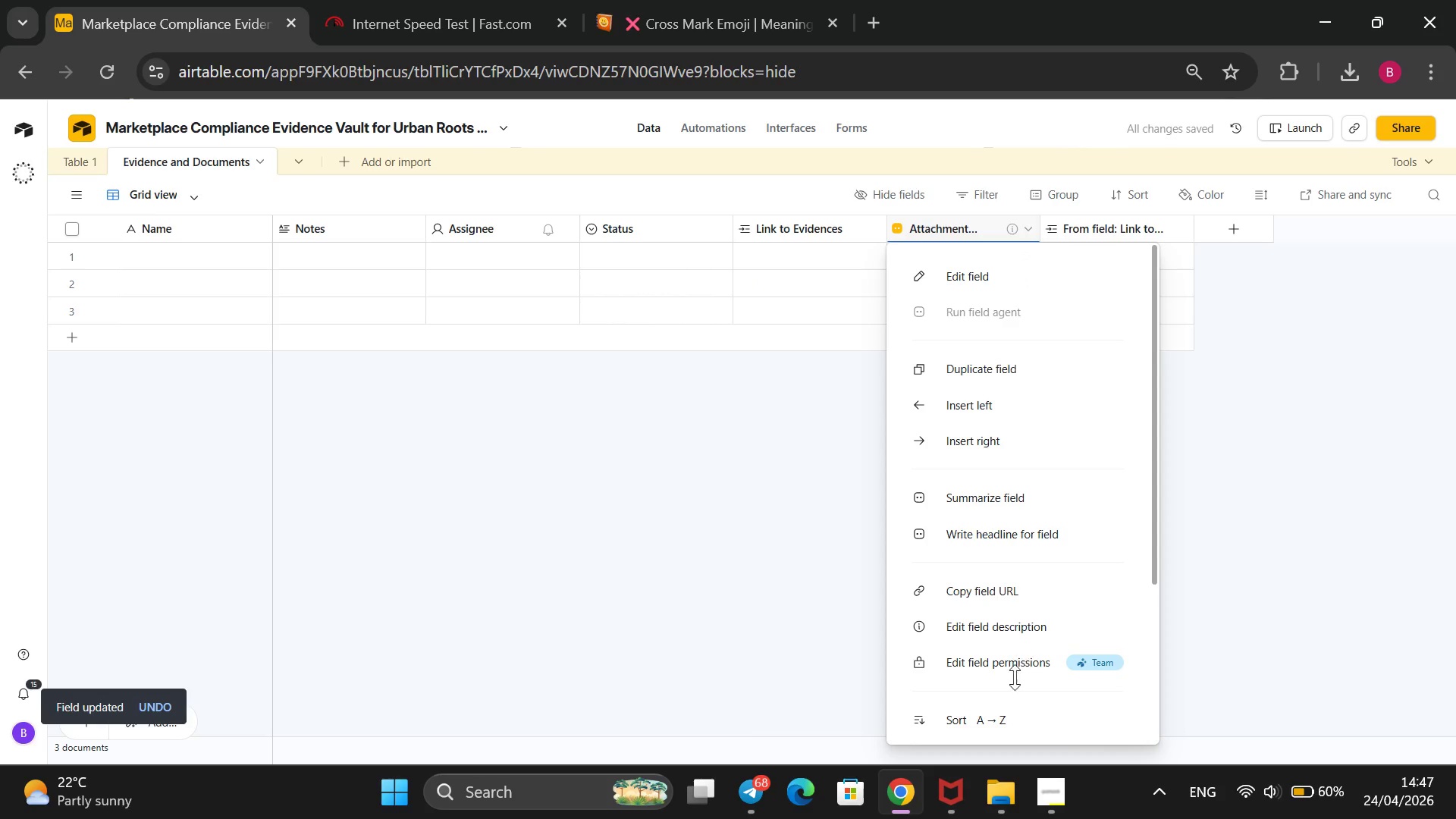 
scroll: coordinate [978, 726], scroll_direction: down, amount: 3.0
 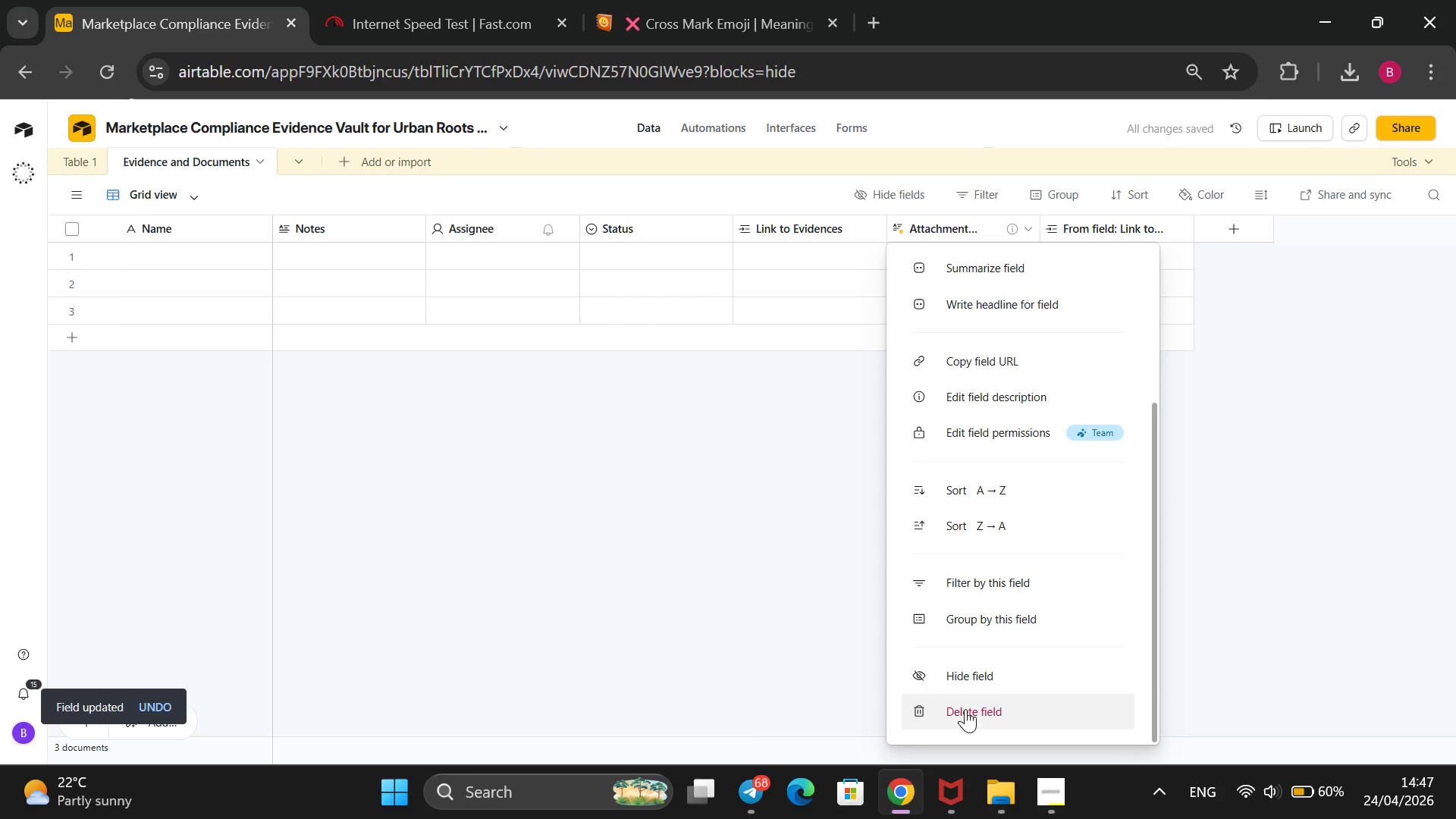 
left_click([965, 709])
 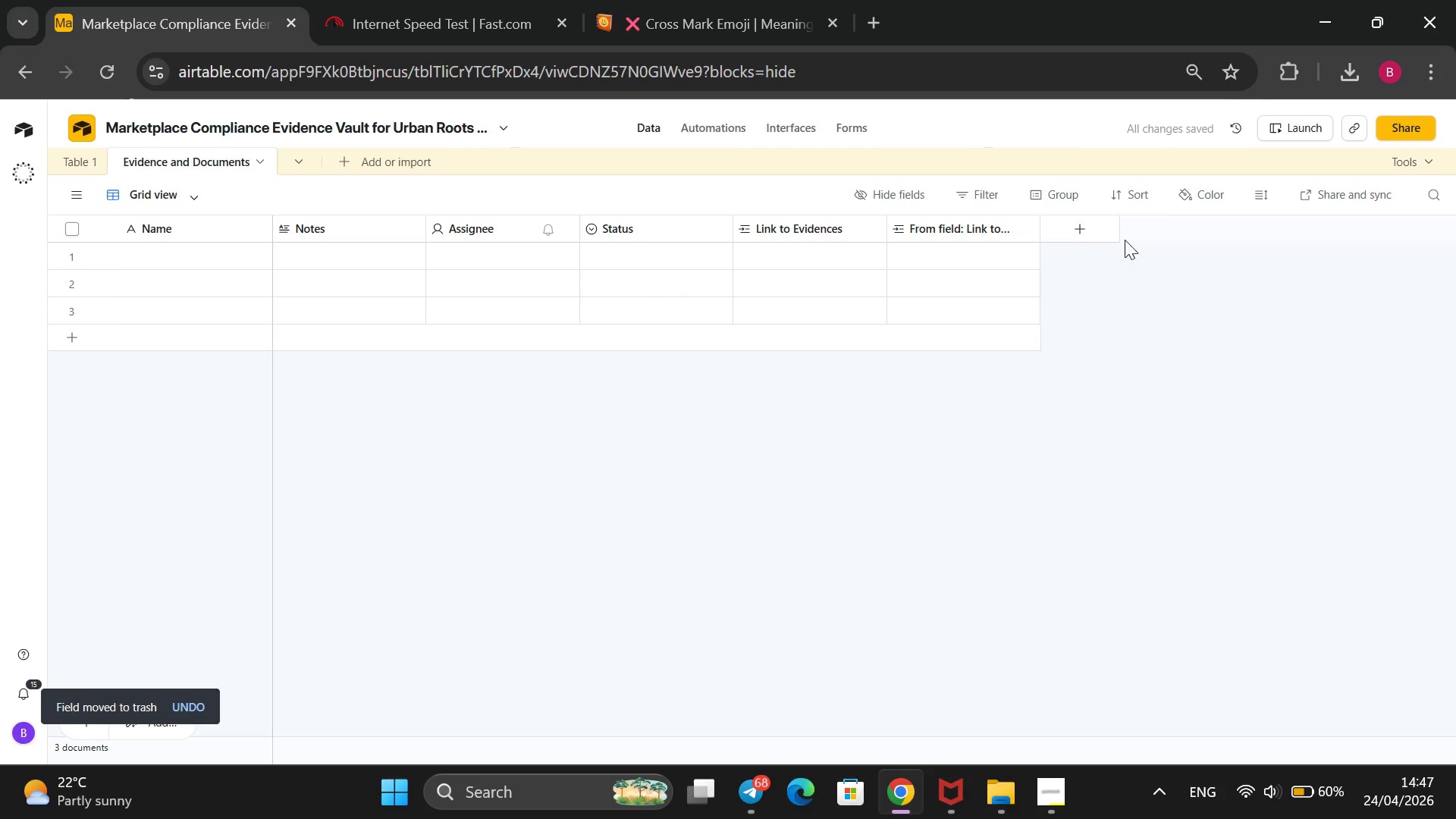 
left_click([1094, 223])
 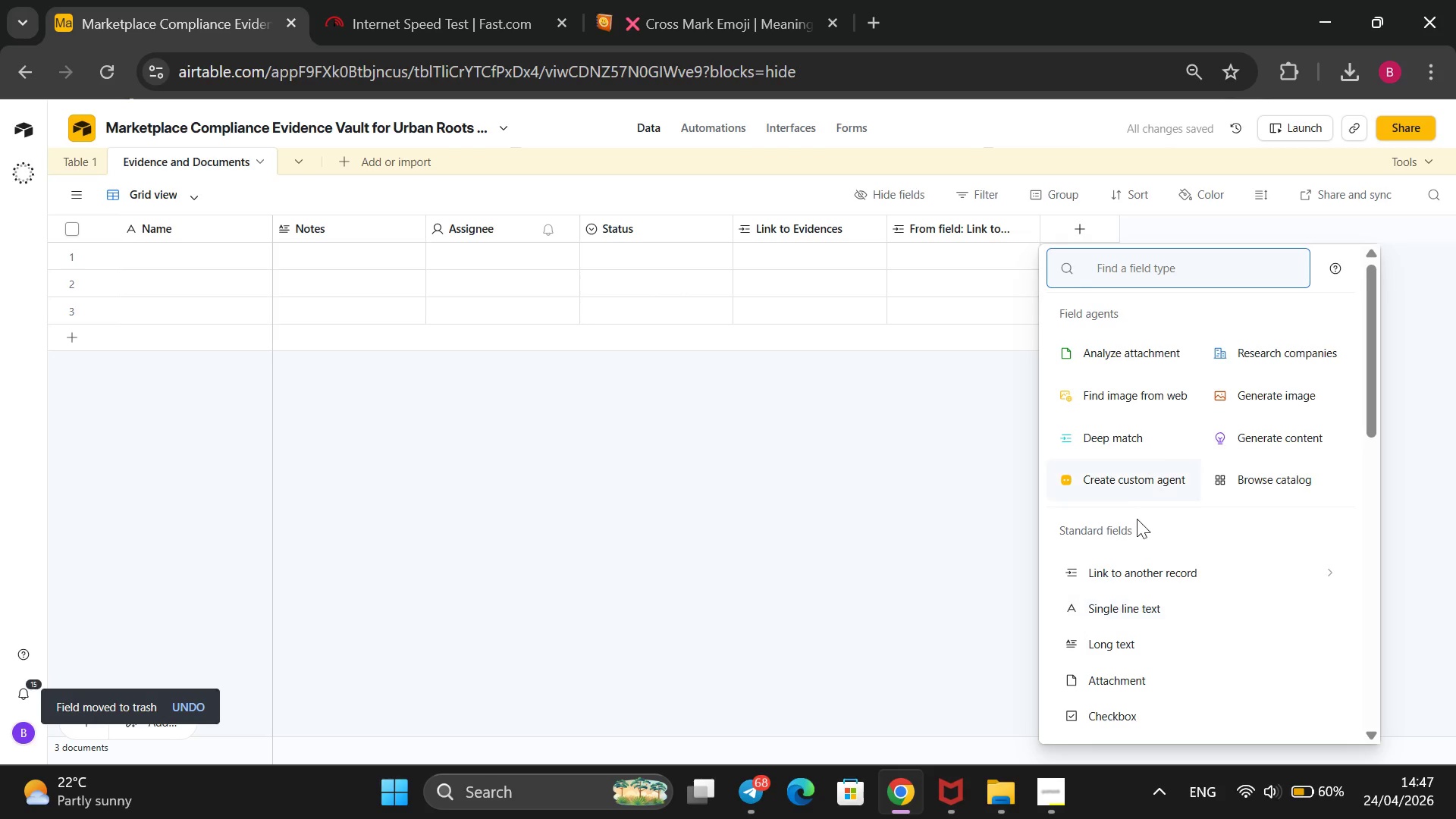 
scroll: coordinate [1125, 553], scroll_direction: down, amount: 3.0
 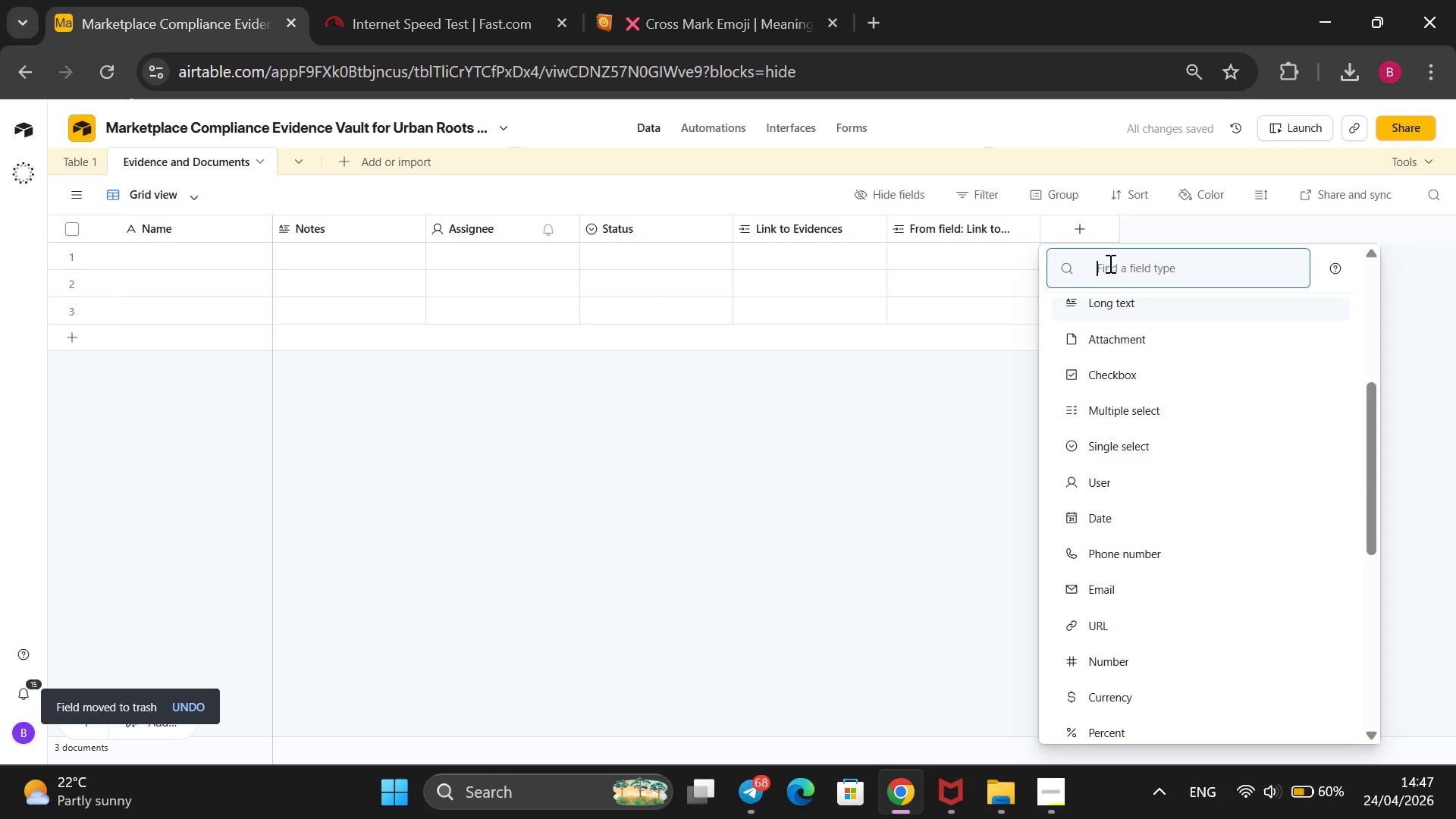 
scroll: coordinate [1112, 311], scroll_direction: up, amount: 3.0
 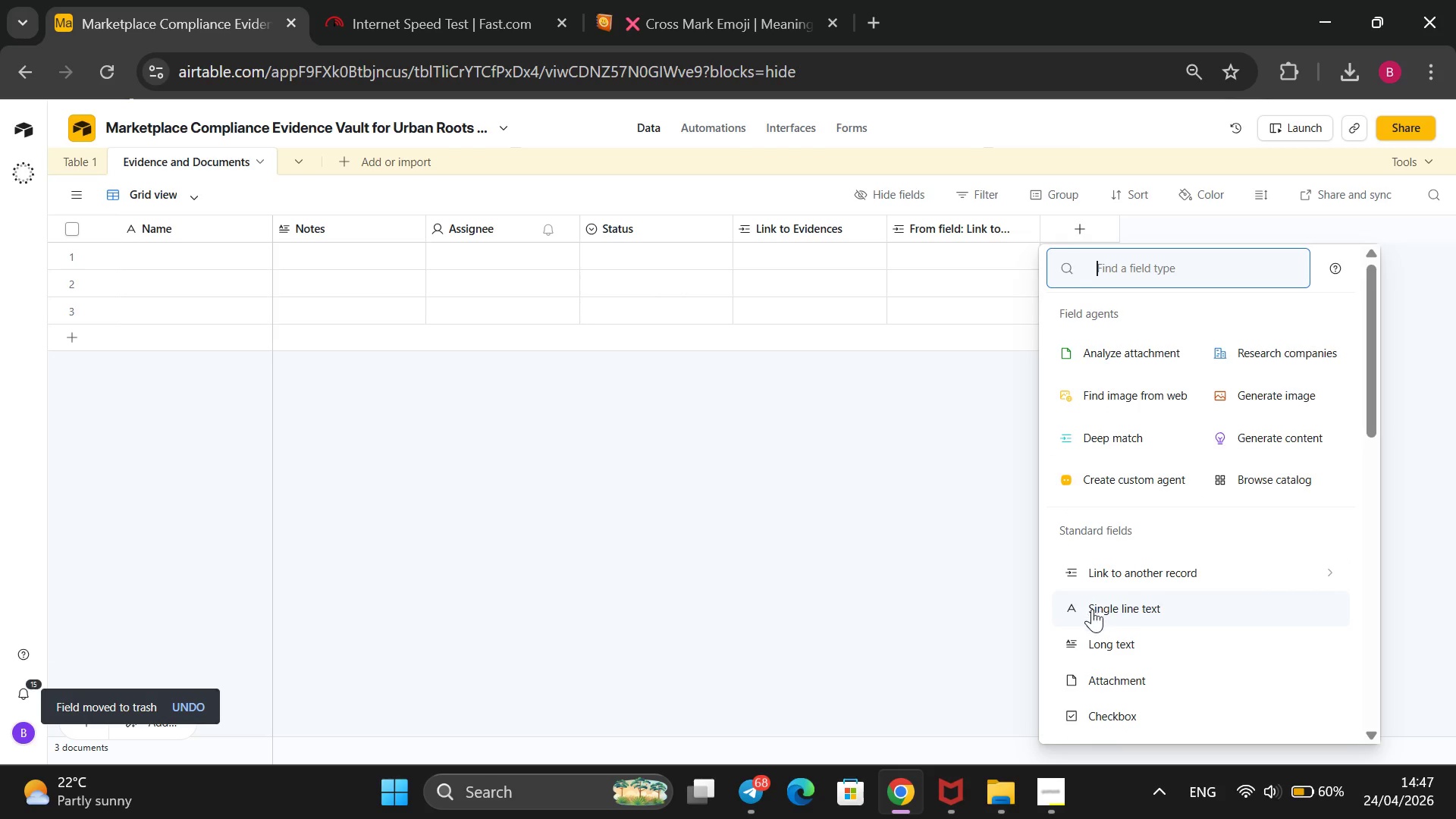 
left_click([1092, 616])
 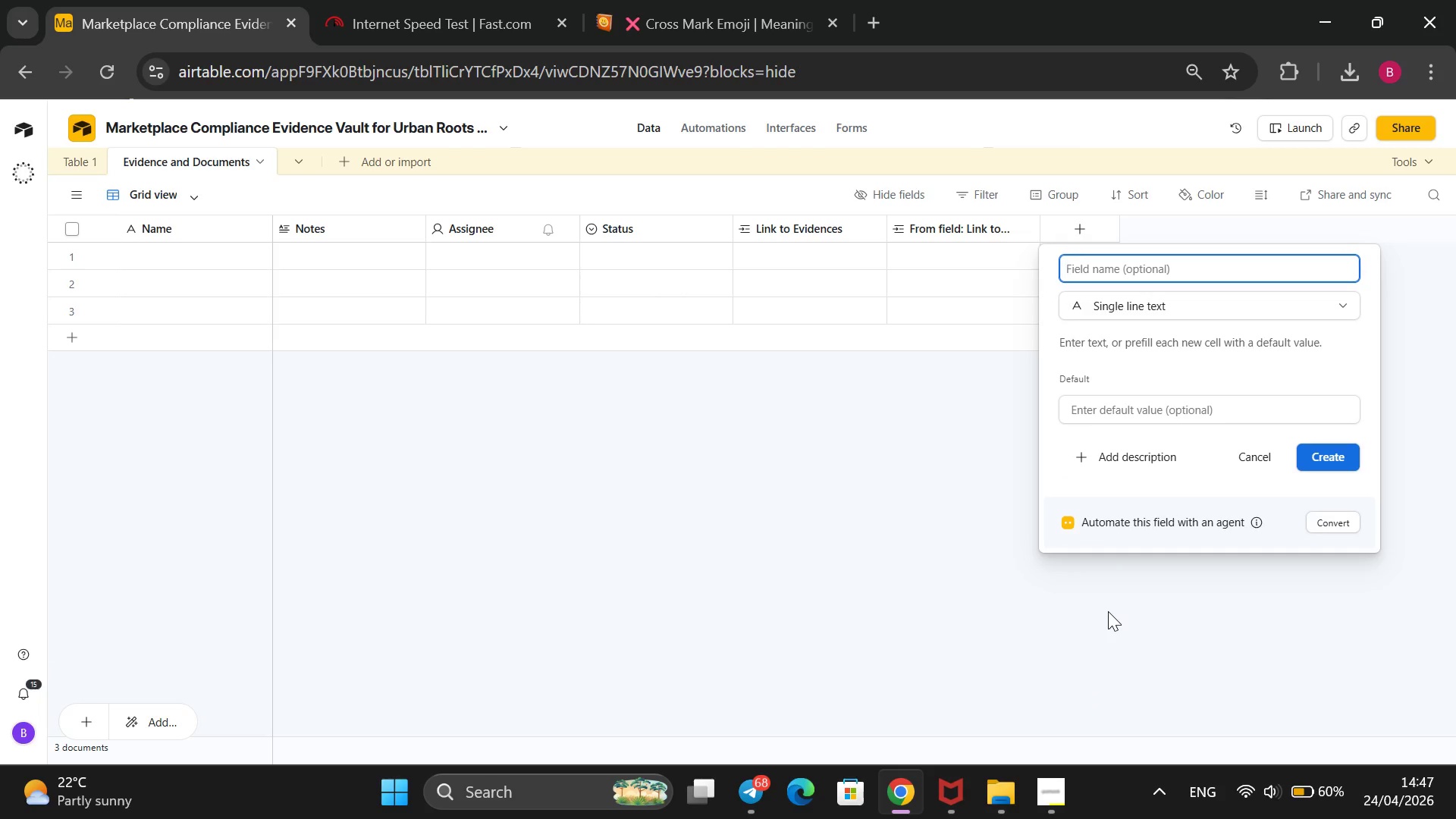 
type(SEO Meta Title)
 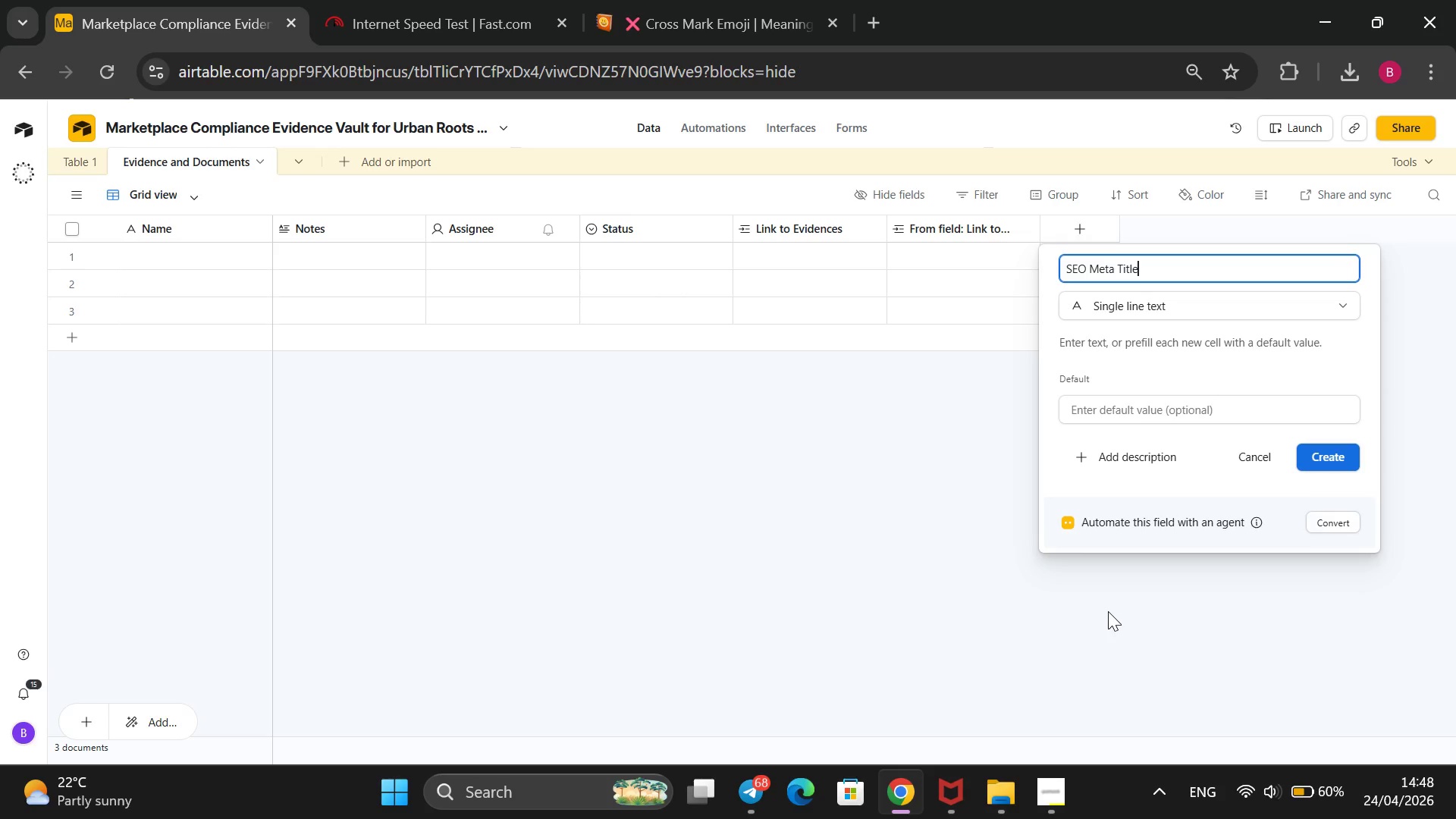 
key(Enter)
 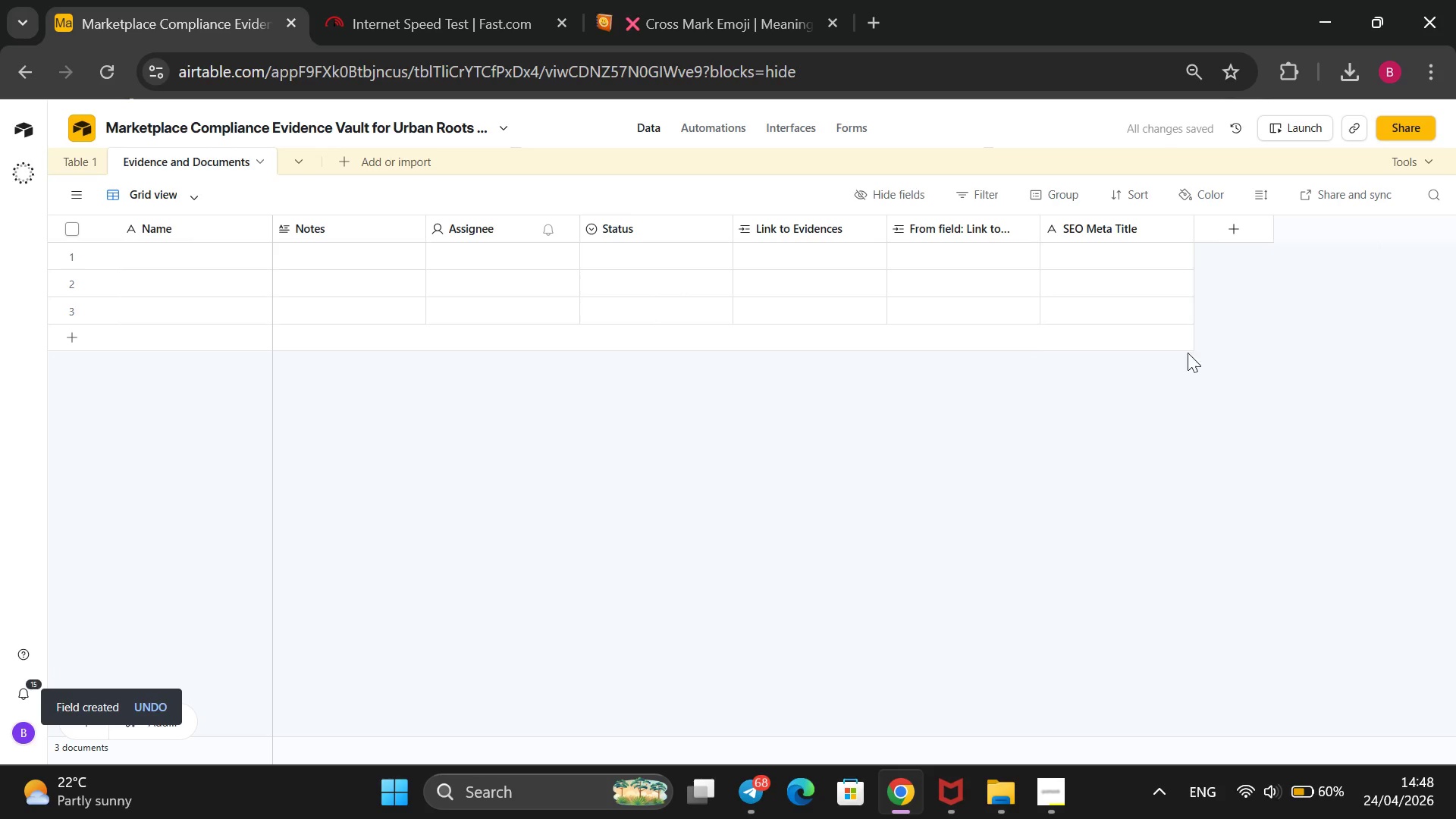 
left_click([1229, 231])
 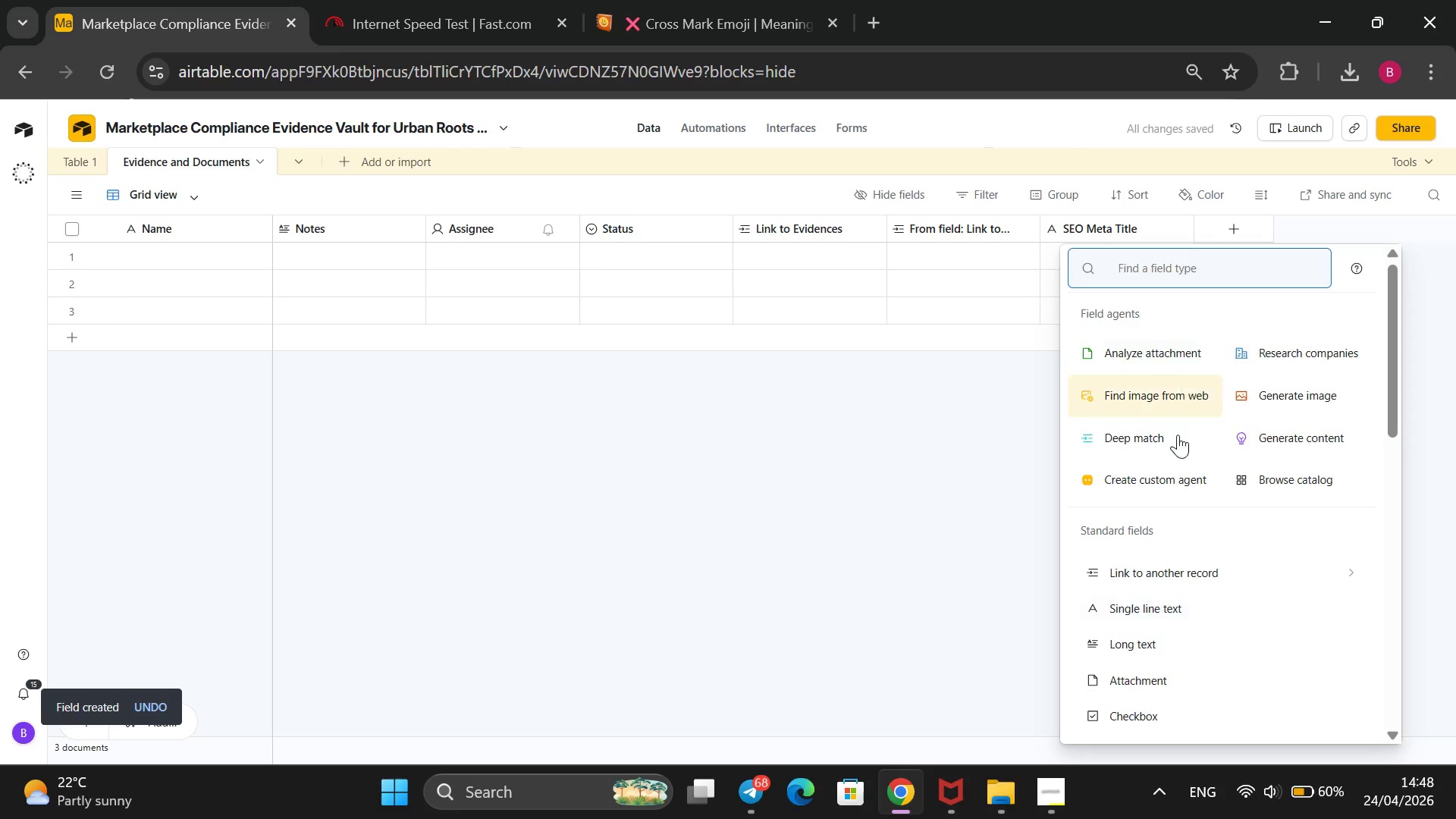 
mouse_move([1136, 618])
 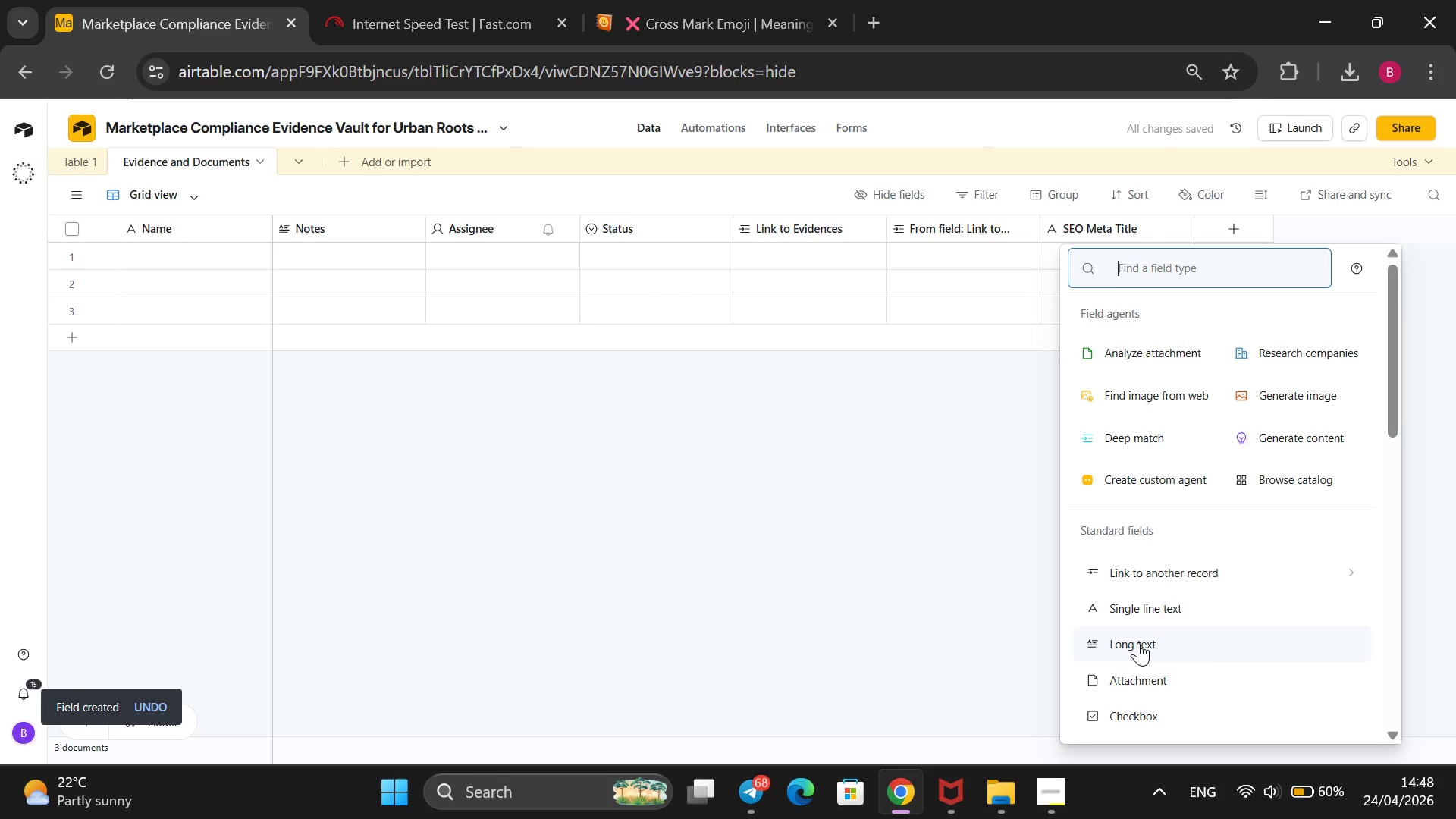 
left_click([1138, 642])
 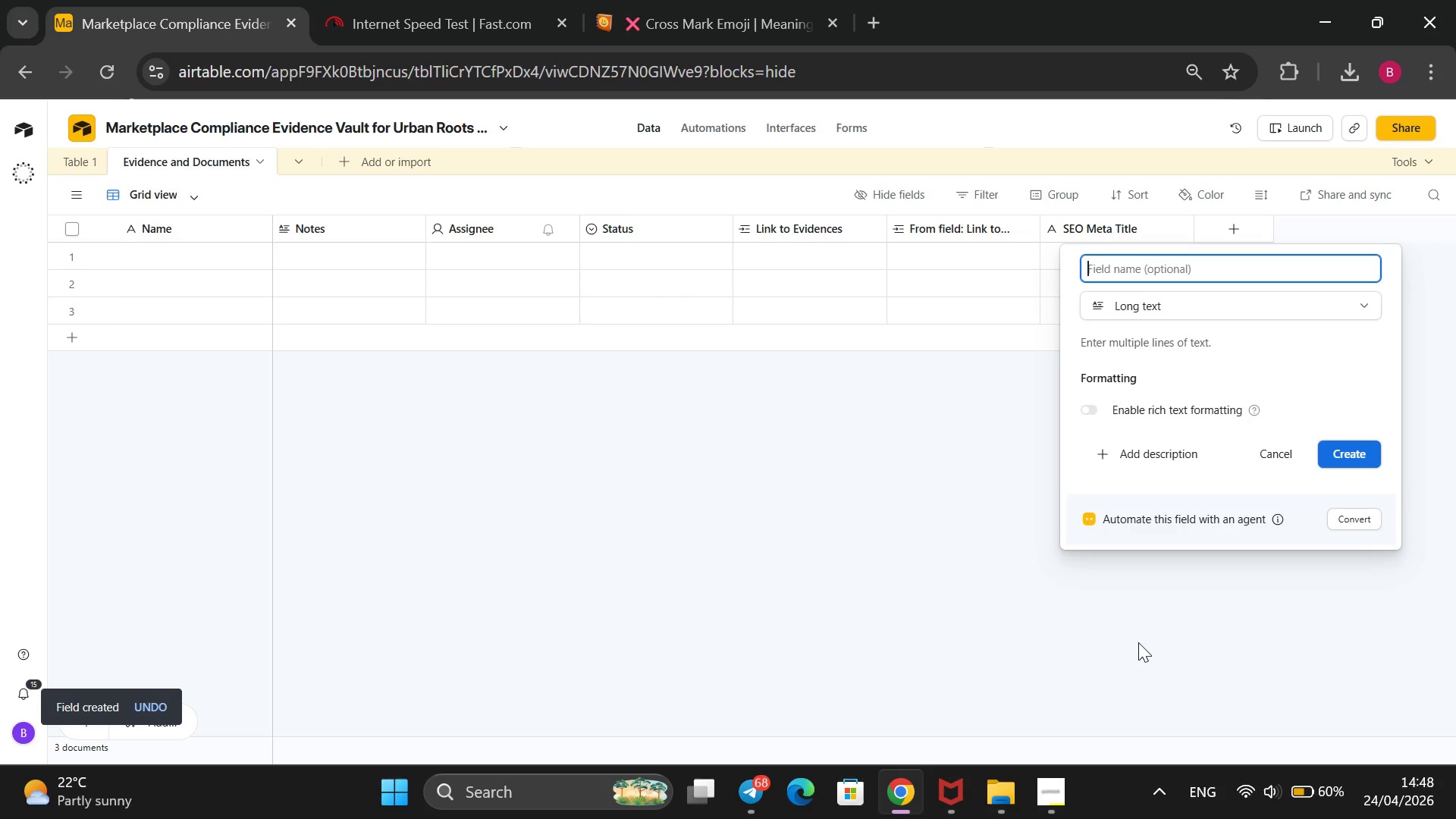 
type(ALT-Text/Keywords)
 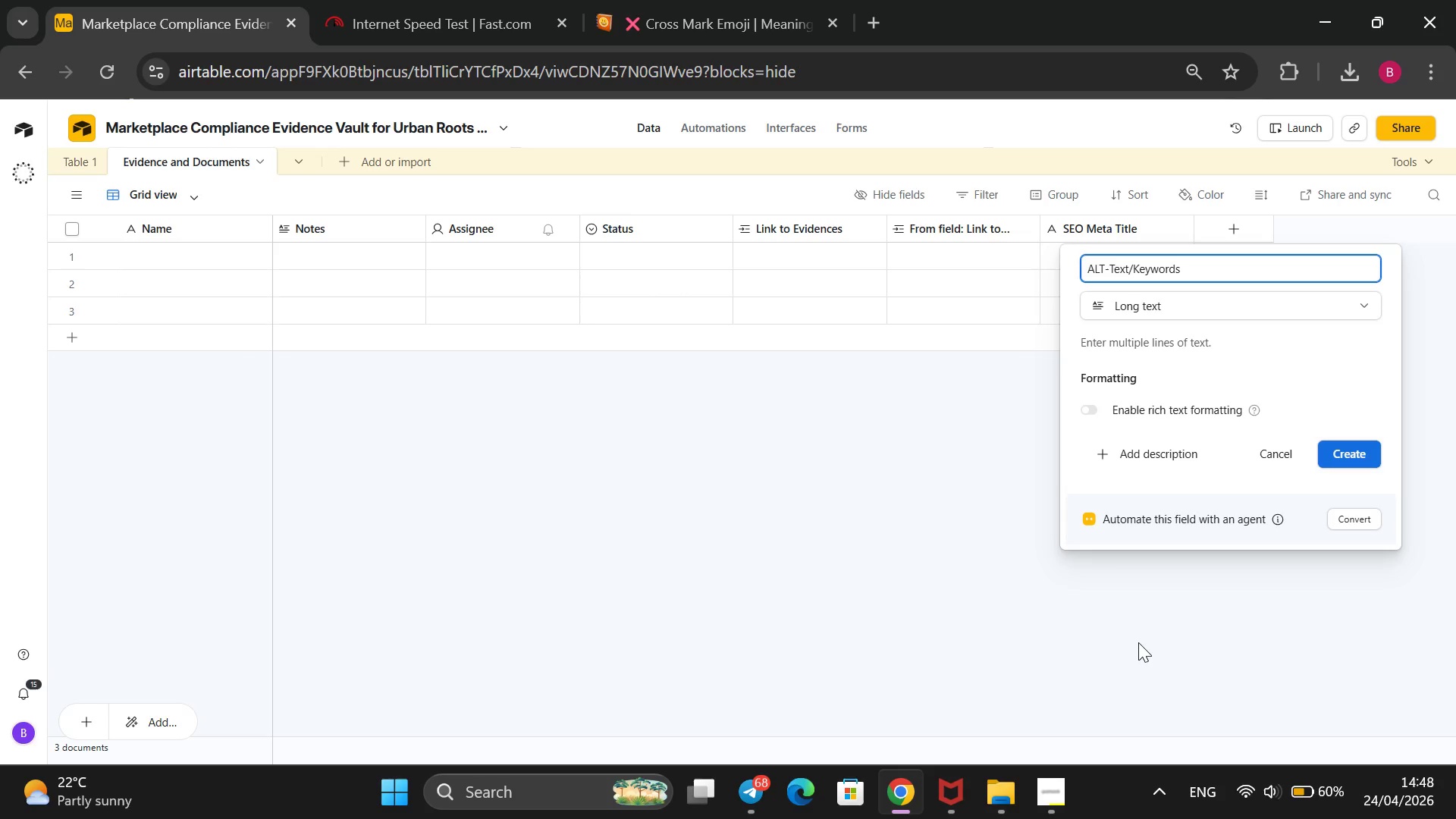 
key(Enter)
 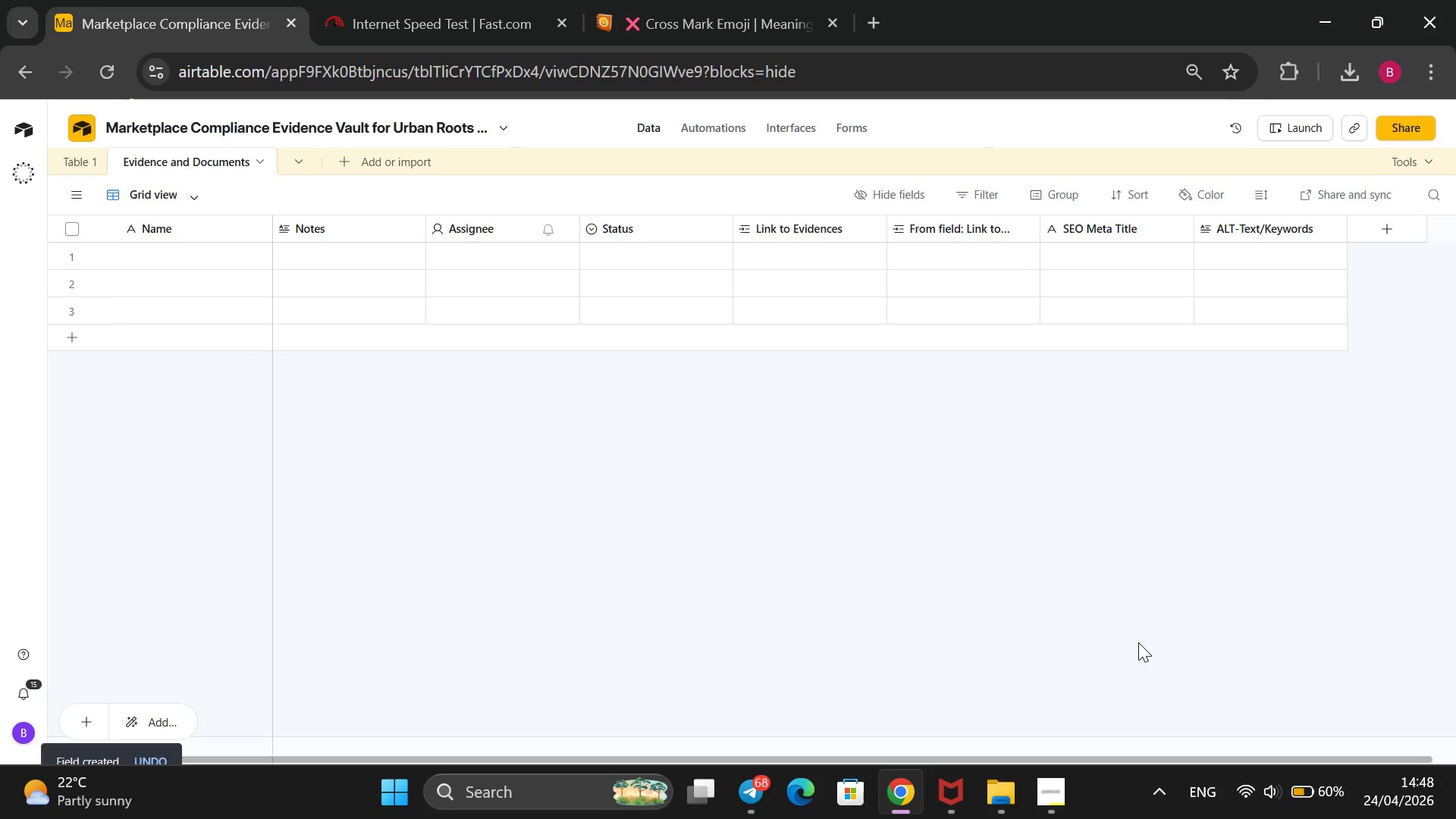 
wait(13.58)
 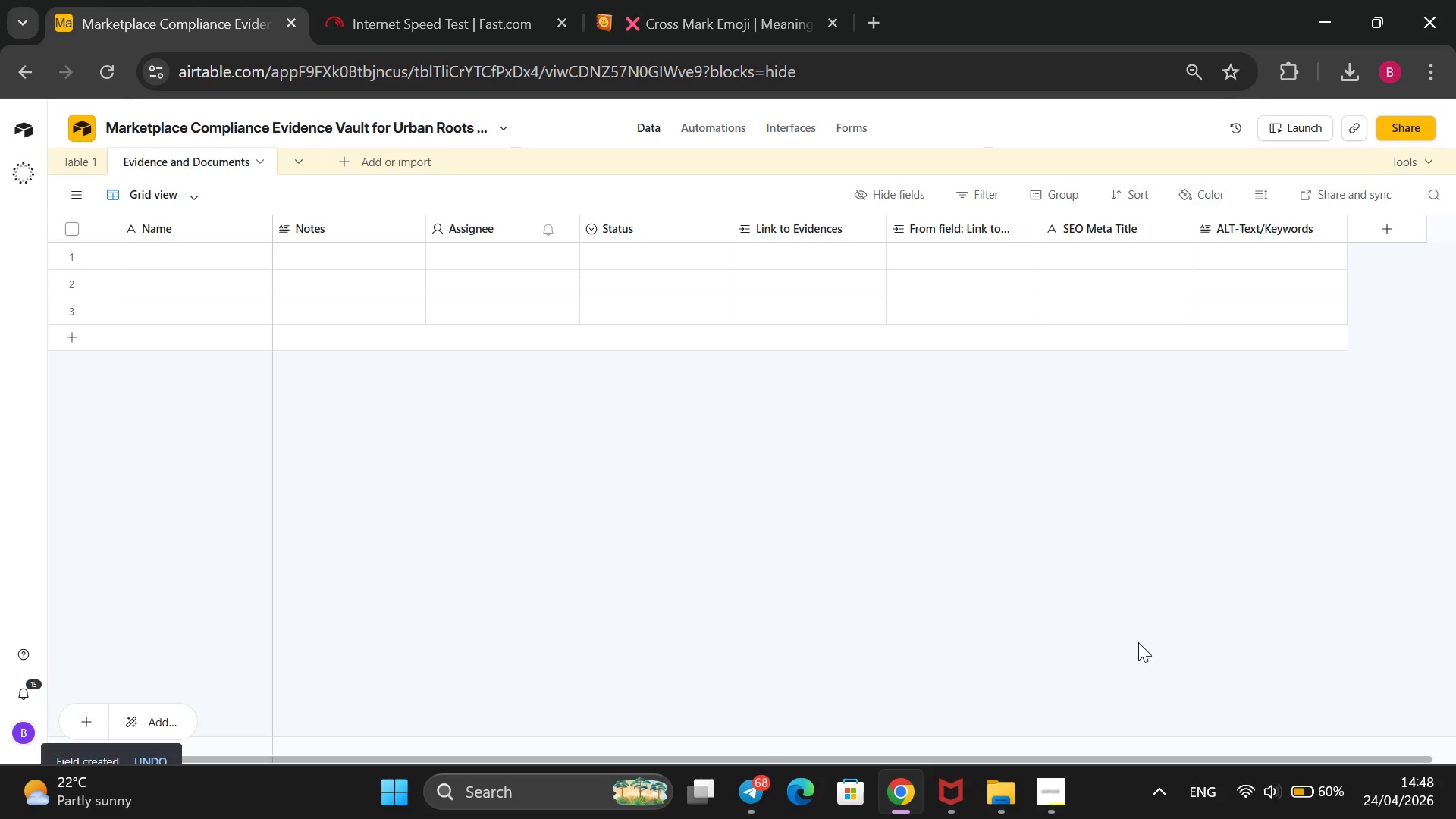 
right_click([923, 232])
 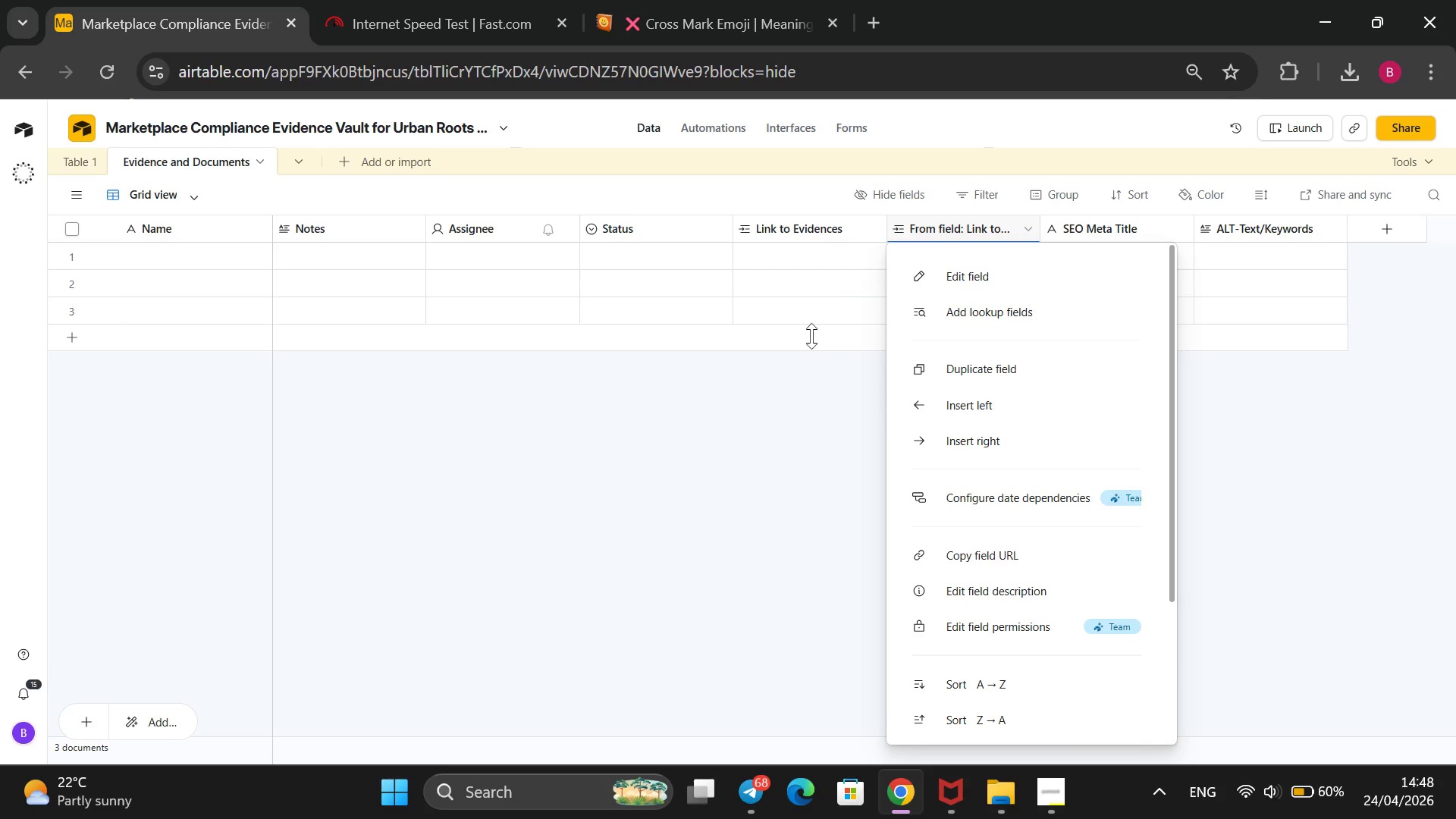 
left_click([799, 393])
 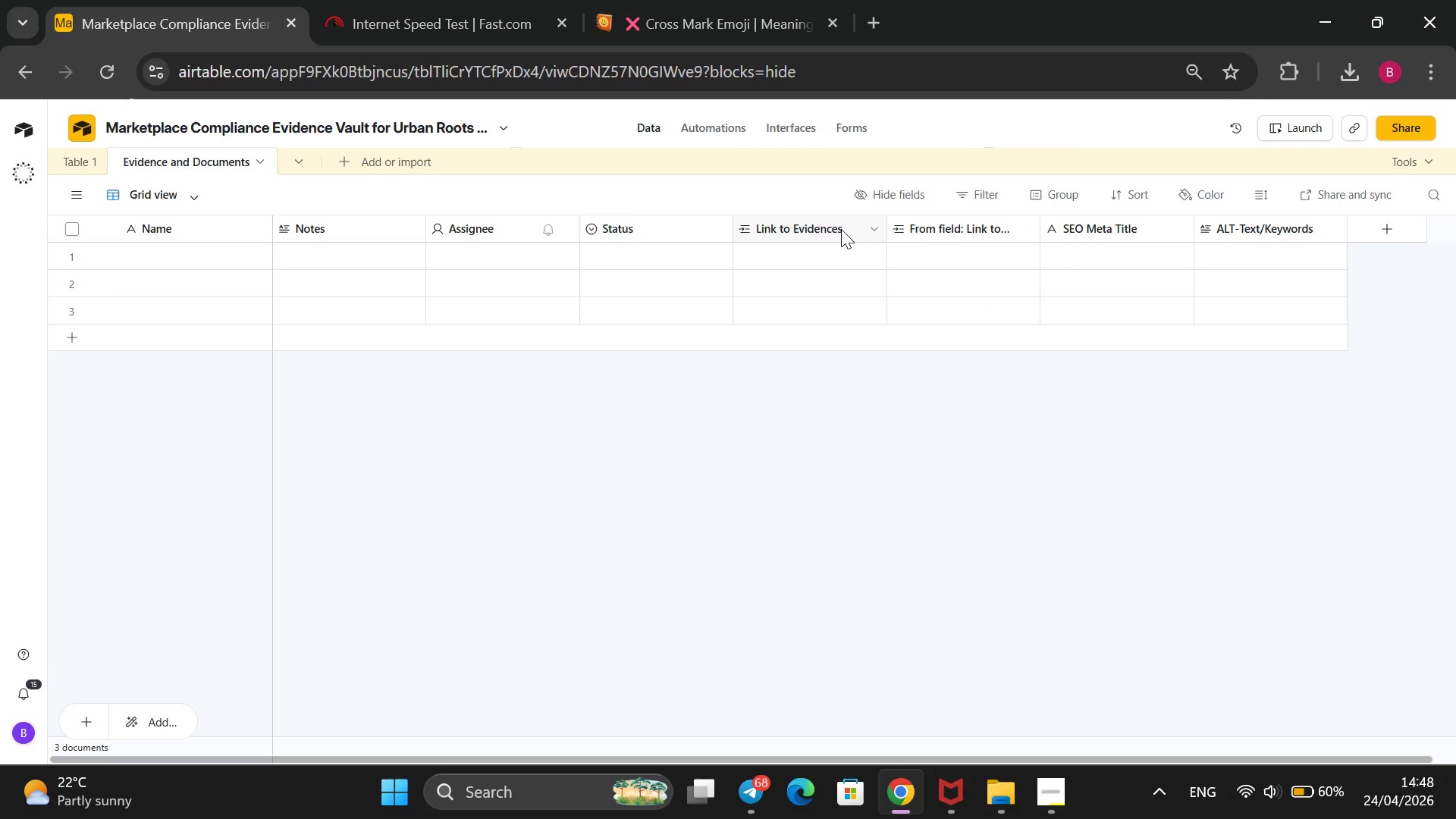 
right_click([841, 229])
 